 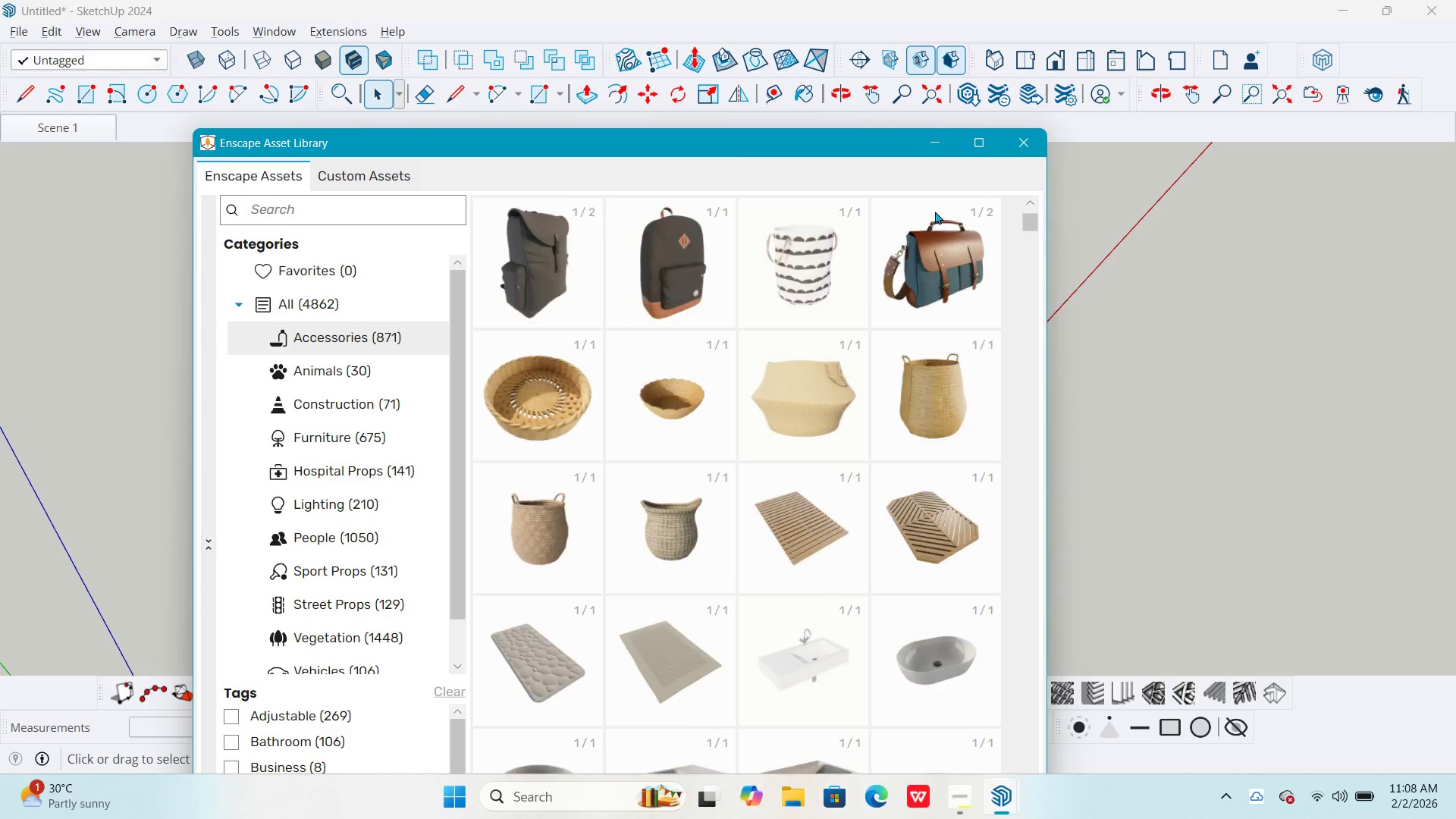 
left_click_drag(start_coordinate=[822, 140], to_coordinate=[774, 79])
 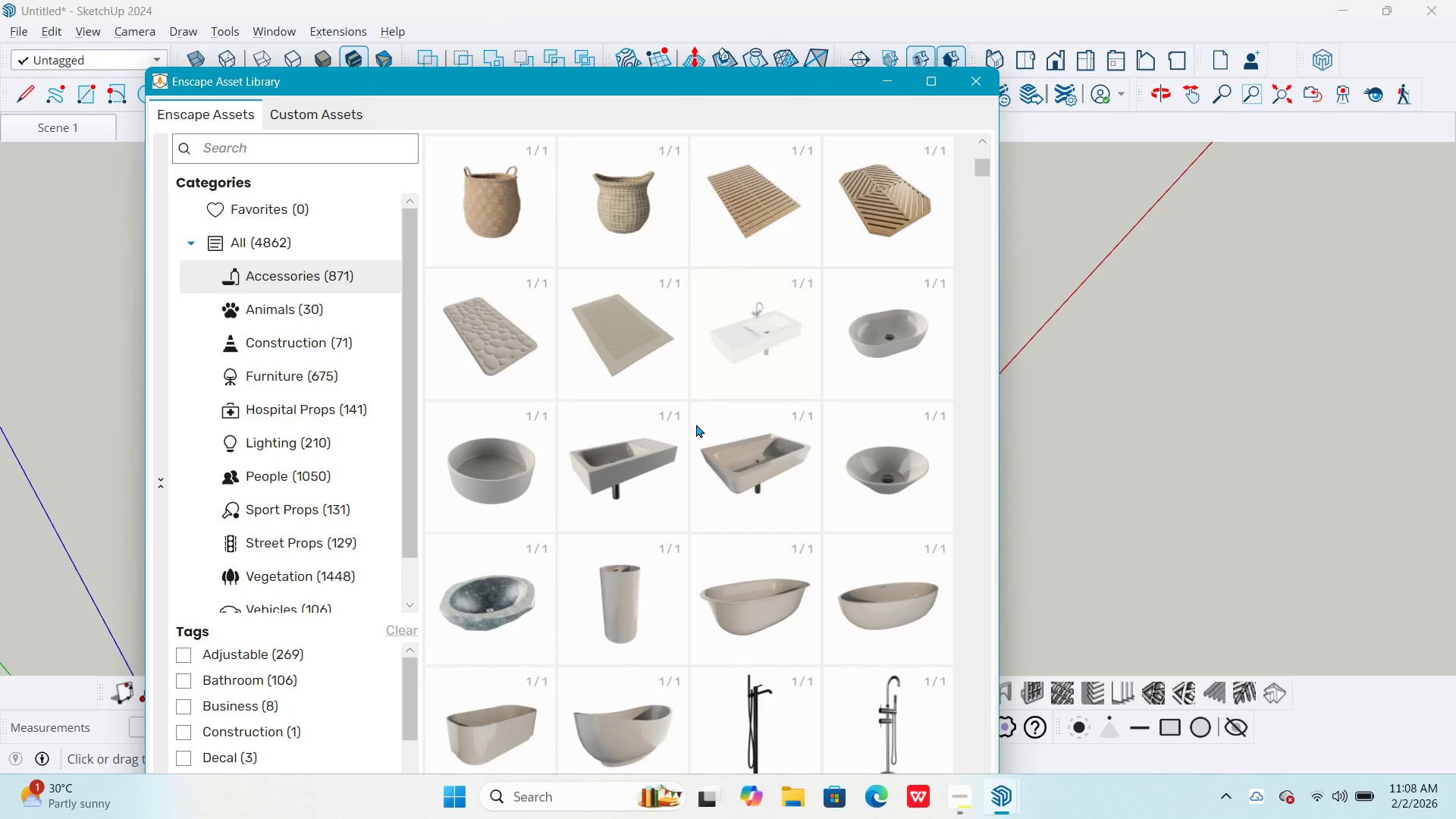 
scroll: coordinate [704, 494], scroll_direction: down, amount: 22.0
 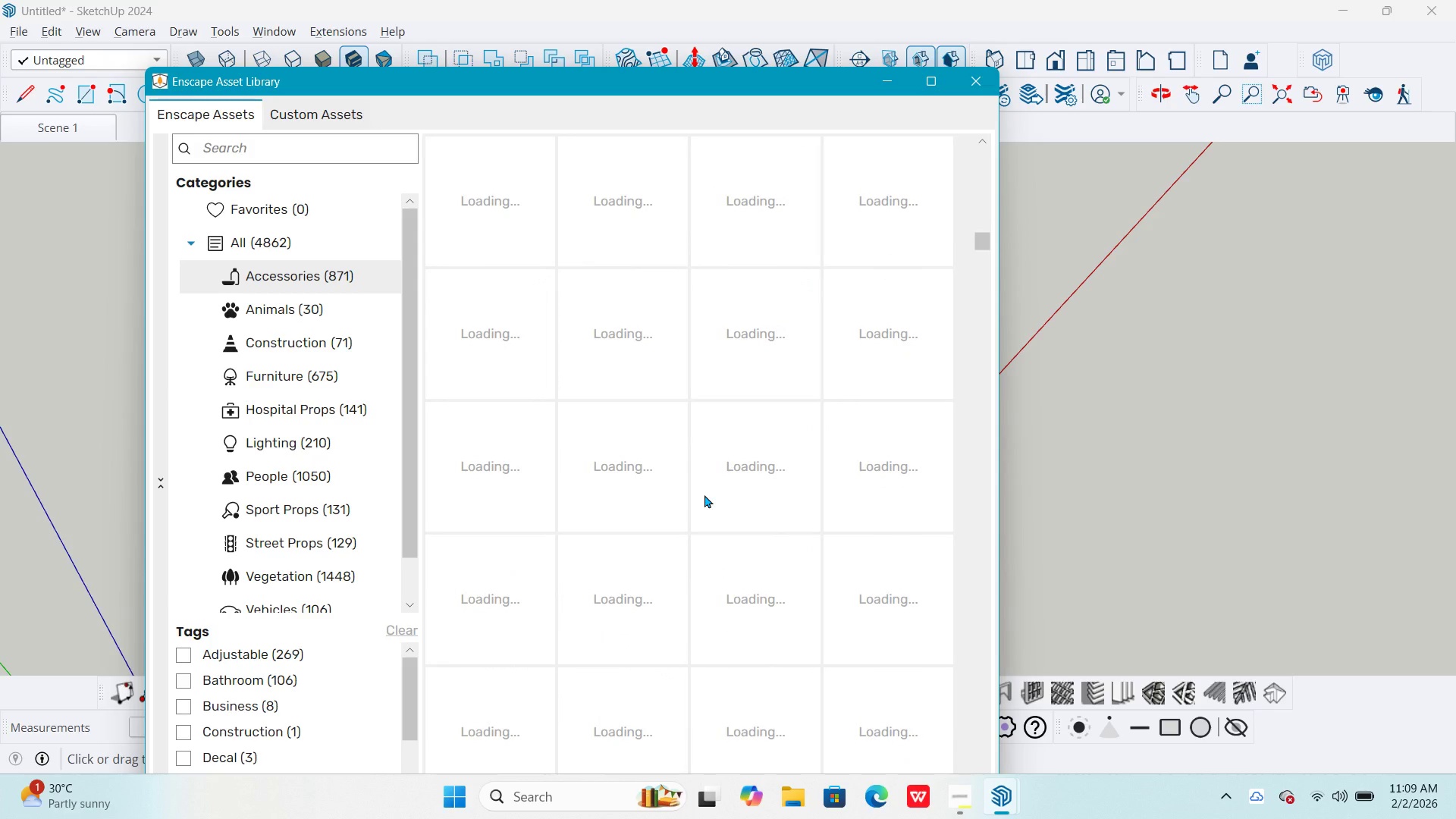 
scroll: coordinate [704, 494], scroll_direction: up, amount: 1.0
 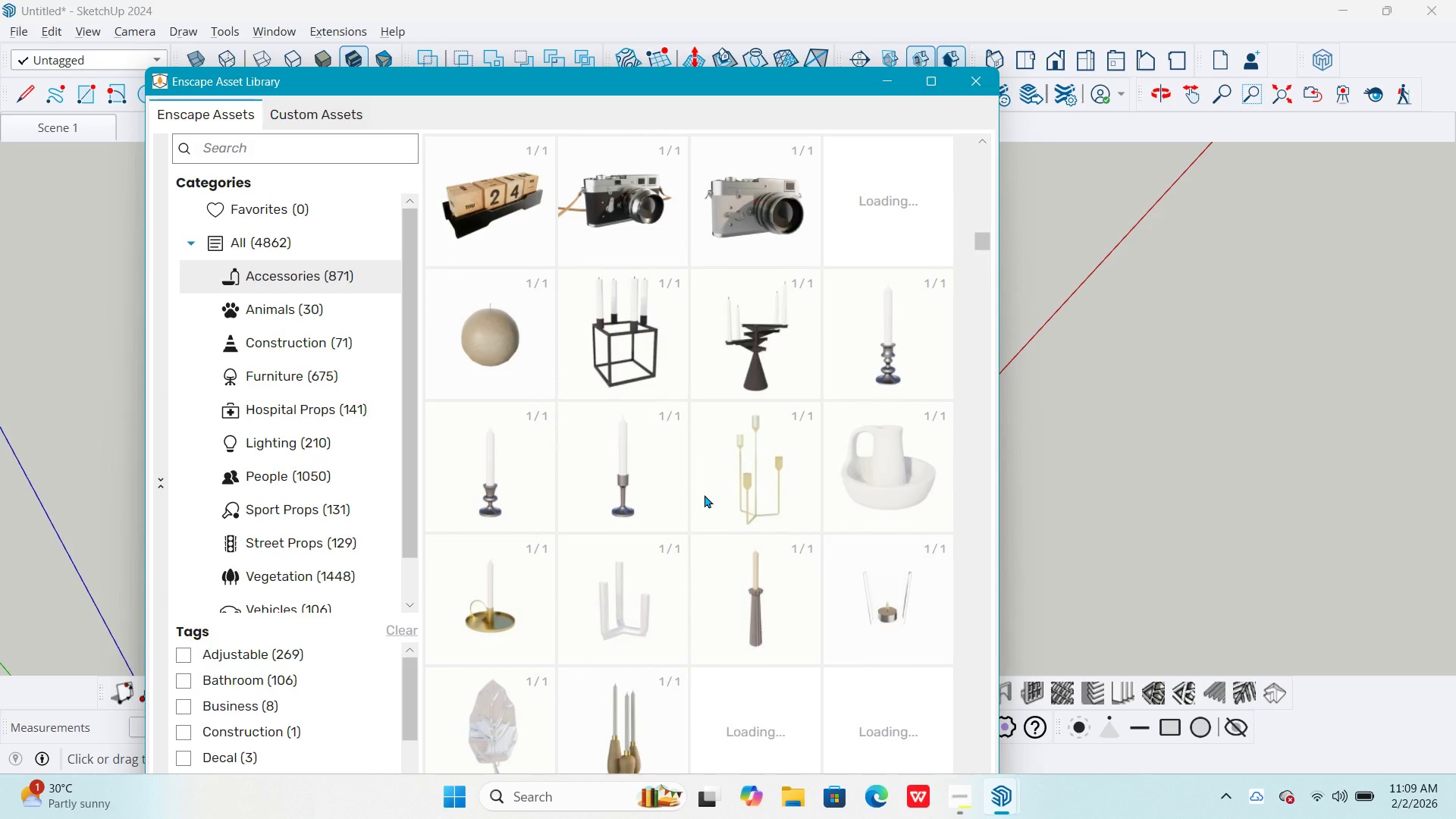 
scroll: coordinate [686, 557], scroll_direction: down, amount: 12.0
 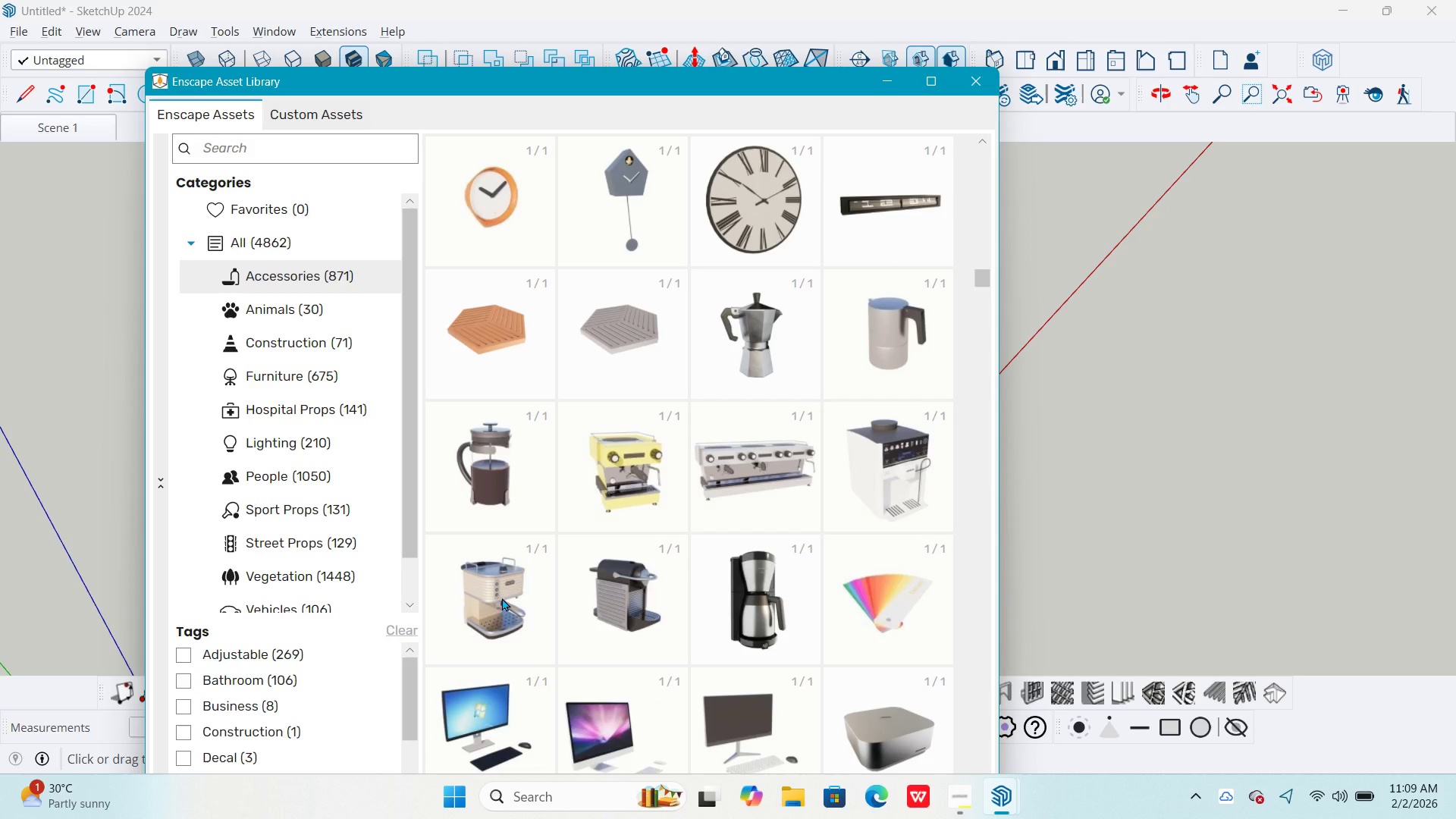 
wait(7.45)
 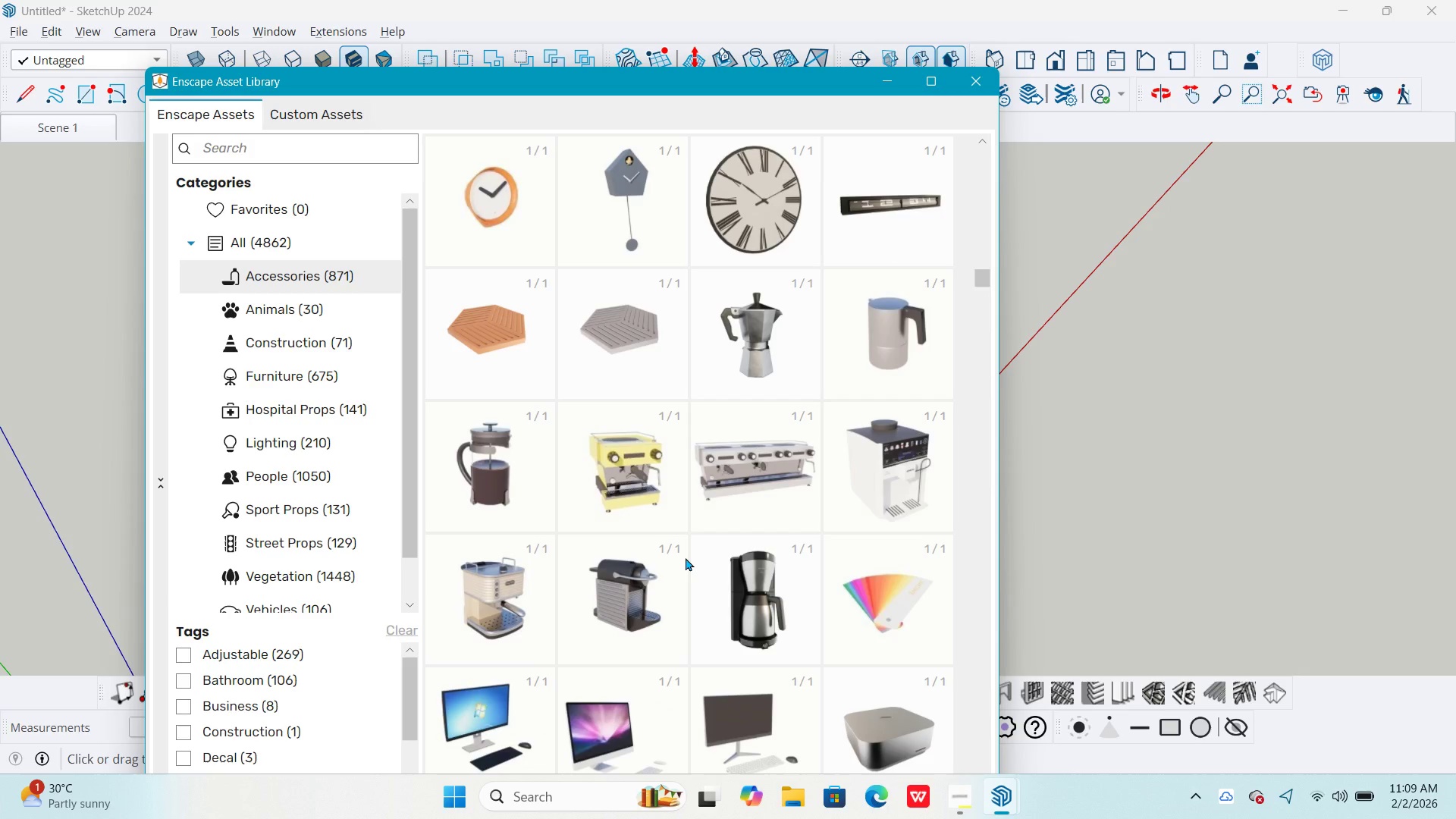 
scroll: coordinate [808, 457], scroll_direction: down, amount: 2.0
 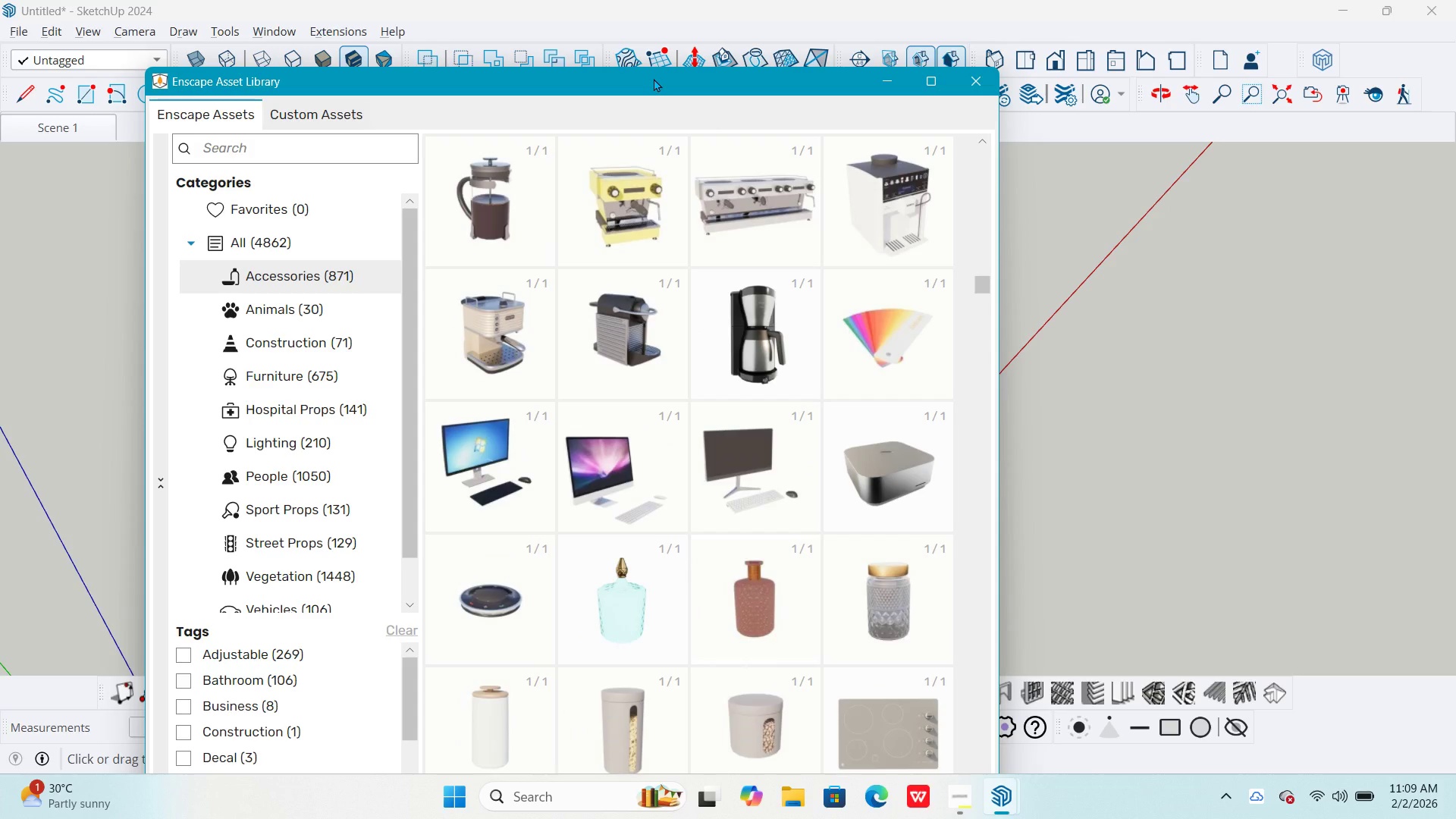 
left_click_drag(start_coordinate=[653, 78], to_coordinate=[617, 46])
 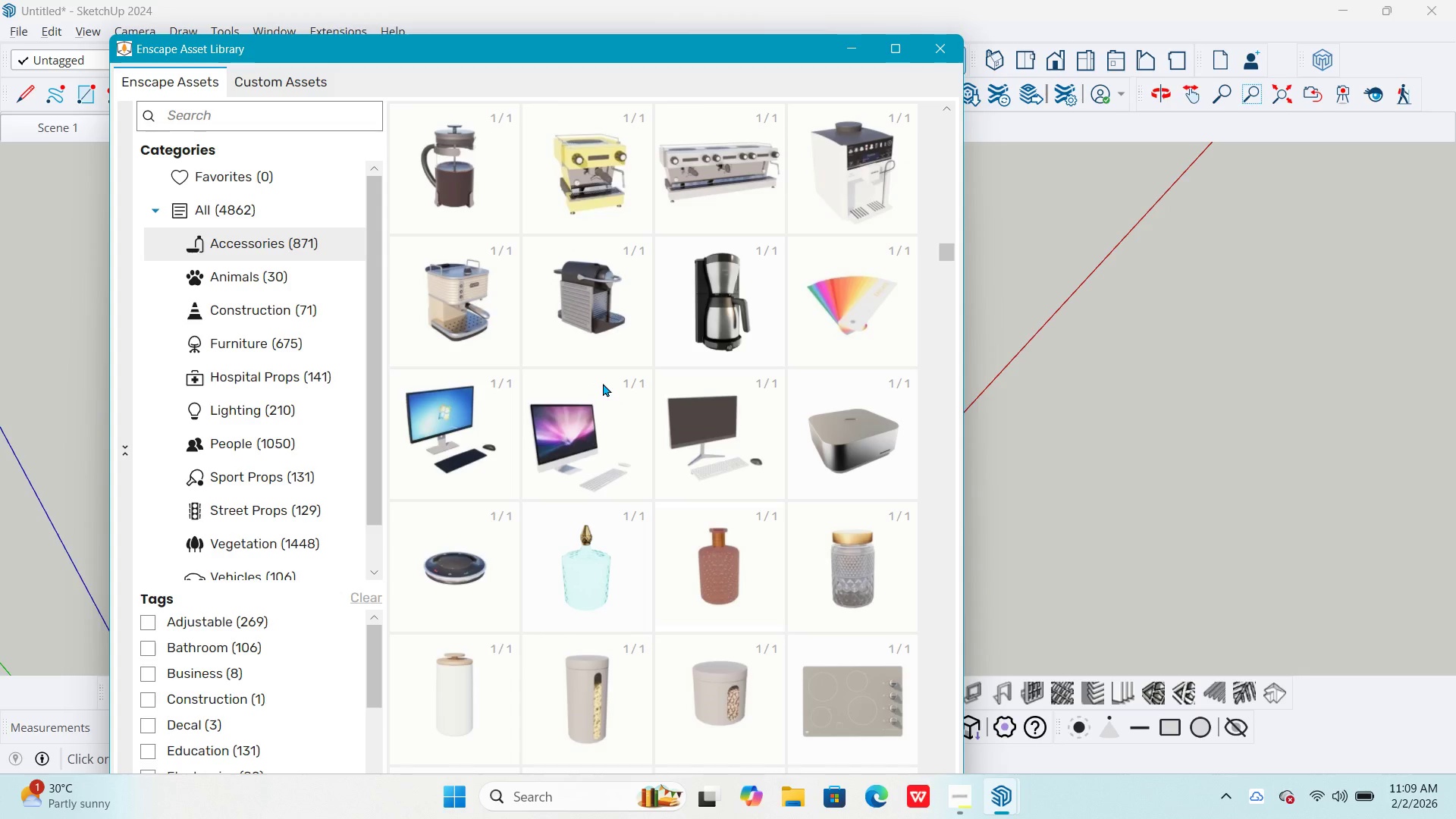 
double_click([474, 300])
 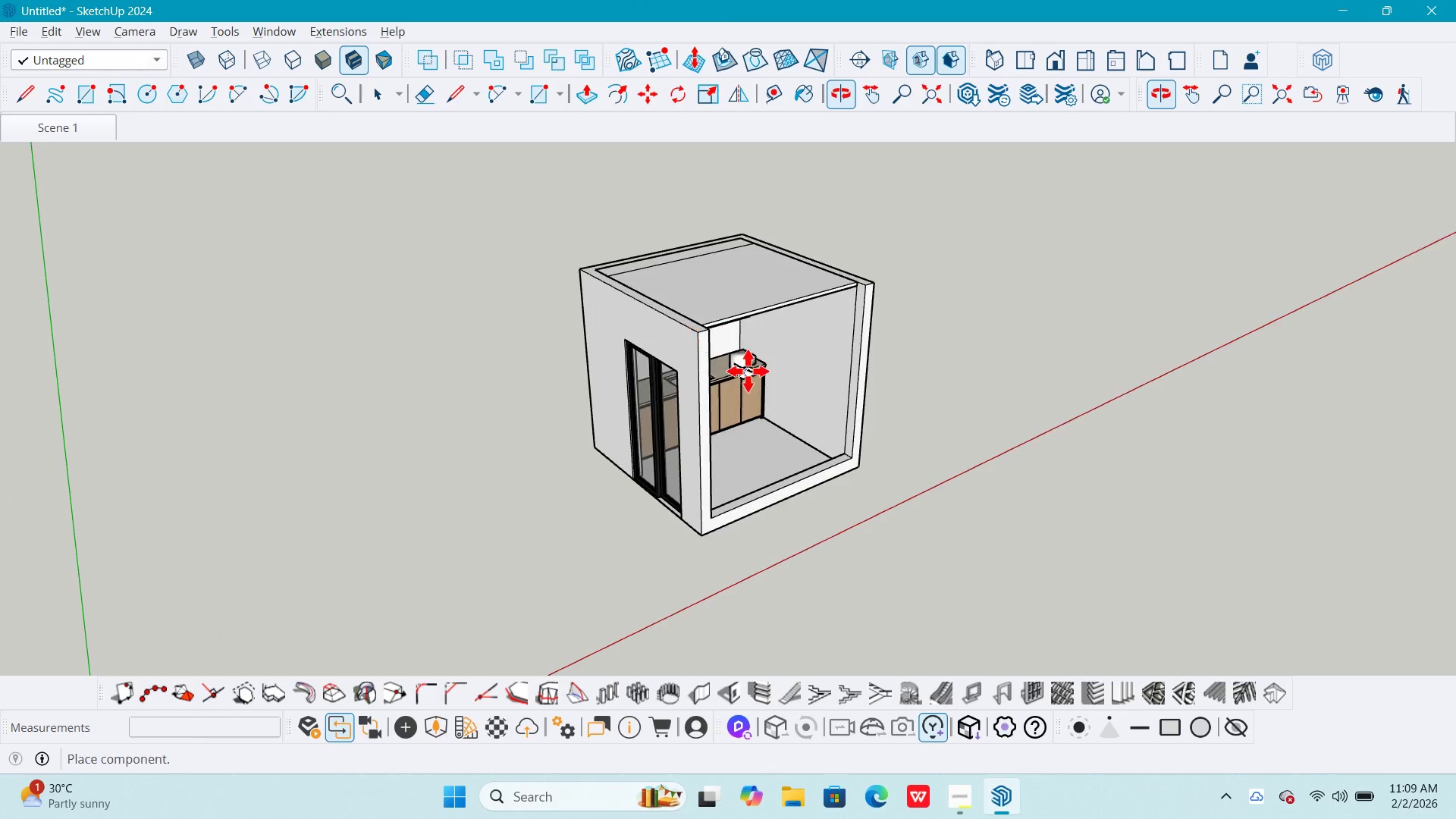 
left_click([740, 361])
 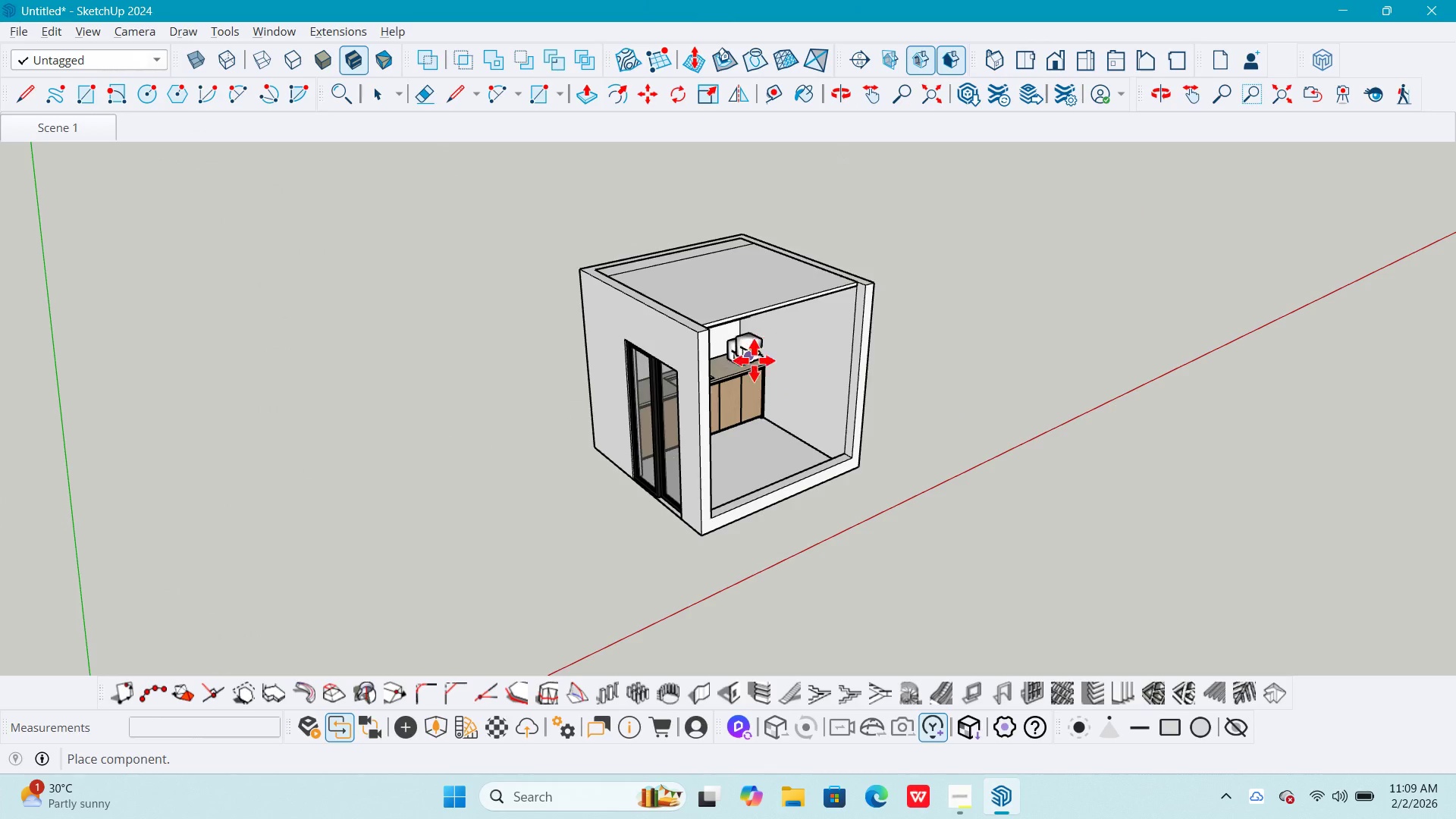 
key(Space)
 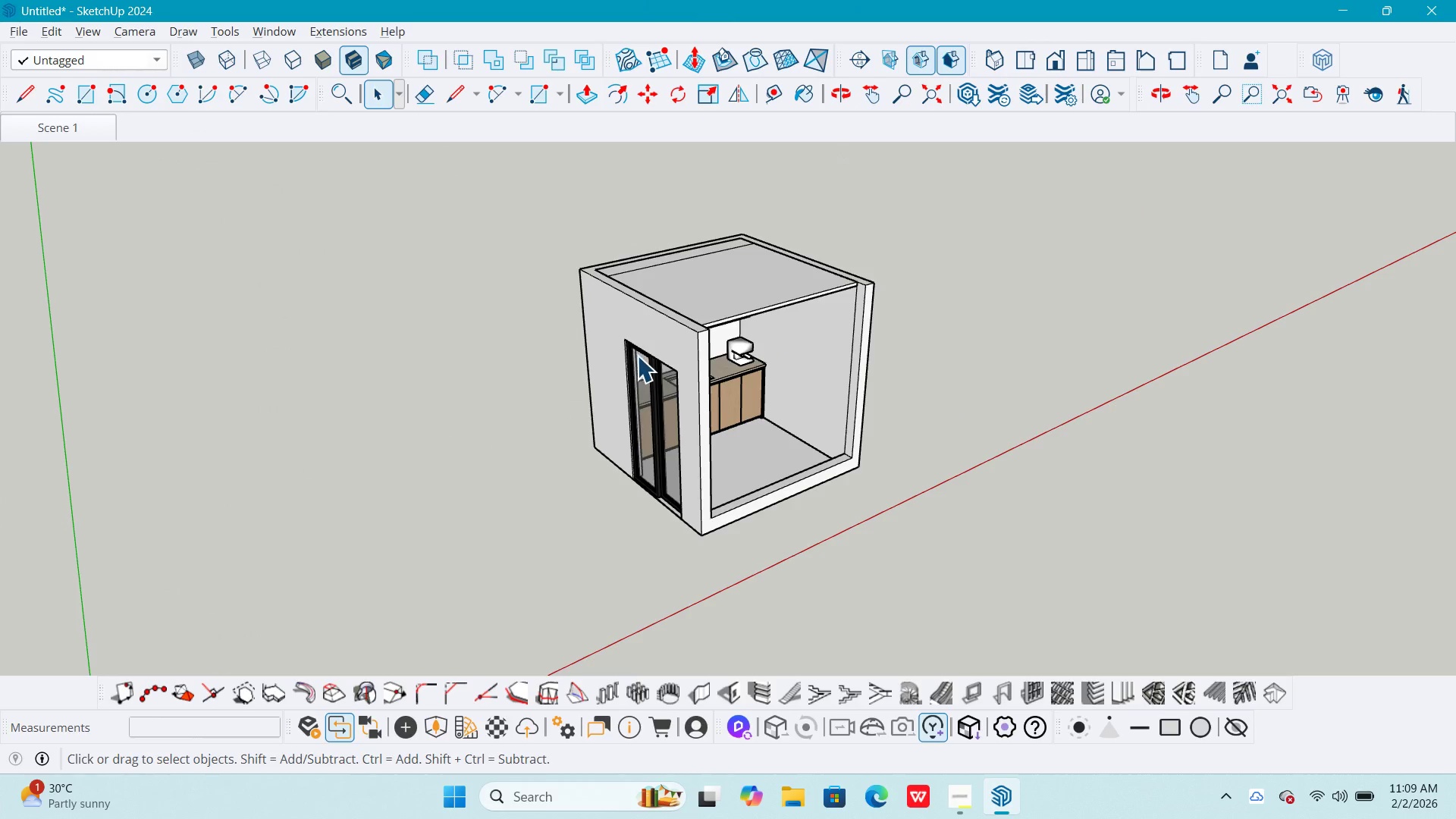 
key(Space)
 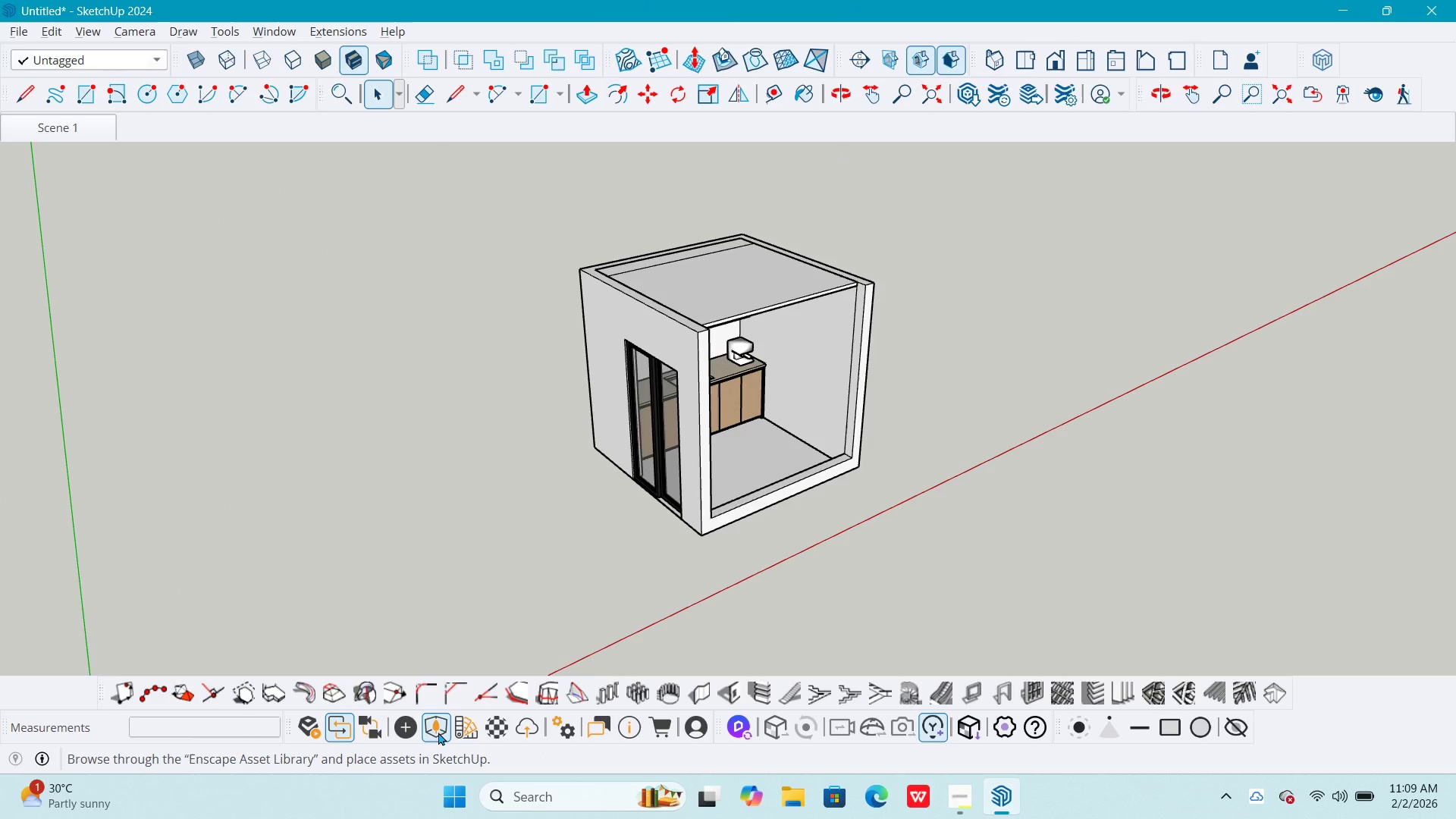 
left_click([441, 719])
 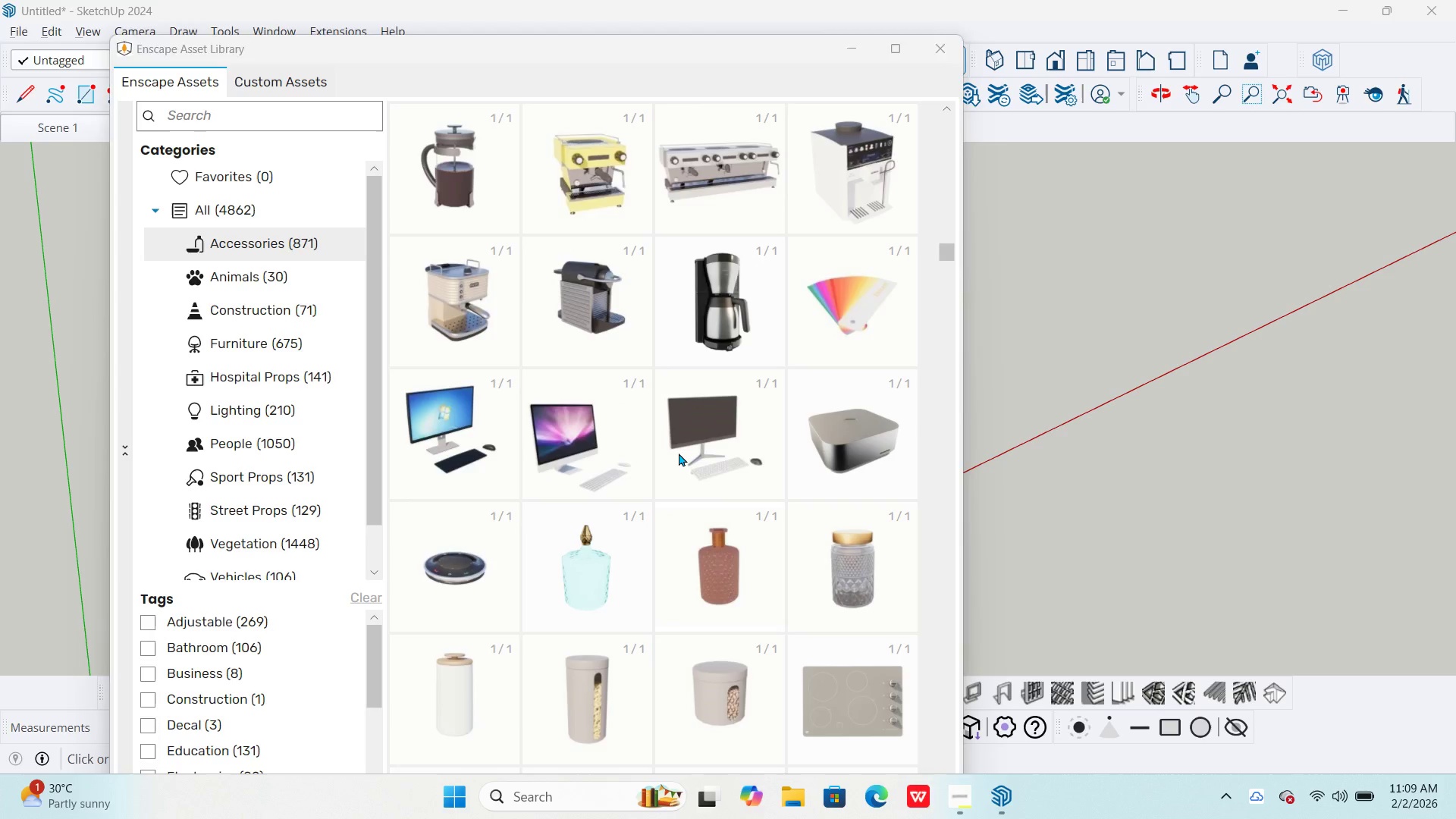 
scroll: coordinate [767, 482], scroll_direction: down, amount: 17.0
 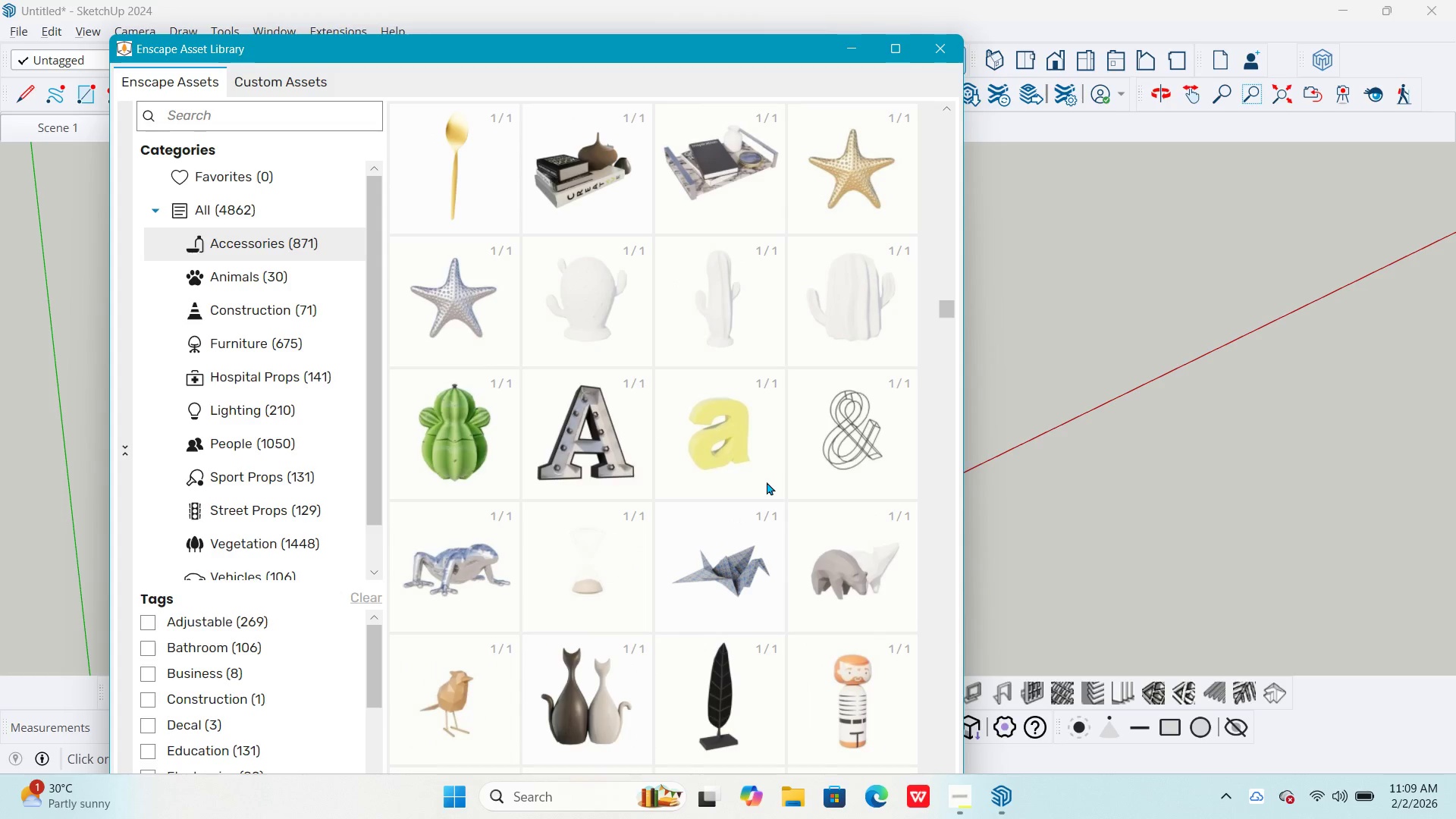 
scroll: coordinate [777, 482], scroll_direction: up, amount: 2.0
 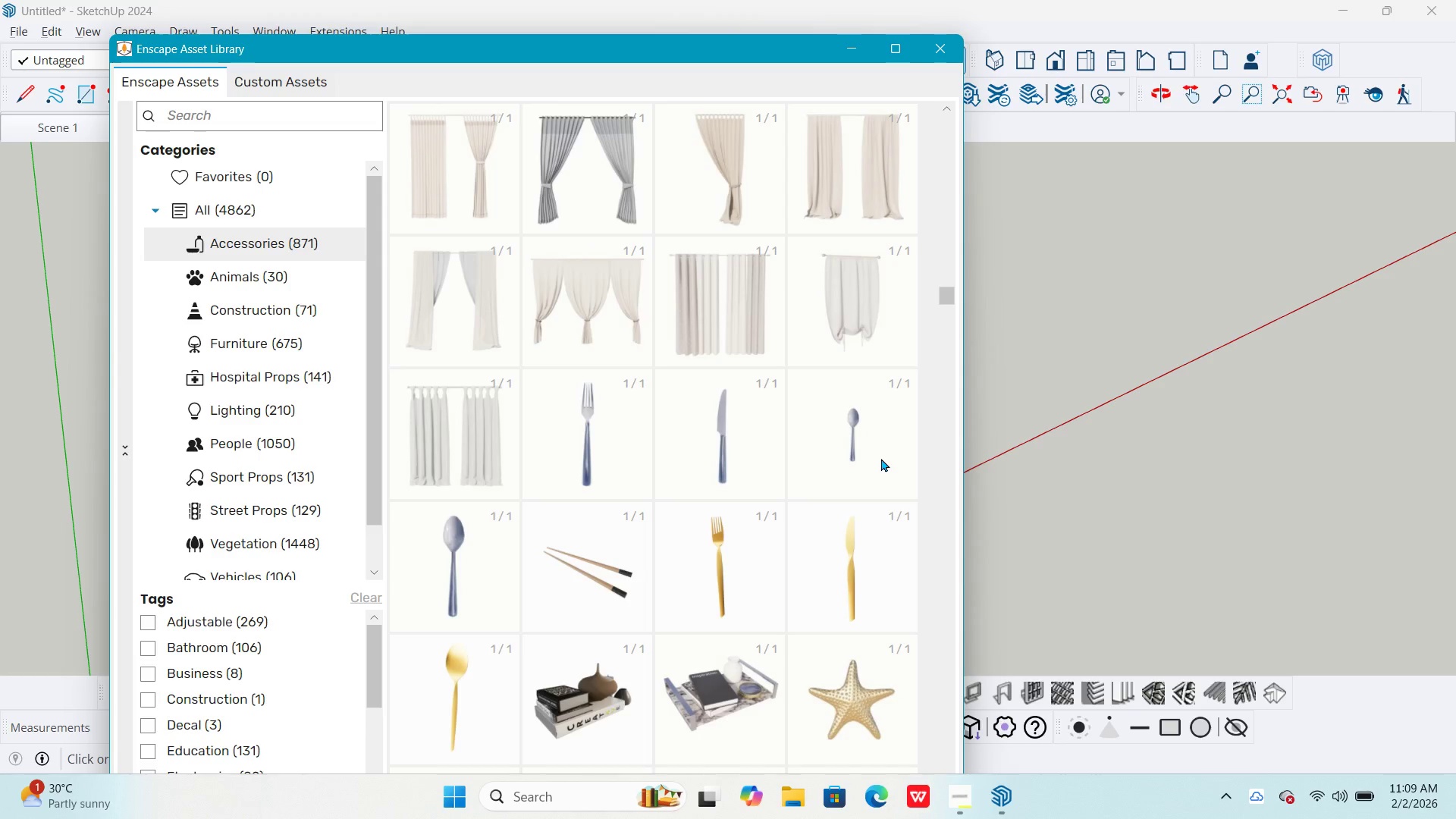 
wait(9.41)
 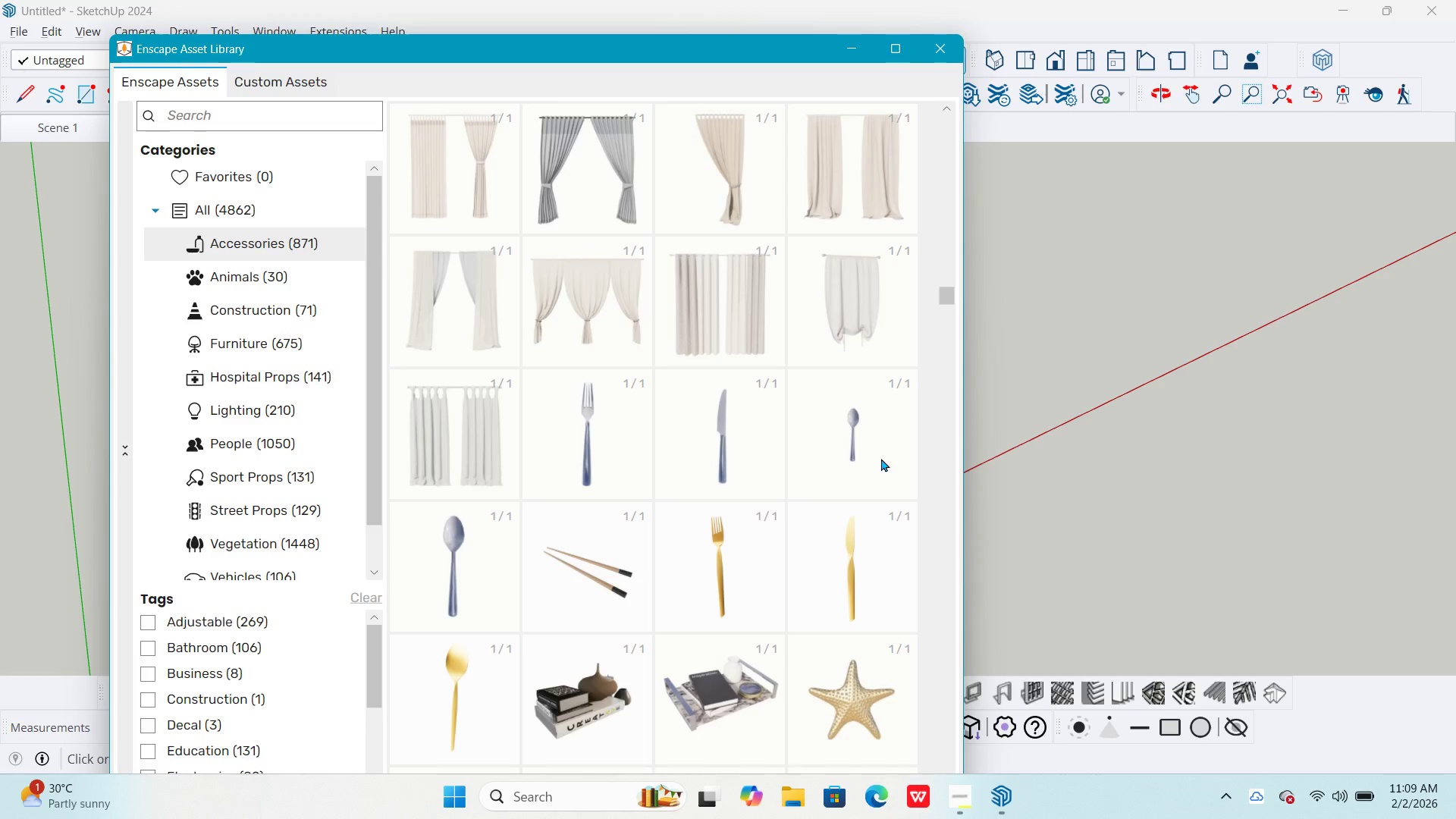 
double_click([735, 299])
 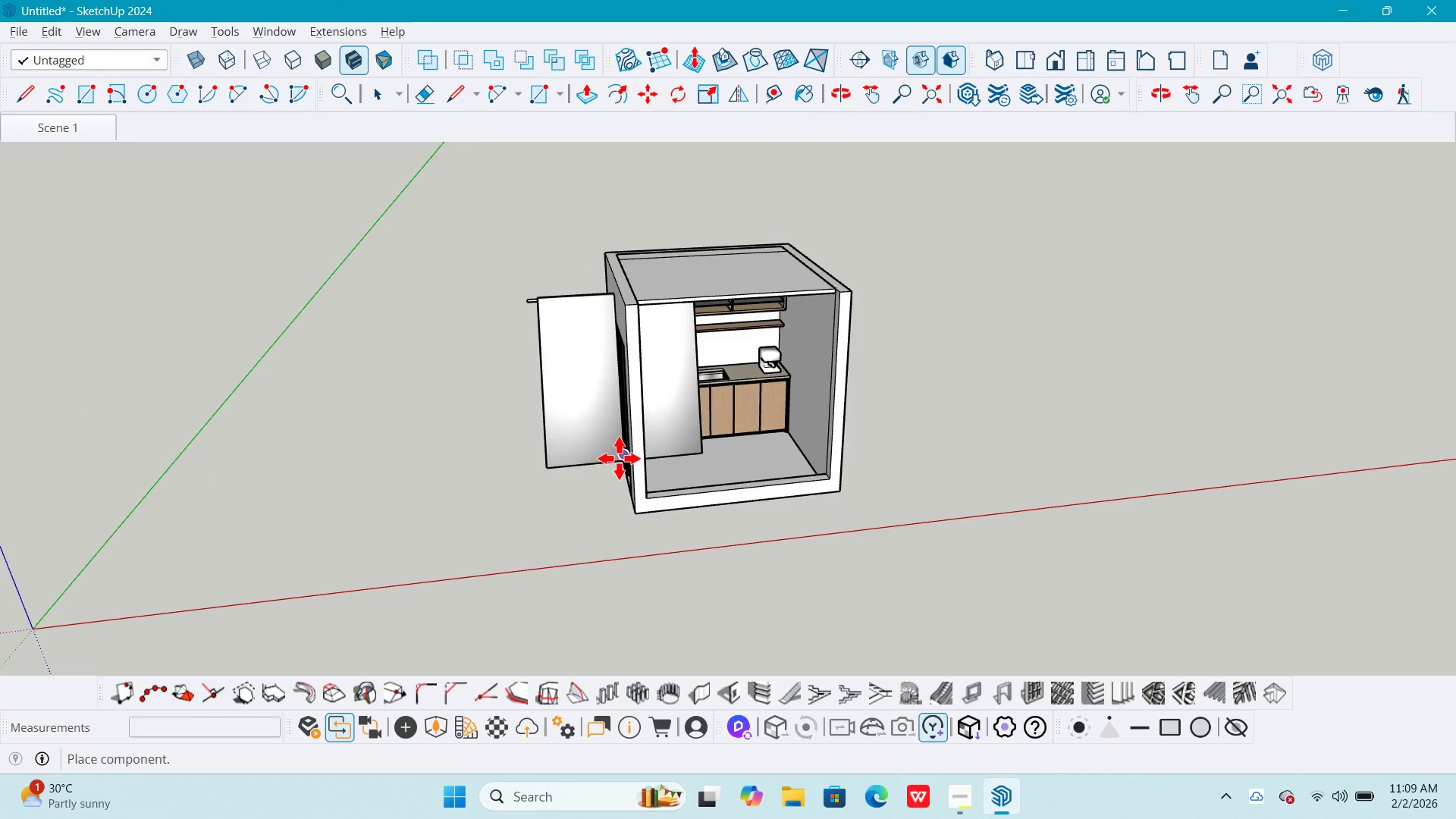 
left_click([631, 466])
 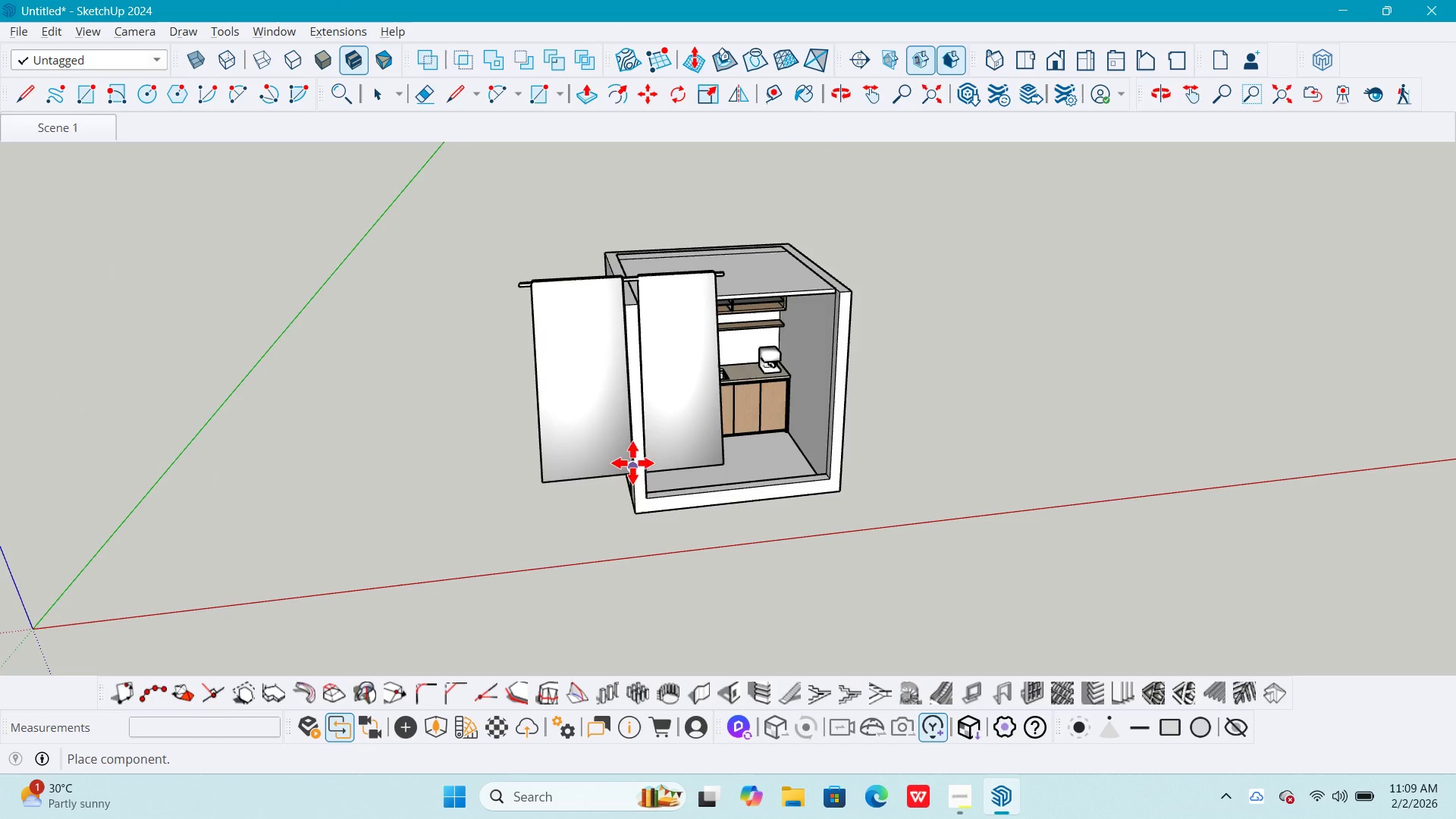 
key(Space)
 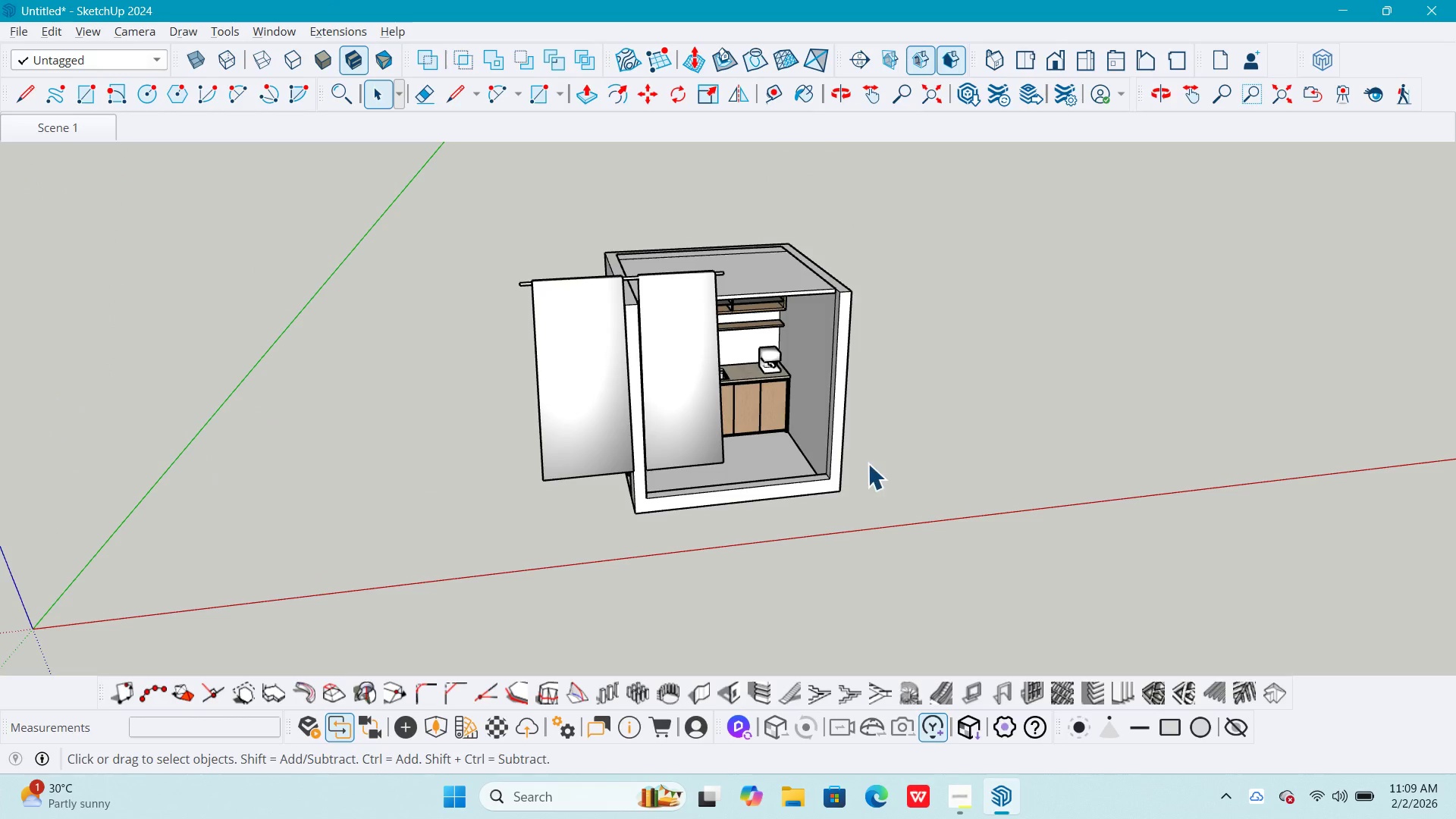 
key(Space)
 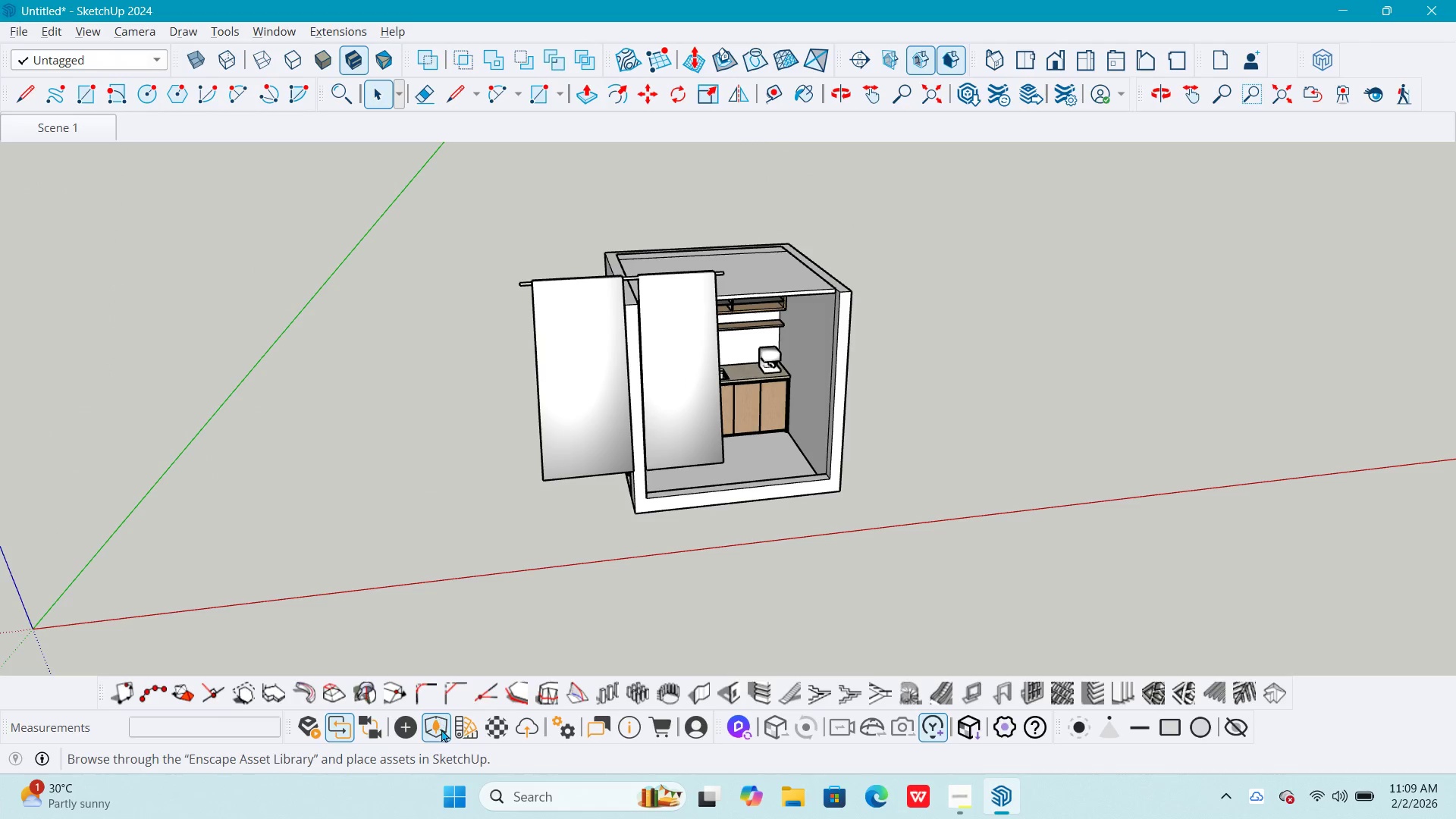 
scroll: coordinate [618, 467], scroll_direction: down, amount: 22.0
 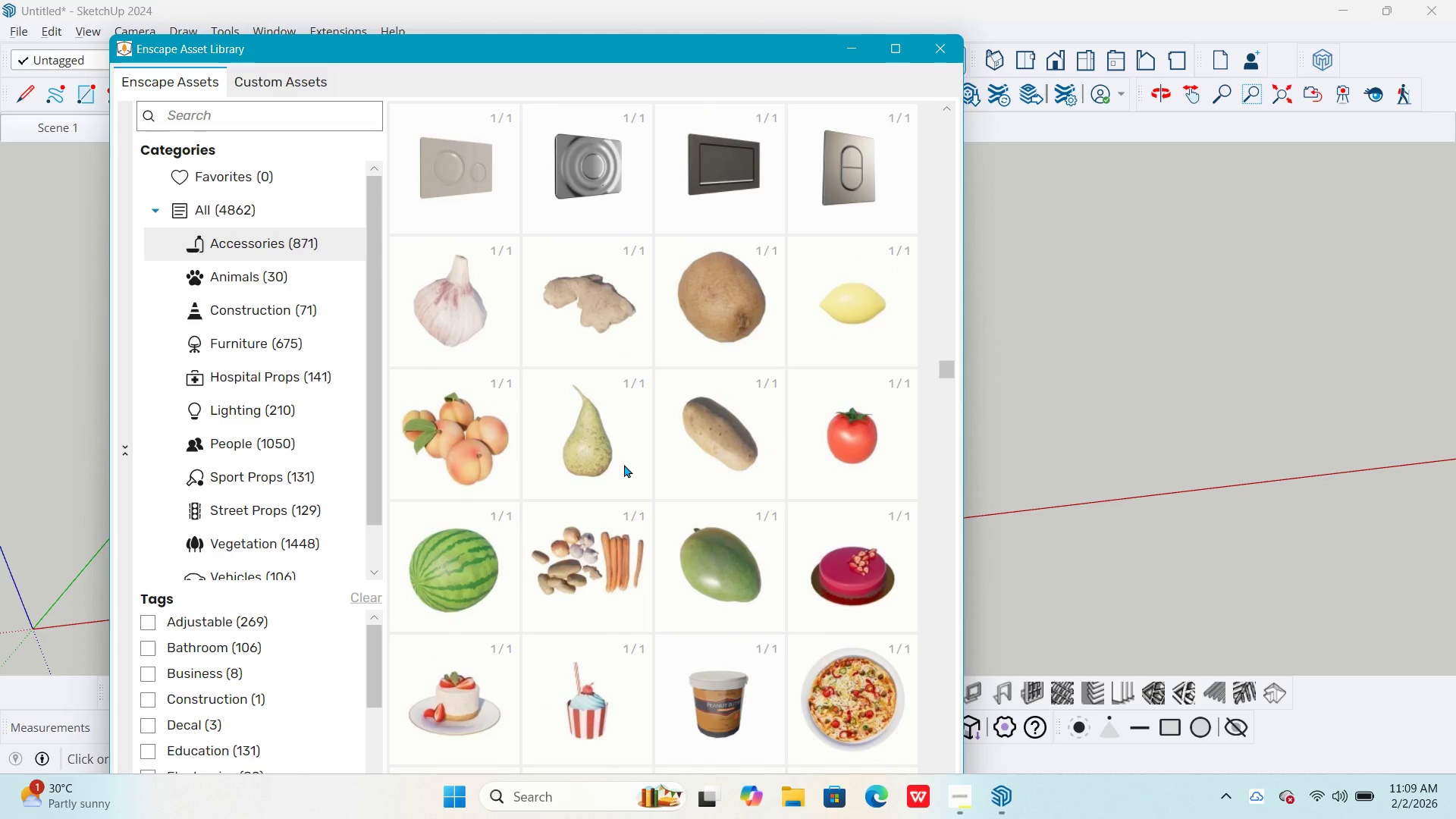 
scroll: coordinate [624, 464], scroll_direction: up, amount: 6.0
 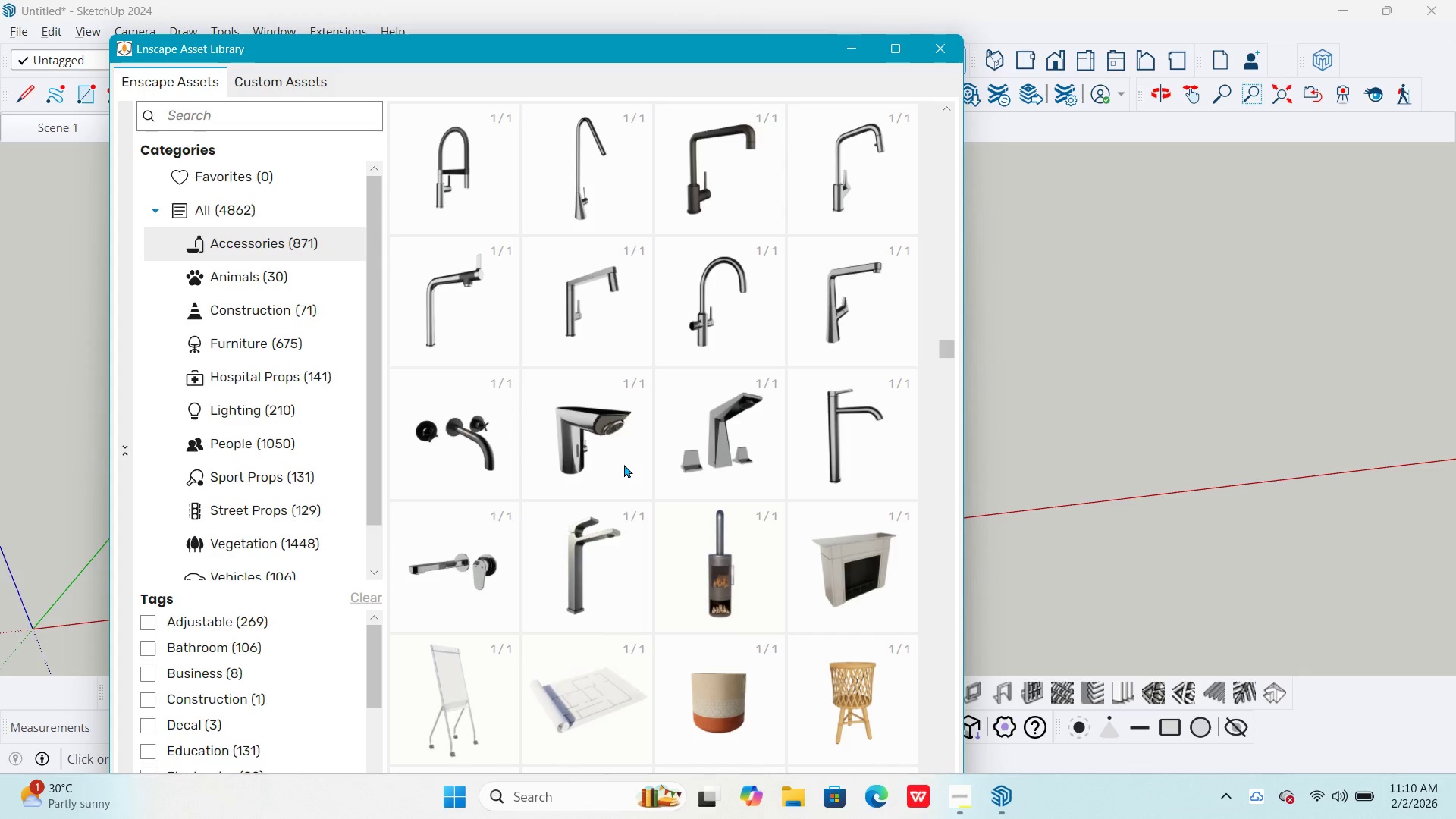 
wait(10.42)
 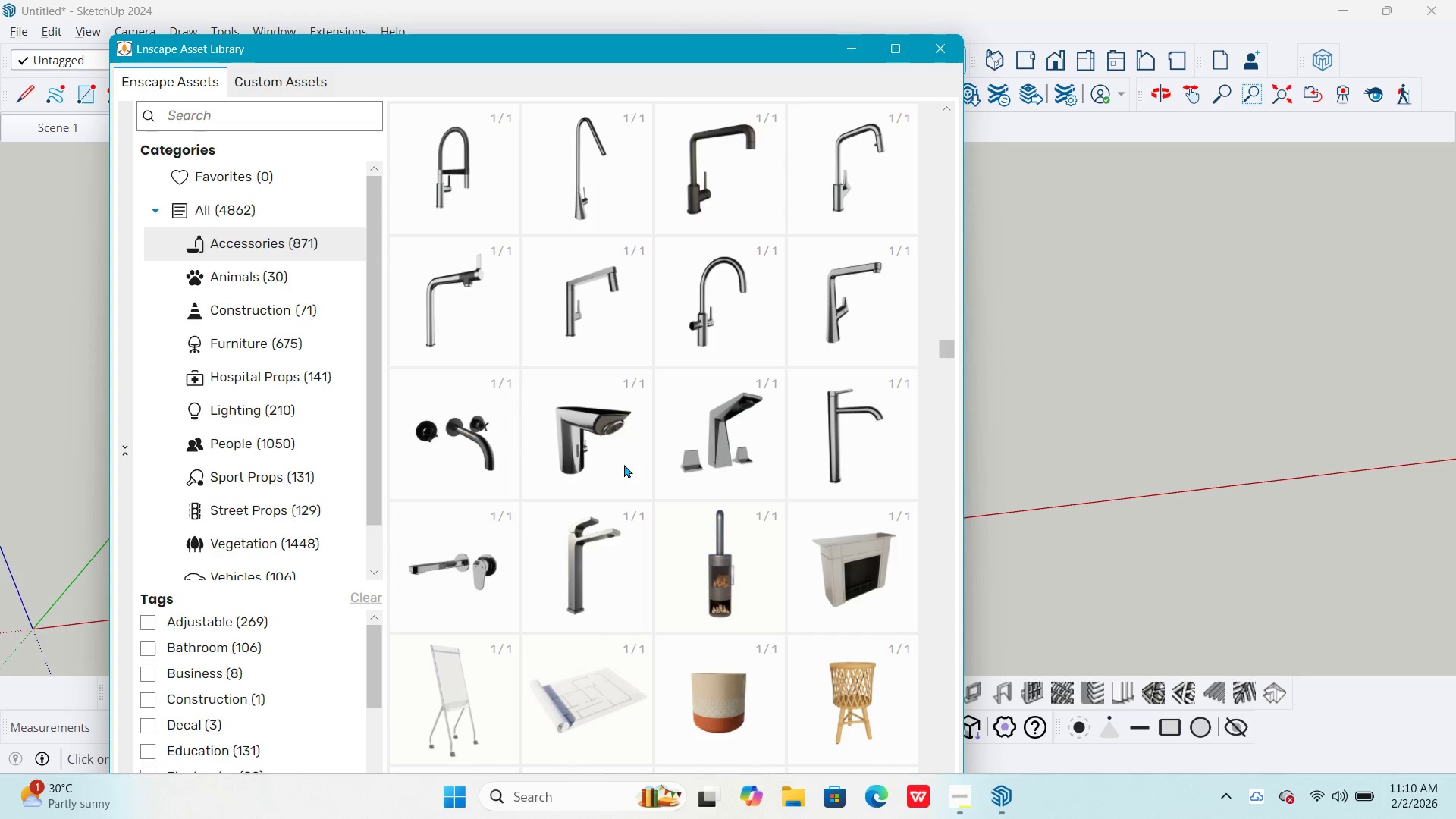 
double_click([475, 183])
 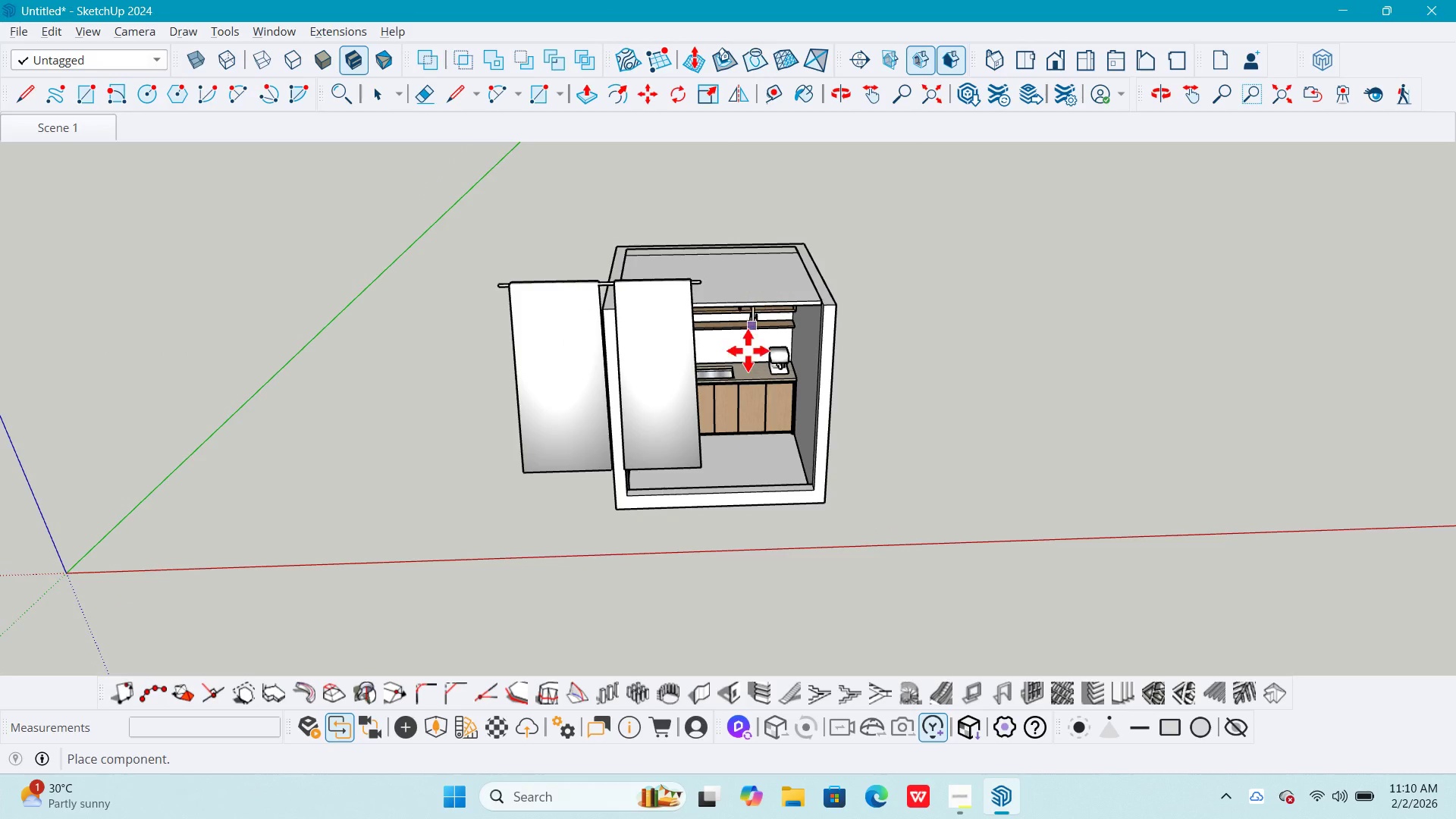 
scroll: coordinate [720, 367], scroll_direction: up, amount: 9.0
 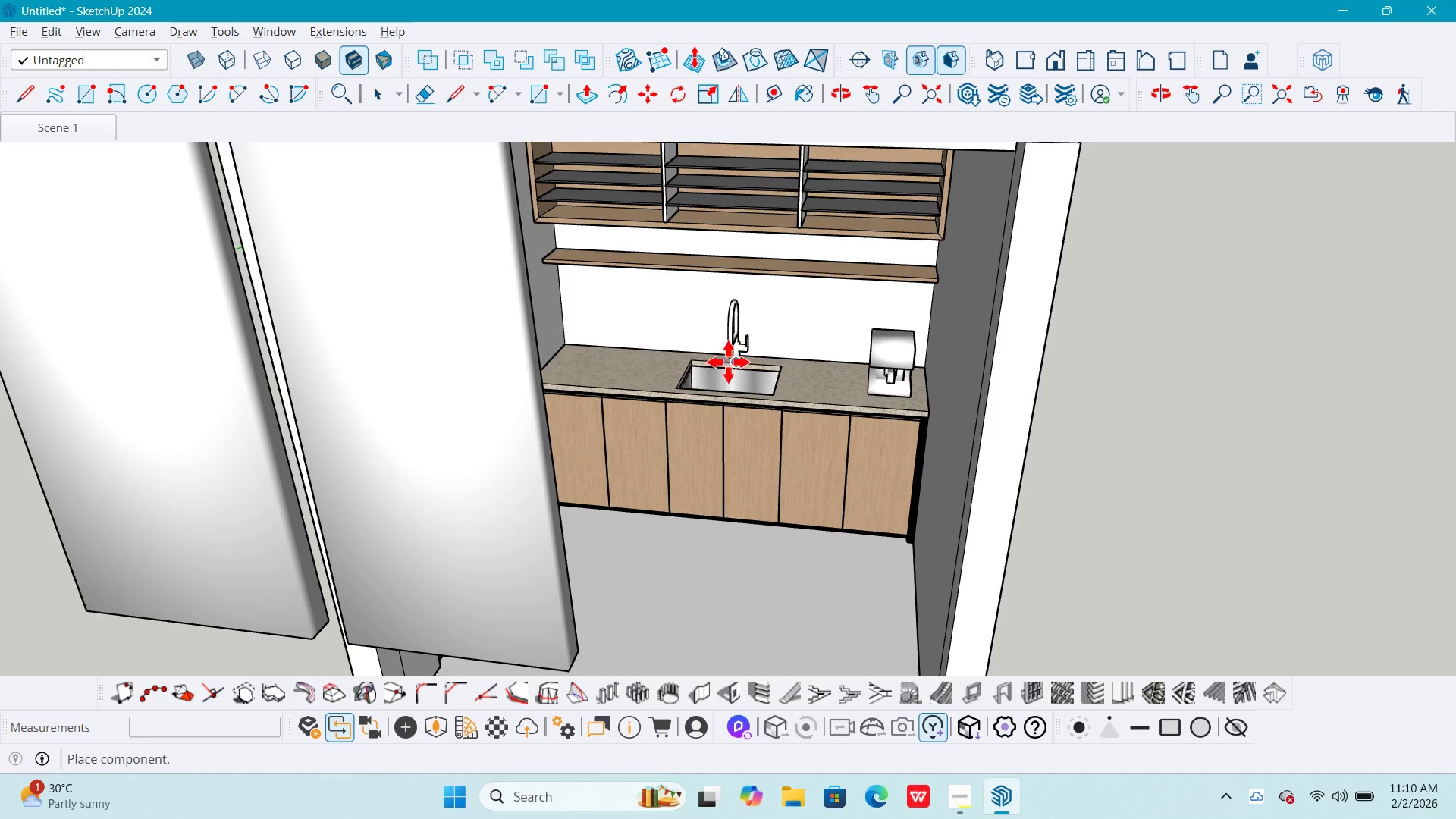 
left_click([729, 362])
 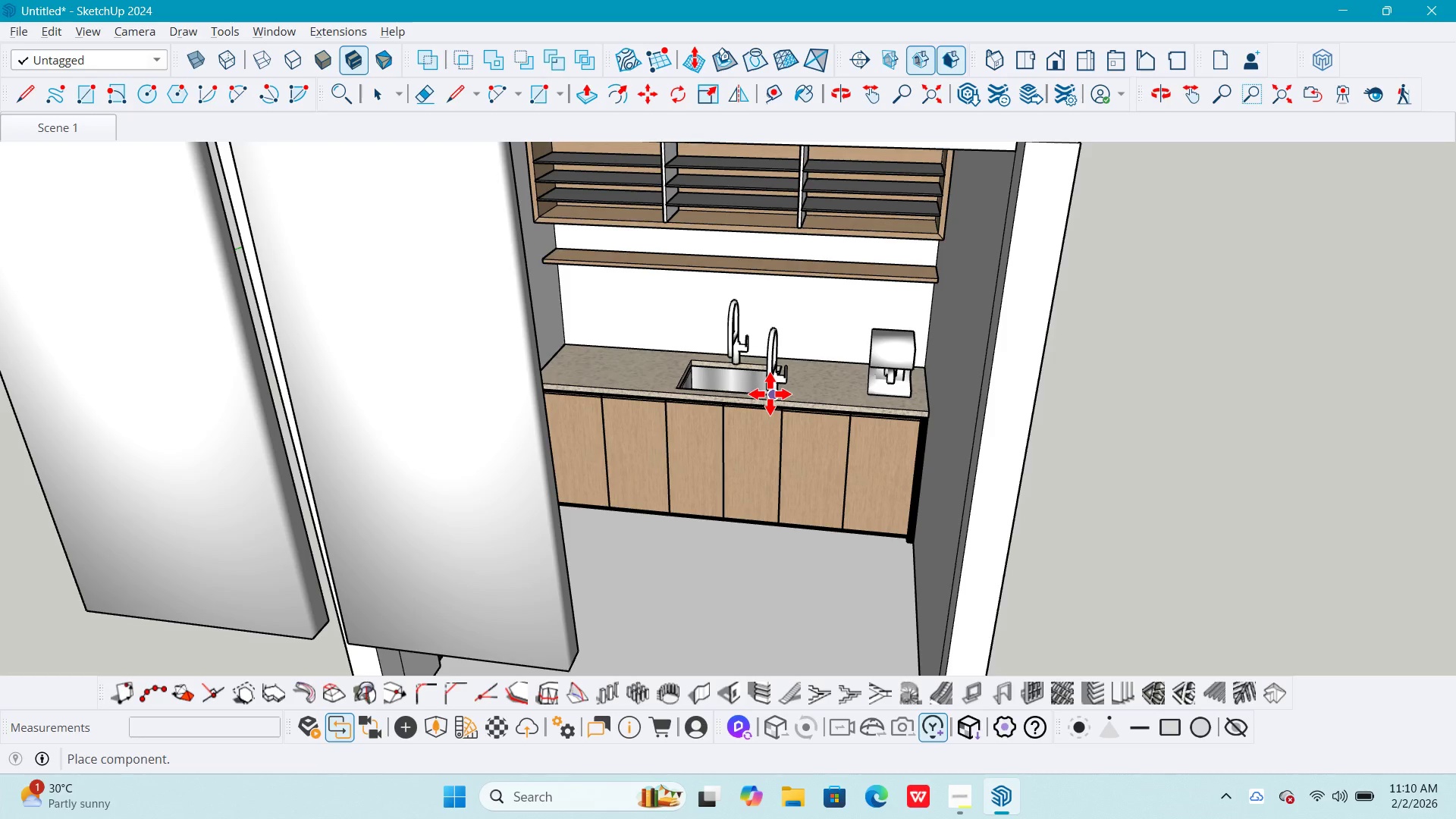 
key(Space)
 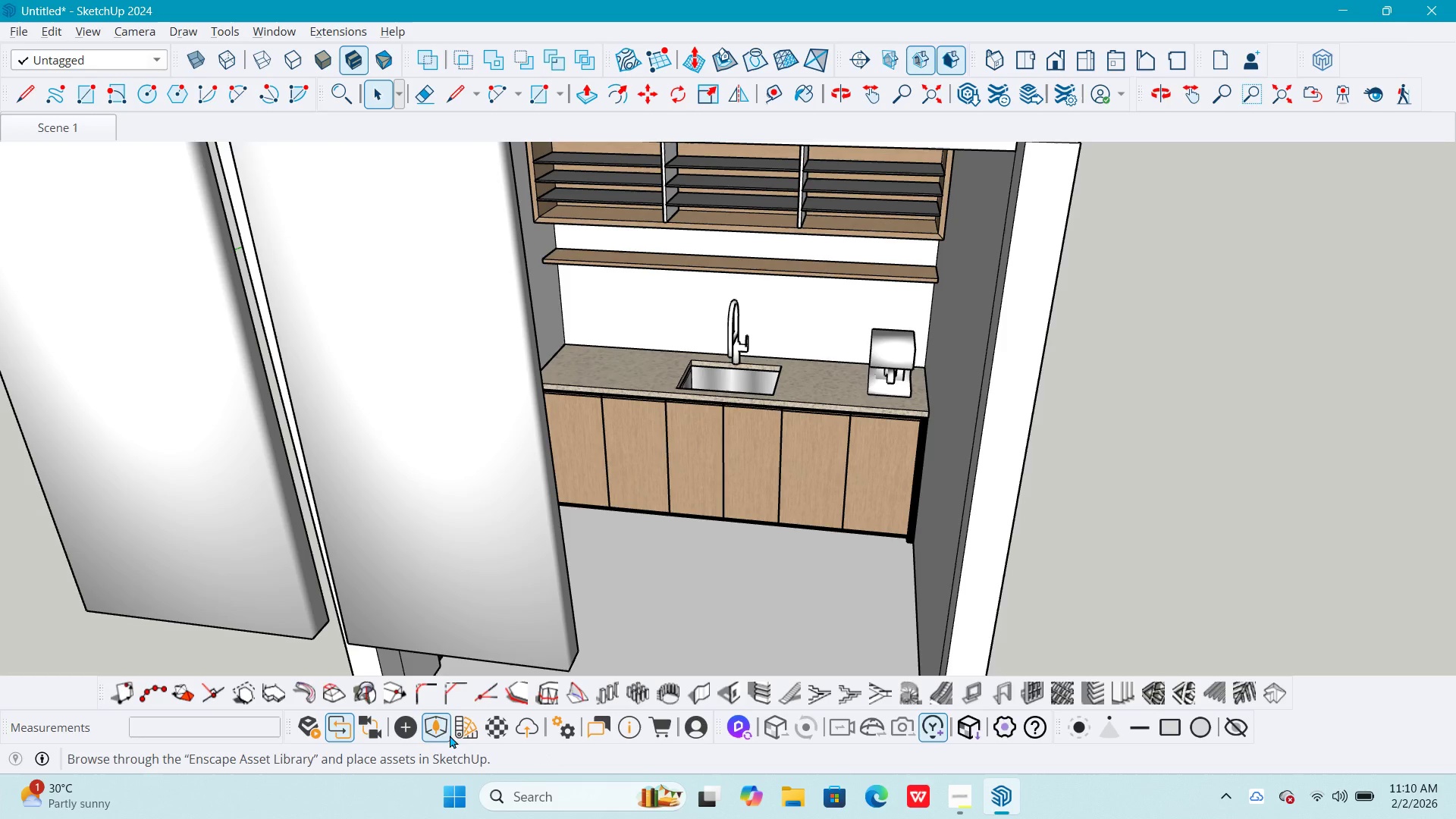 
left_click([438, 725])
 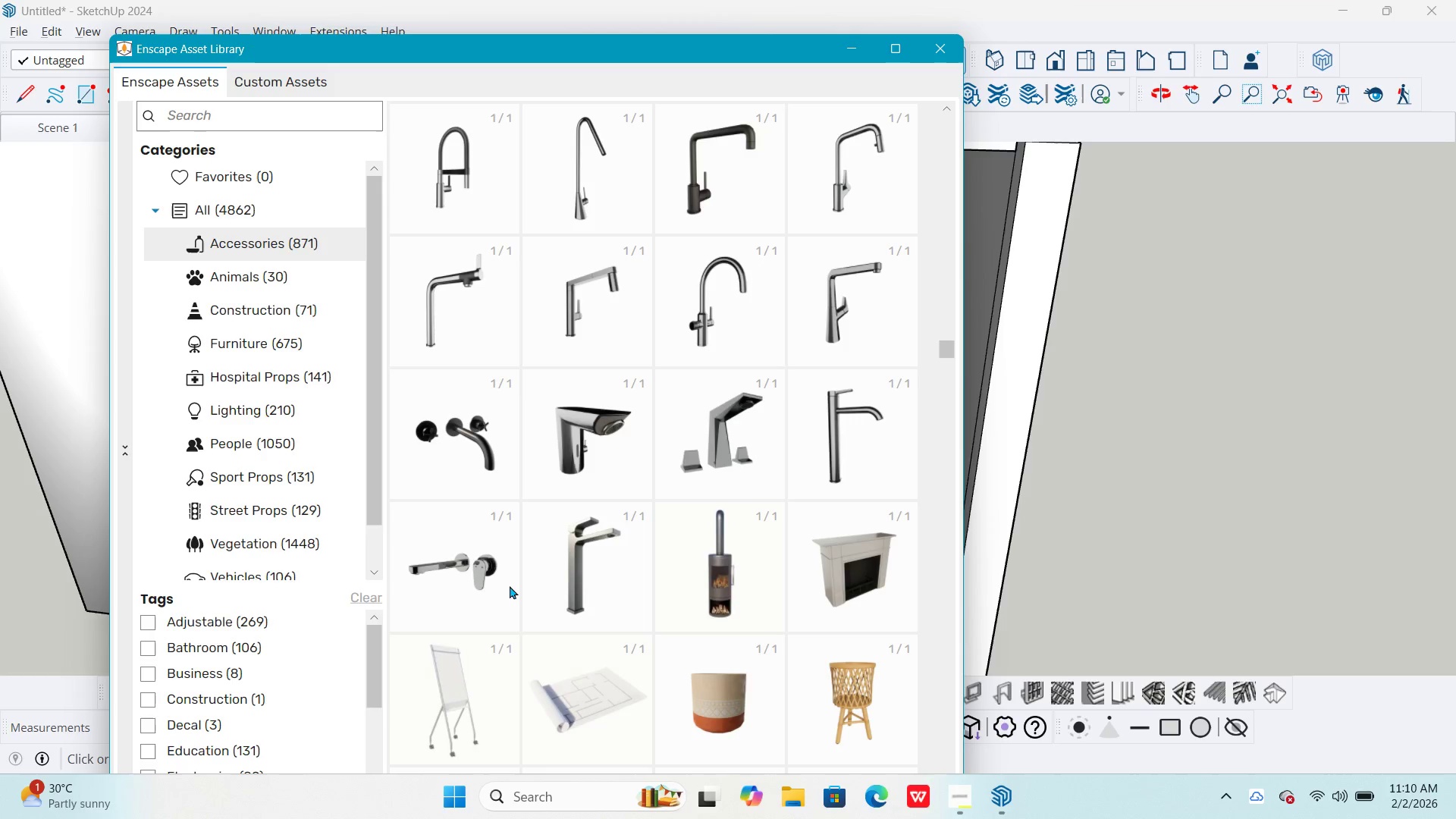 
scroll: coordinate [727, 502], scroll_direction: down, amount: 16.0
 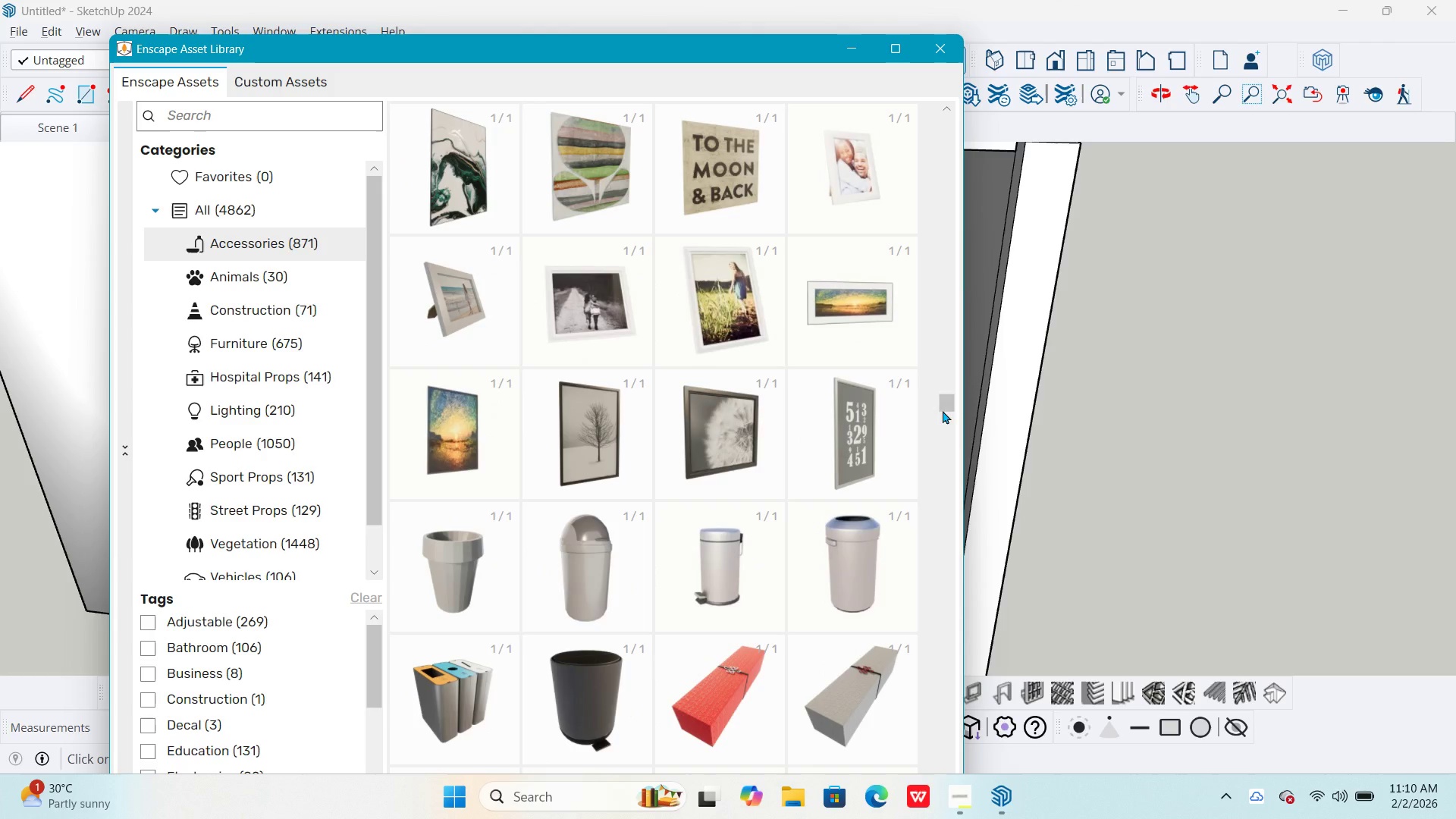 
left_click_drag(start_coordinate=[943, 406], to_coordinate=[938, 462])
 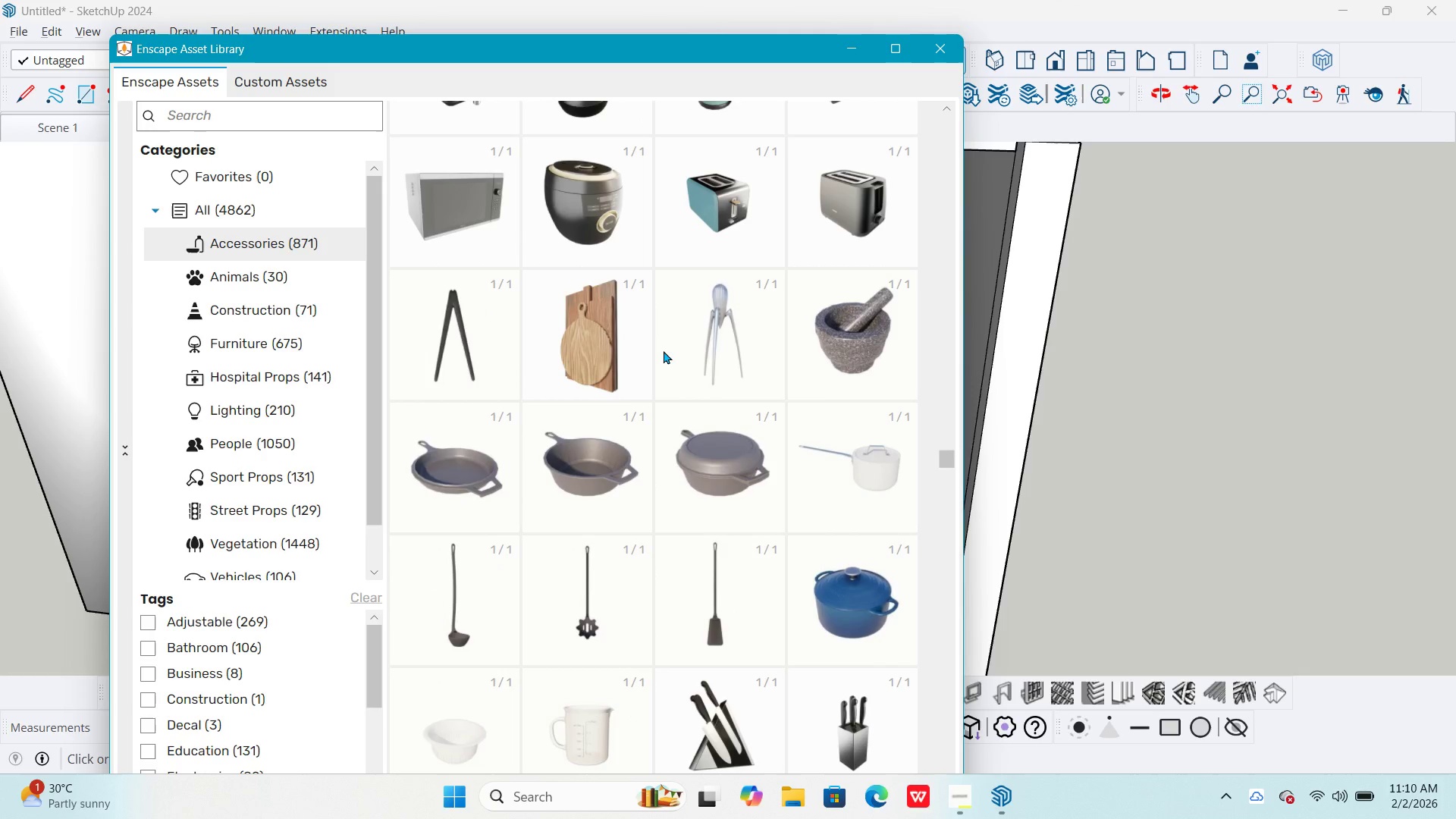 
double_click([606, 344])
 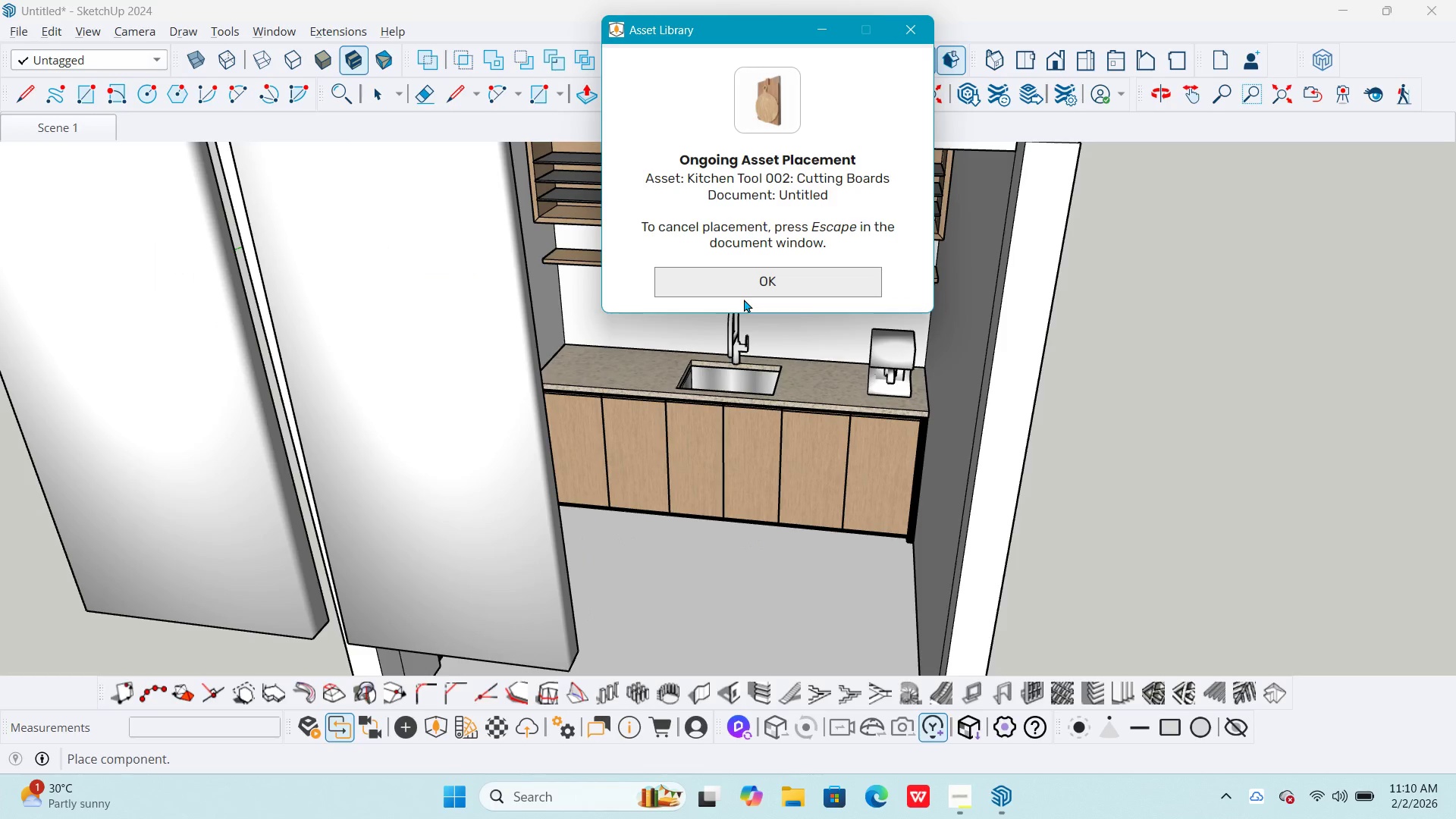 
left_click([745, 284])
 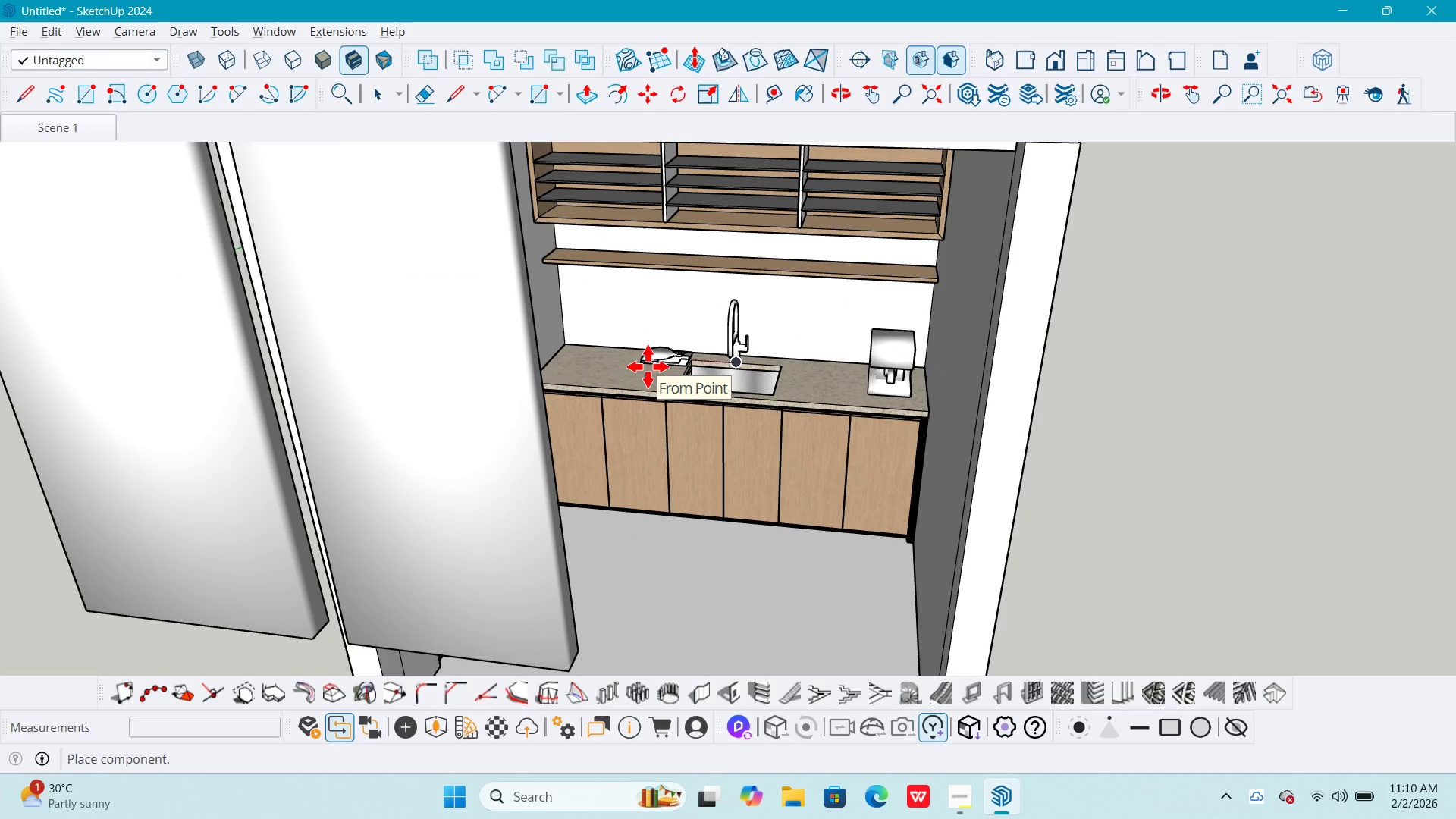 
left_click([648, 366])
 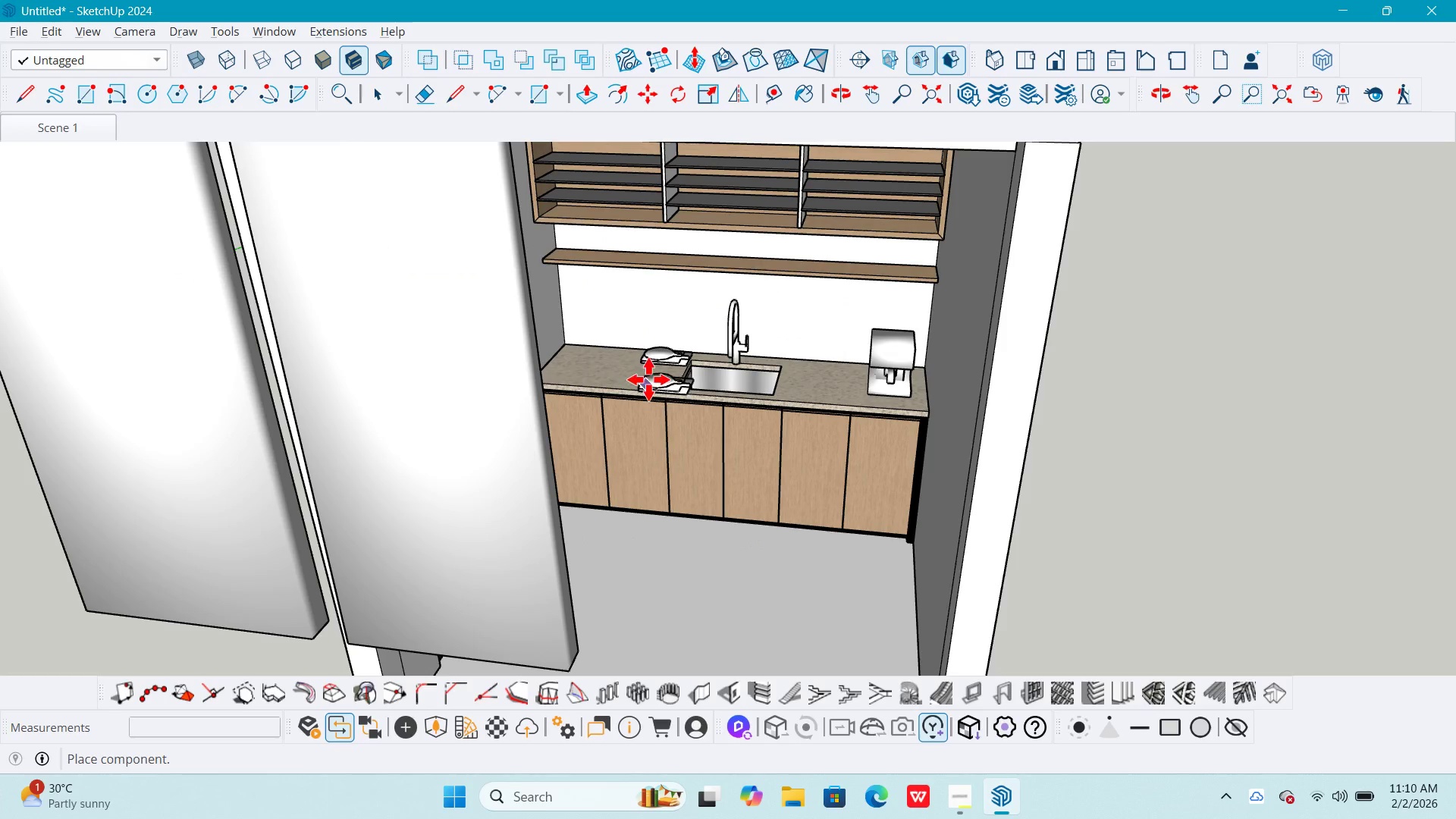 
key(Space)
 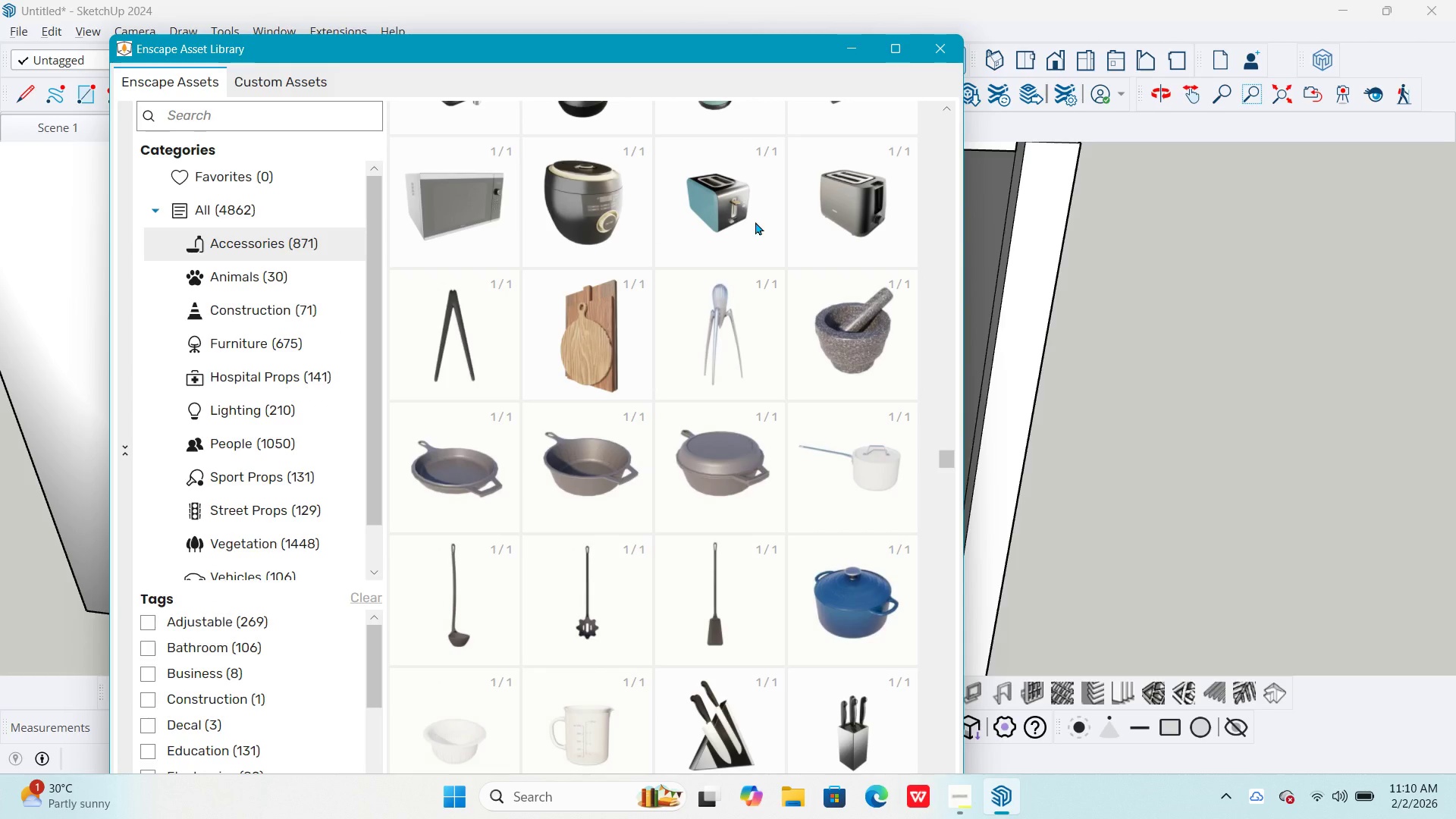 
left_click_drag(start_coordinate=[723, 47], to_coordinate=[711, 27])
 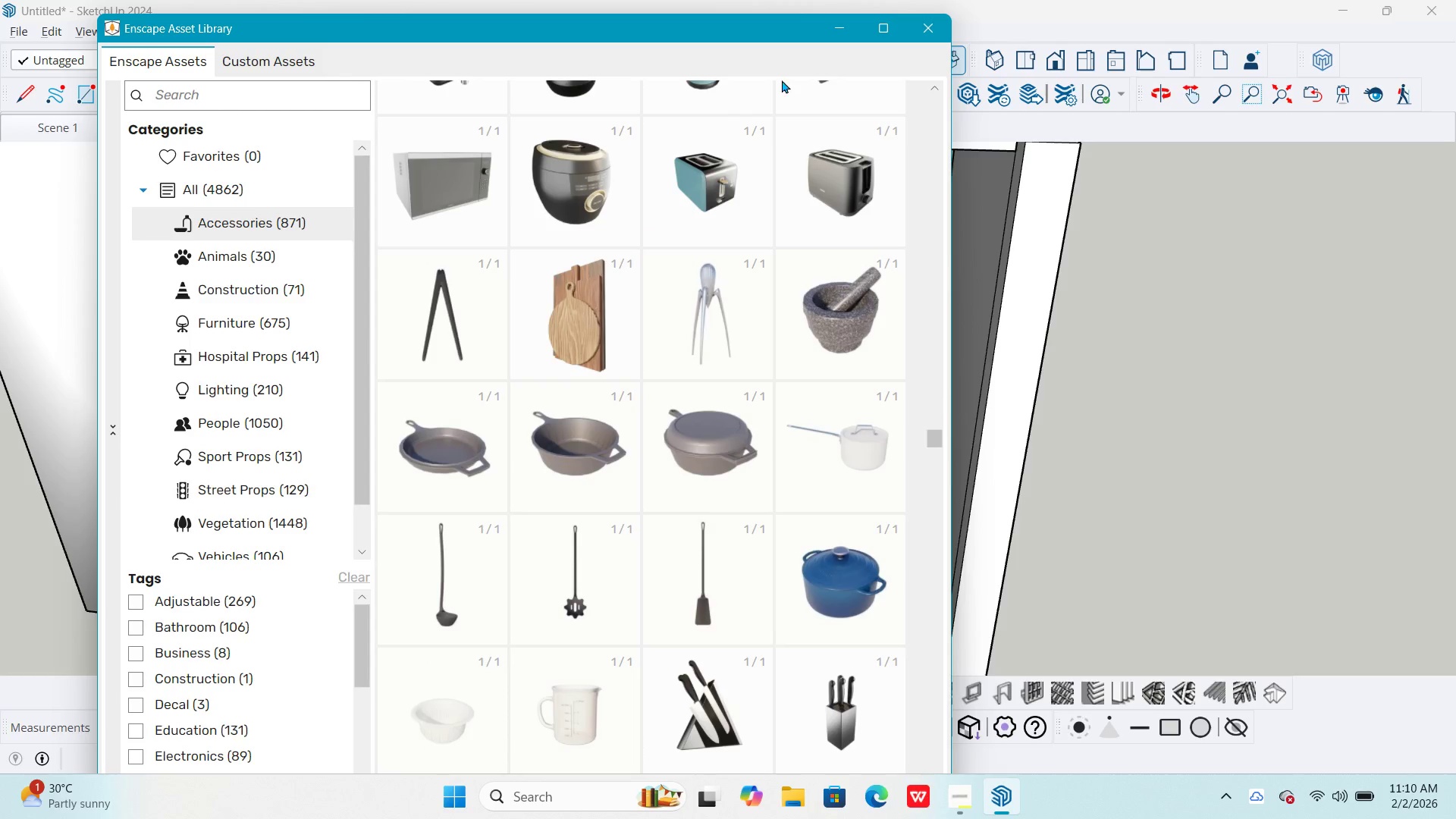 
left_click_drag(start_coordinate=[746, 30], to_coordinate=[744, 23])
 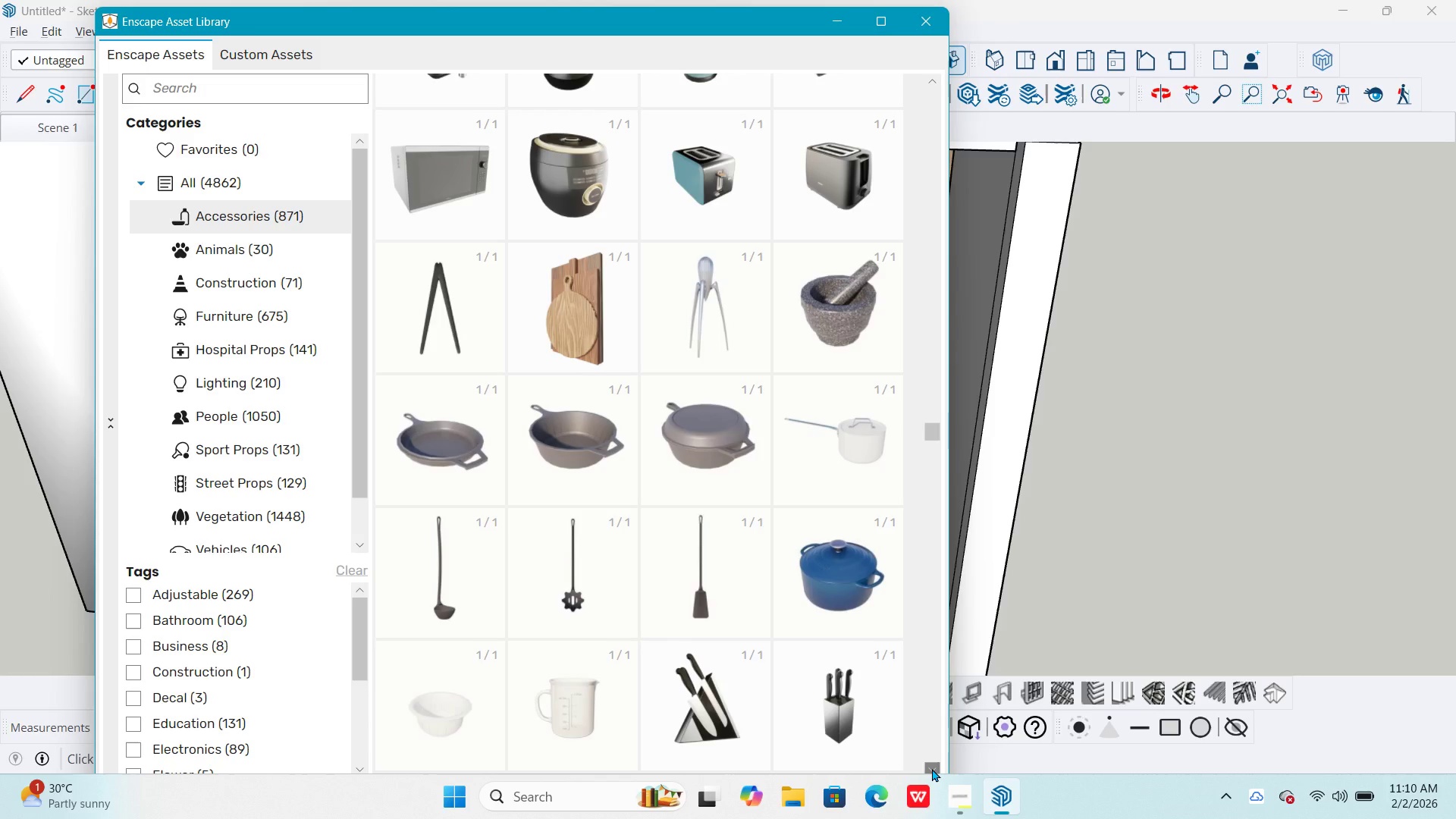 
double_click([932, 768])
 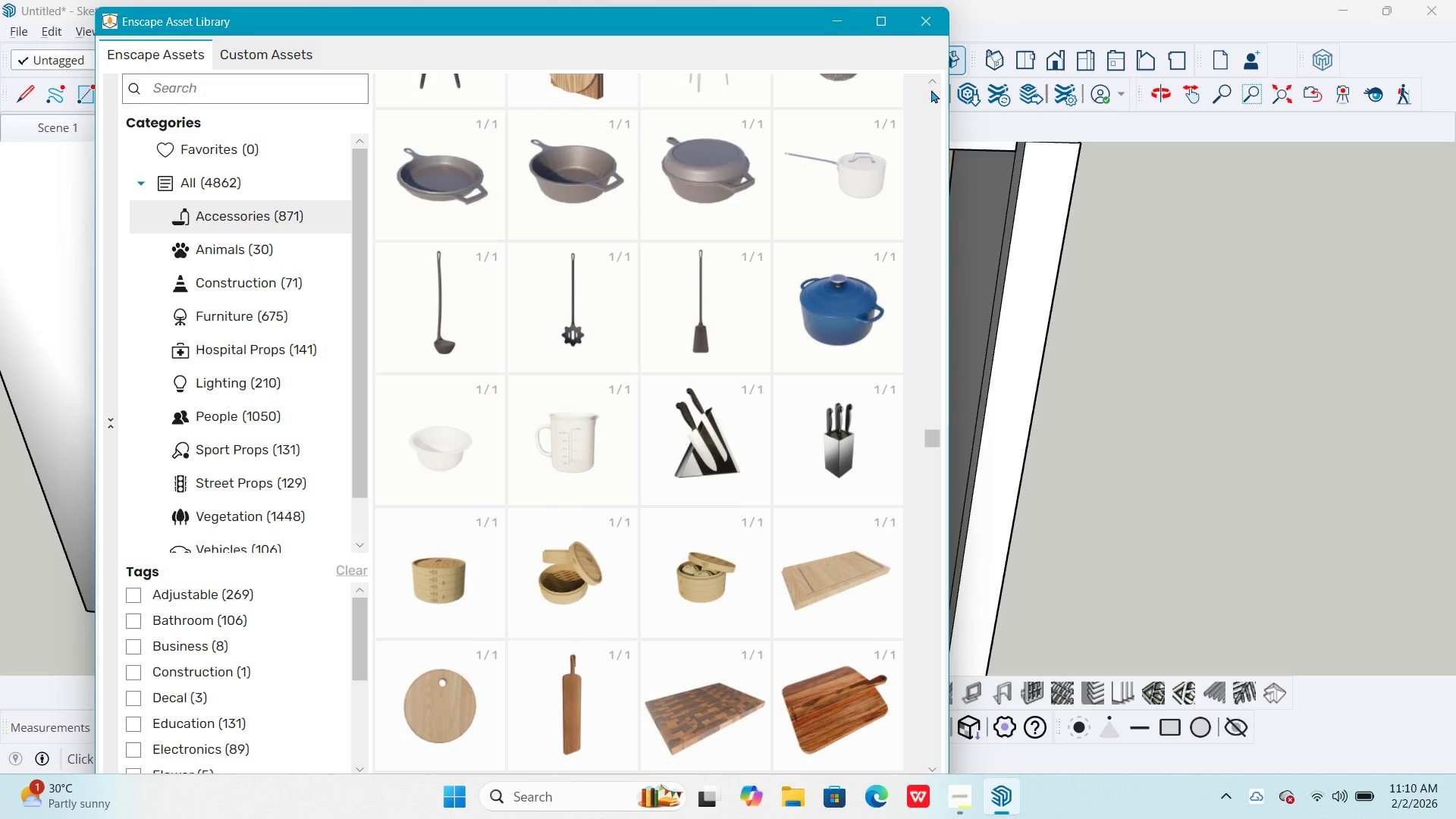 
left_click([927, 80])
 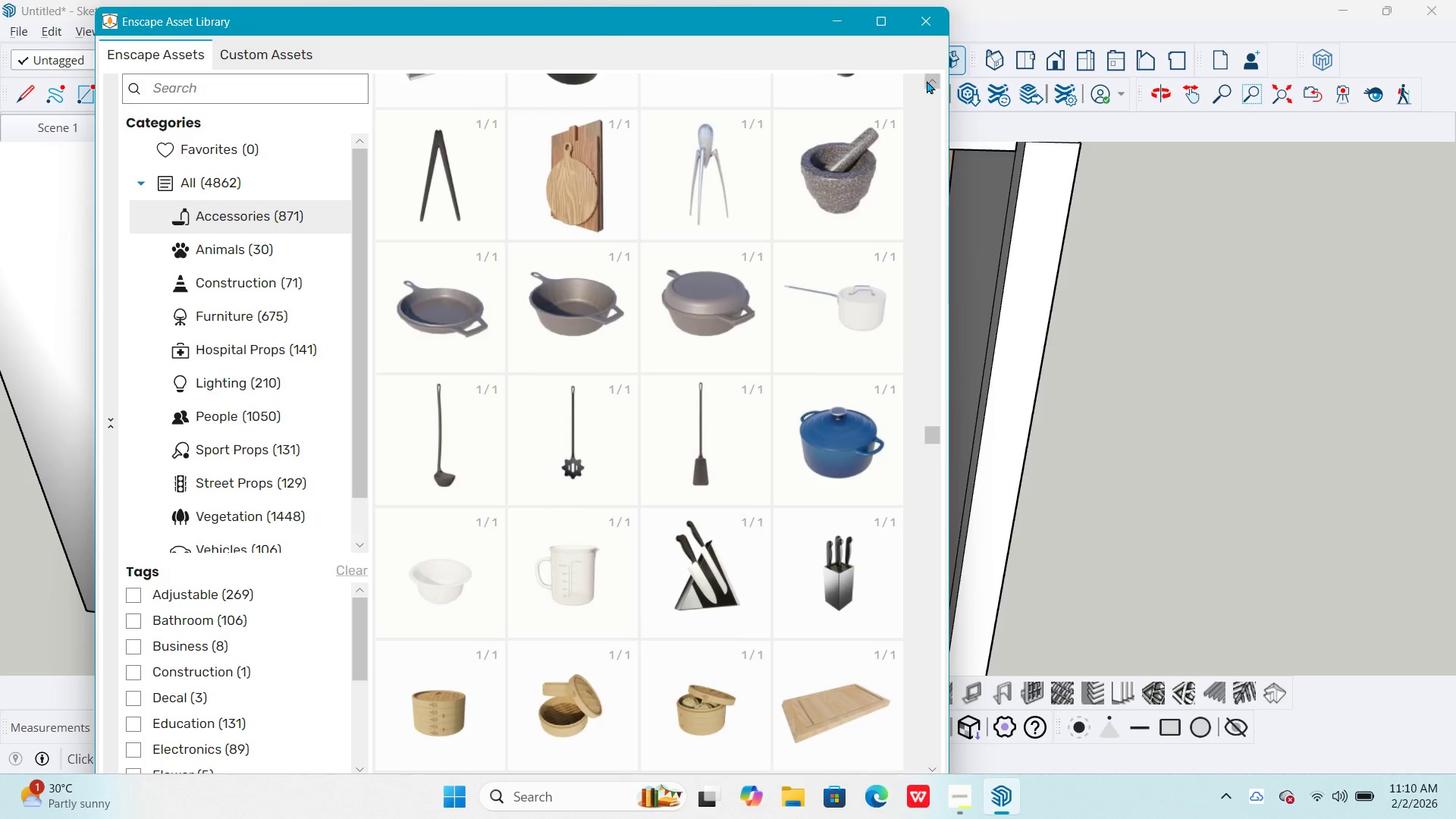 
left_click([927, 80])
 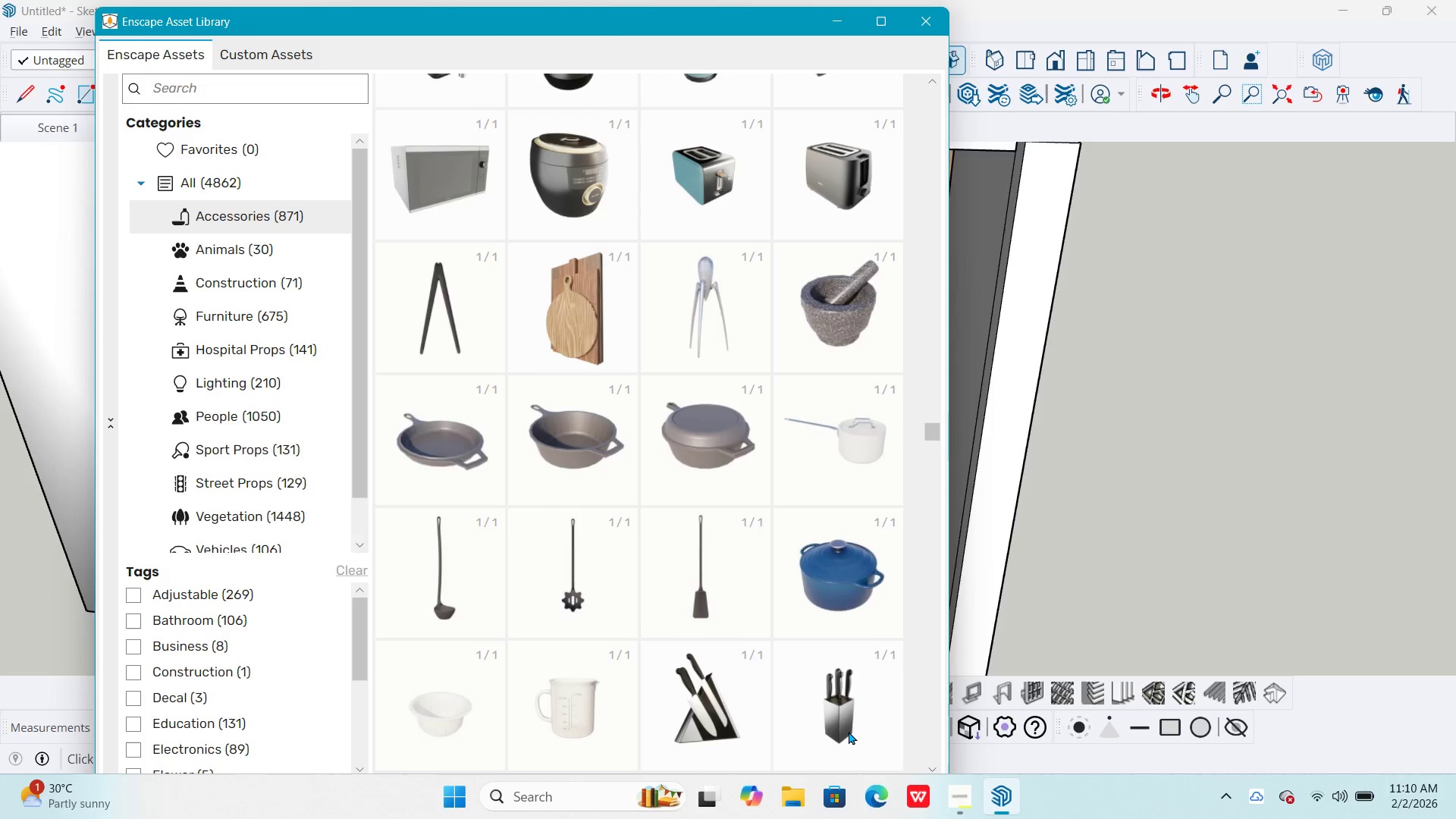 
double_click([843, 704])
 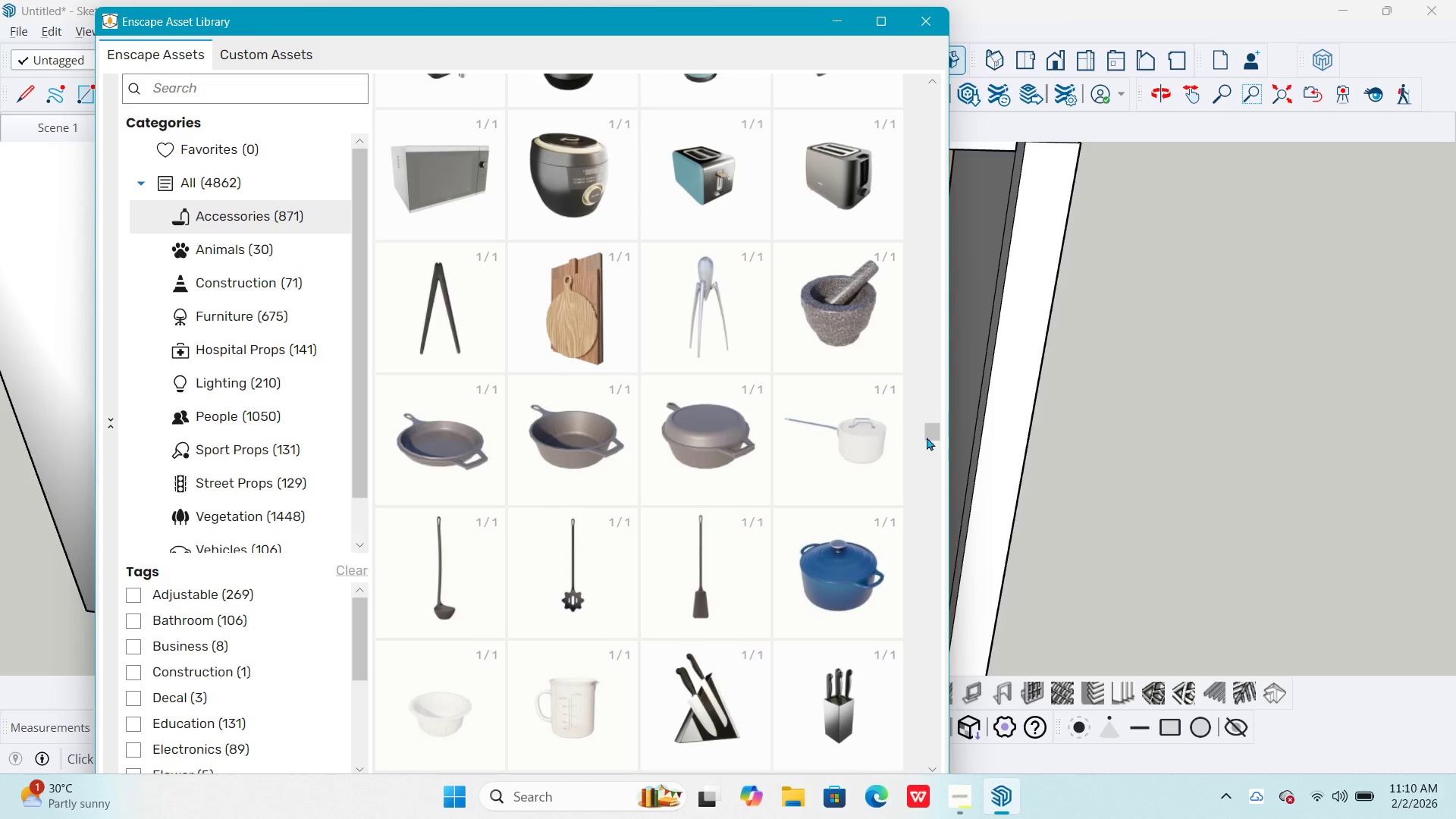 
left_click_drag(start_coordinate=[929, 438], to_coordinate=[931, 443])
 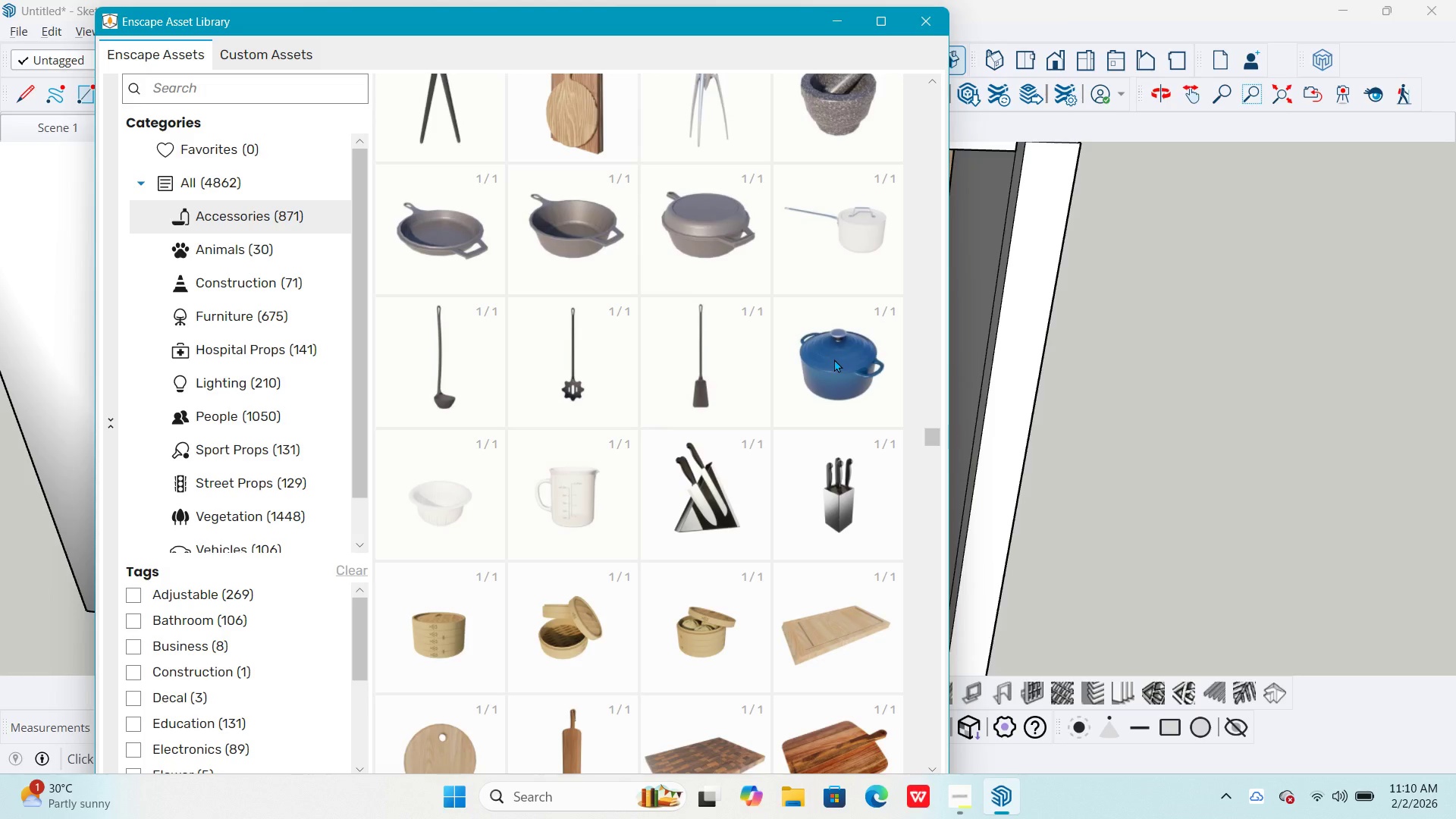 
double_click([834, 359])
 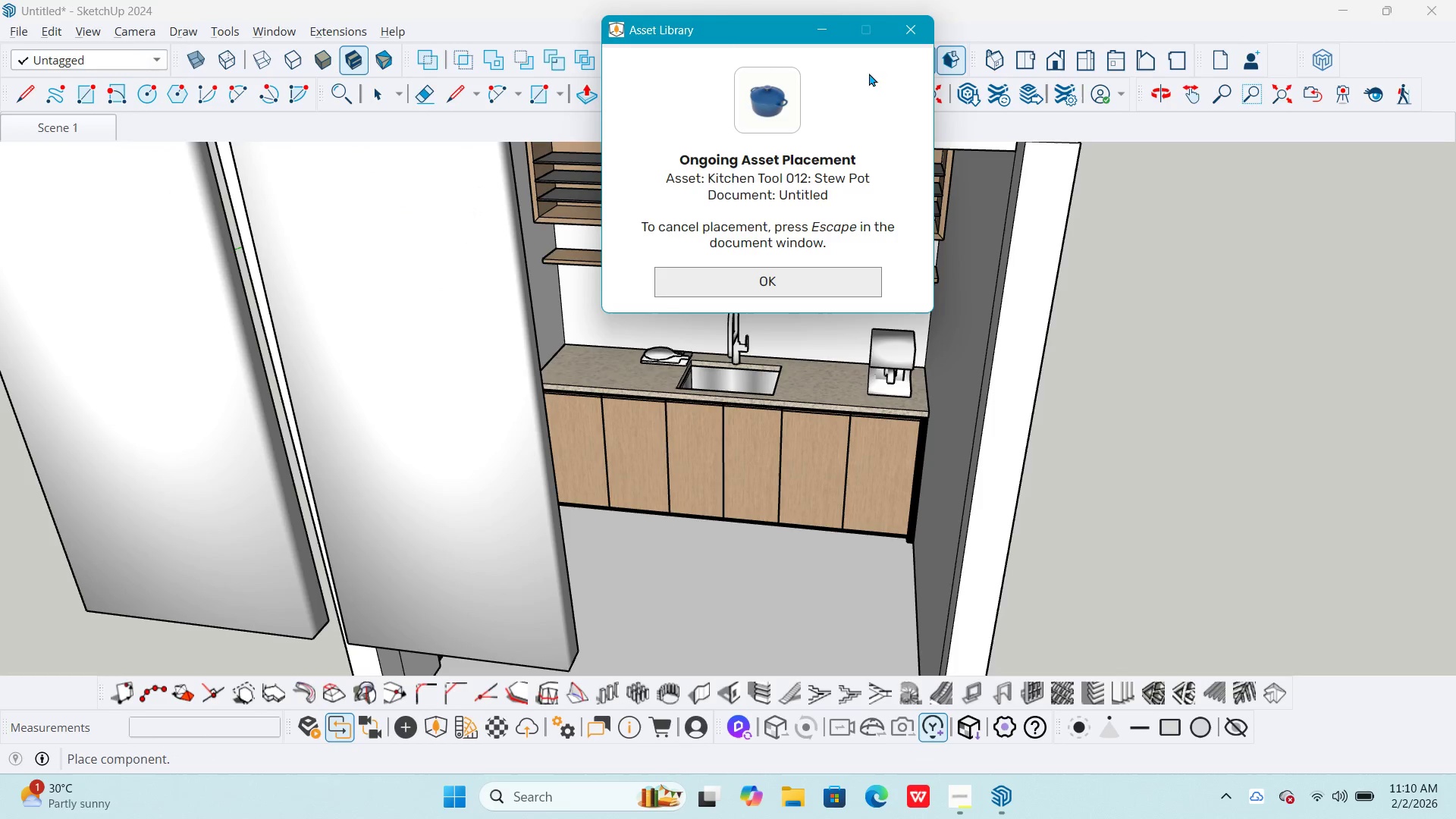 
left_click([916, 30])
 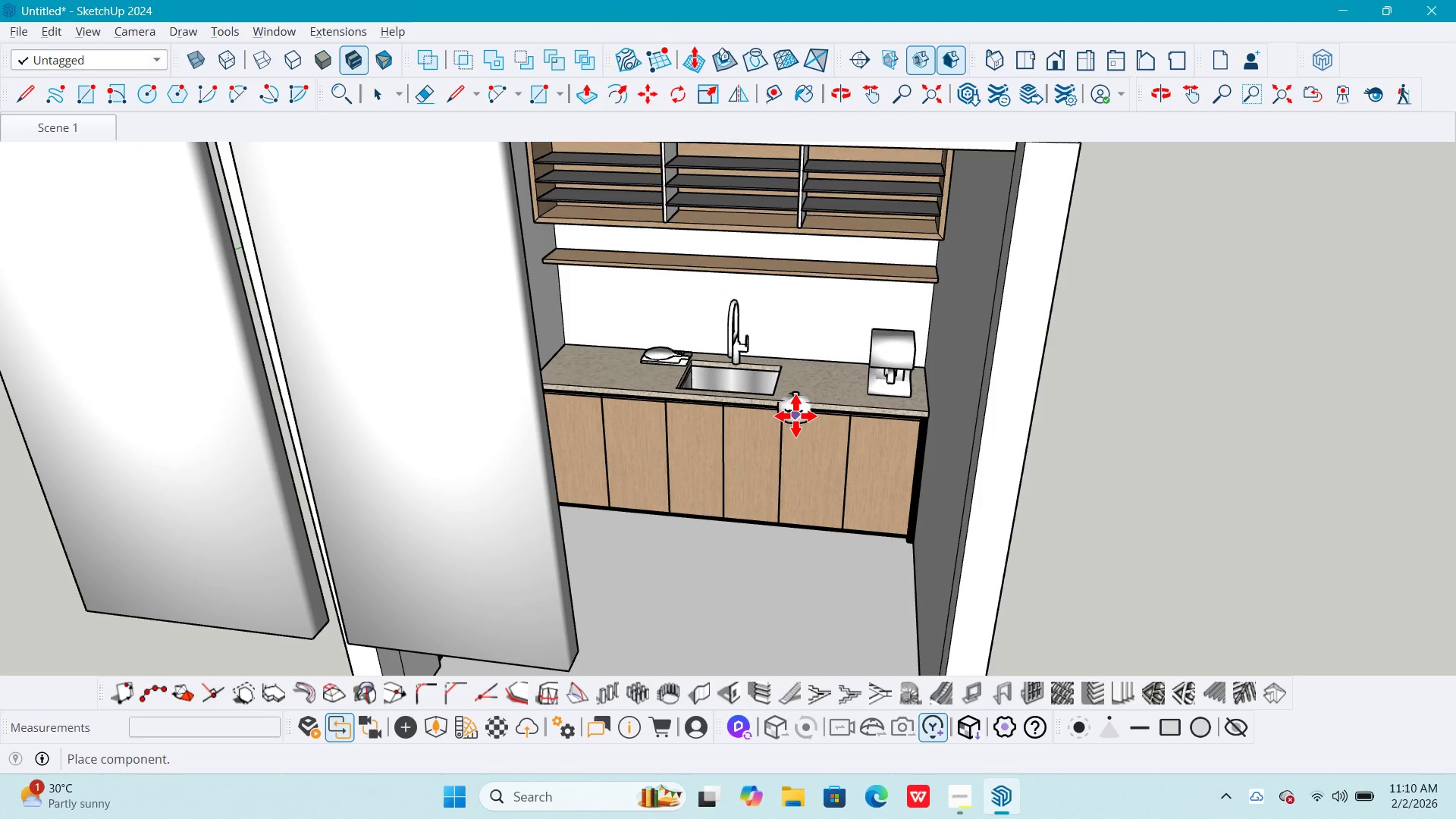 
key(Escape)
 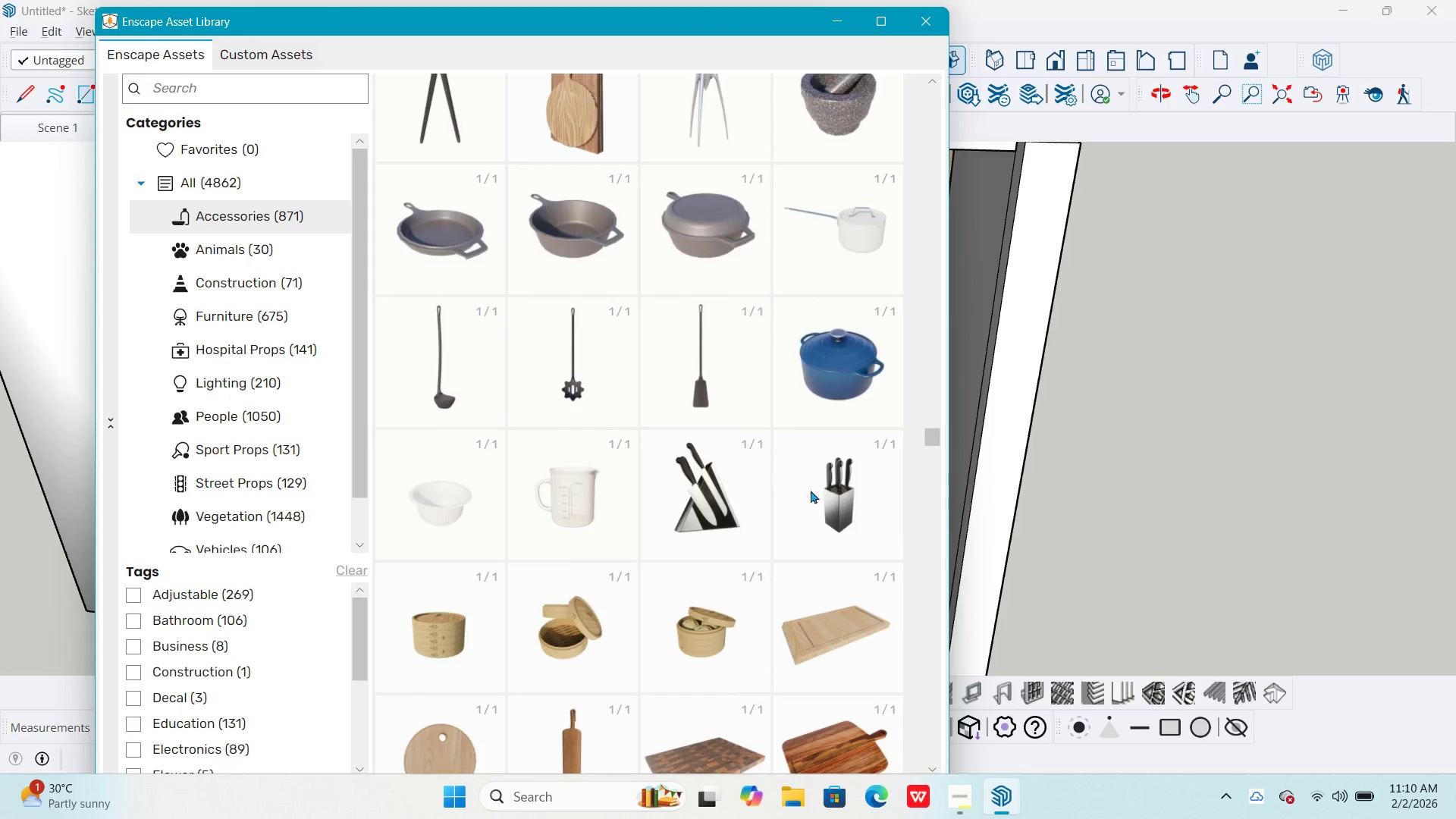 
double_click([819, 485])
 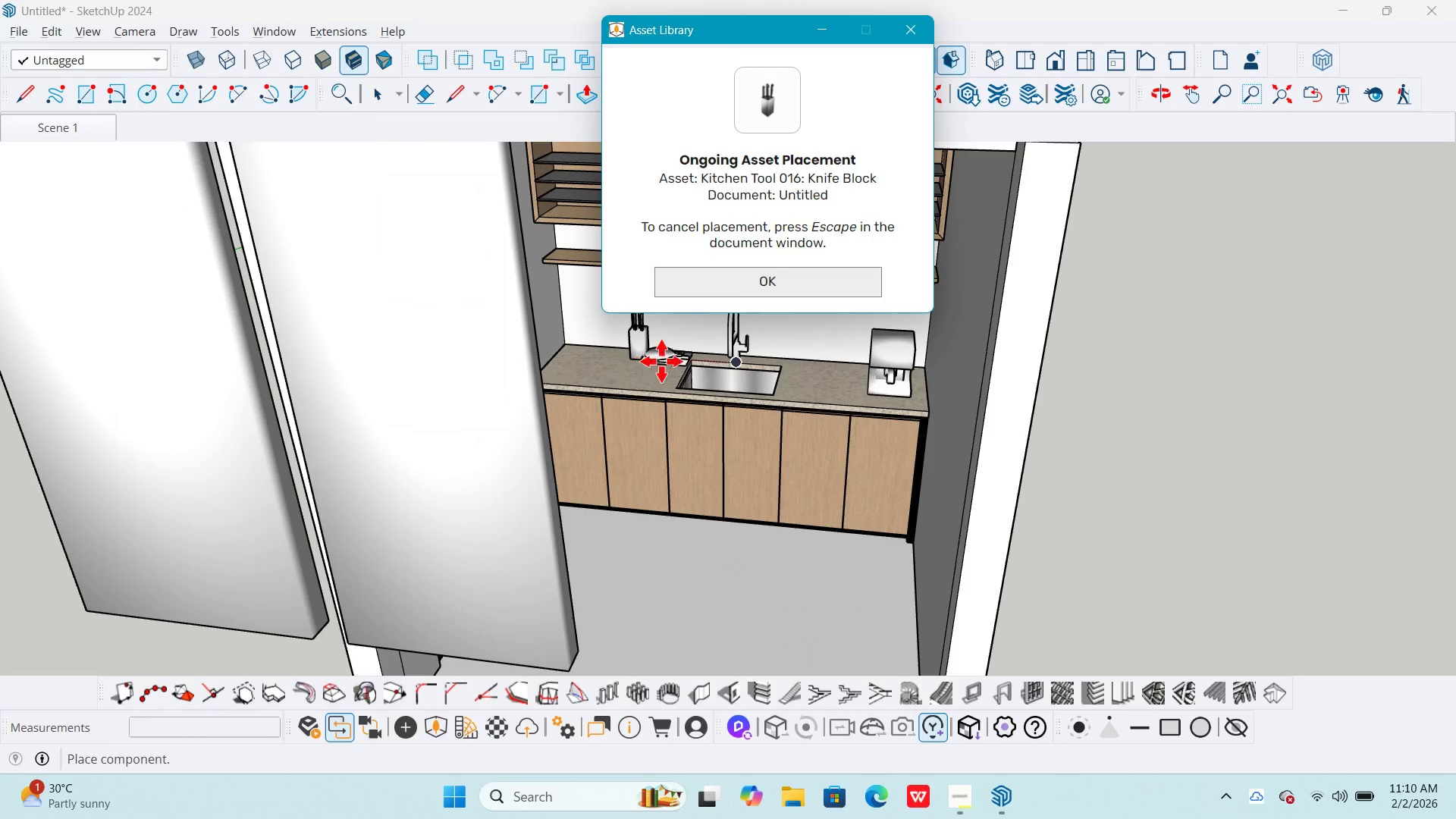 
left_click([747, 287])
 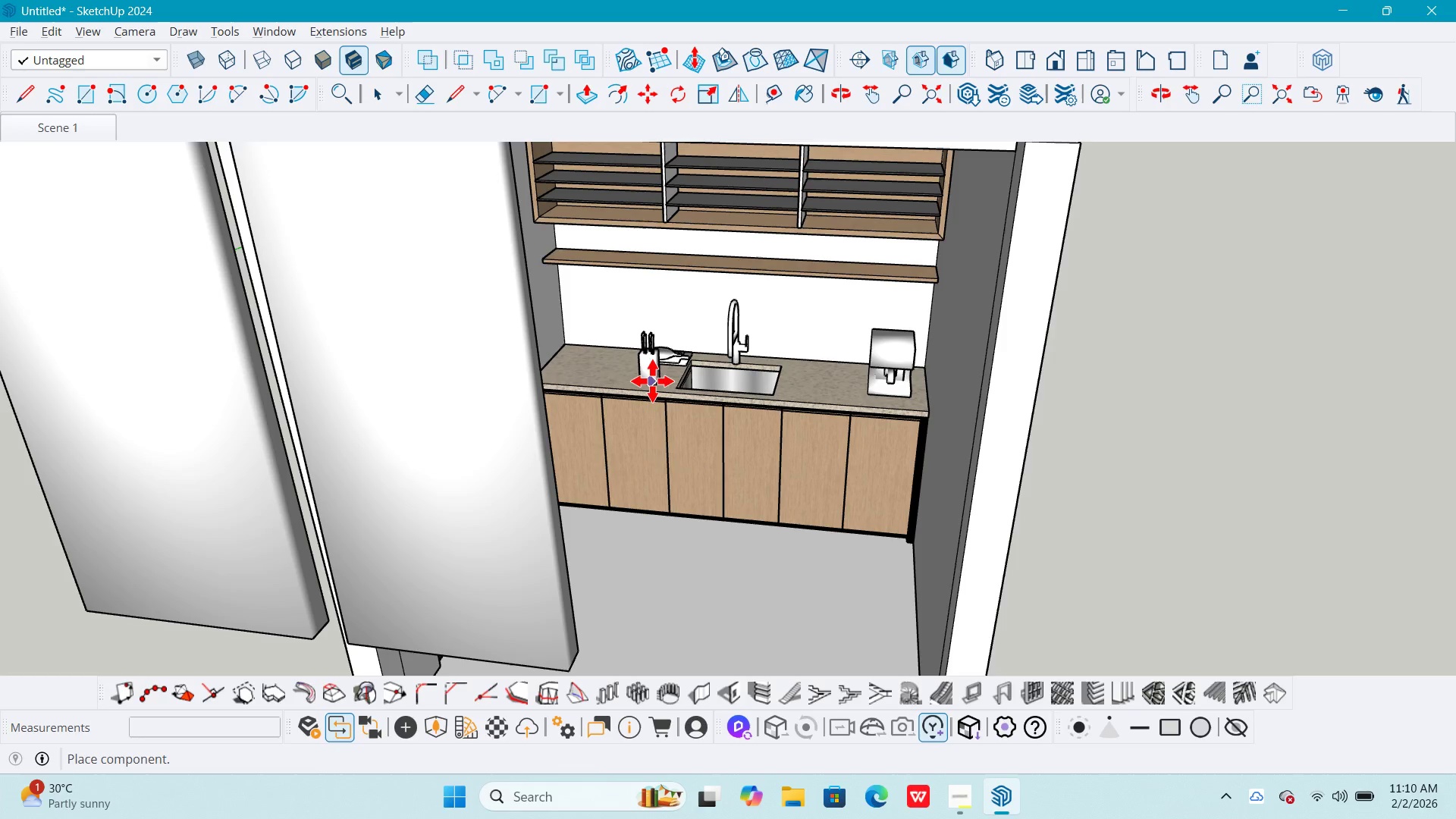 
left_click([652, 381])
 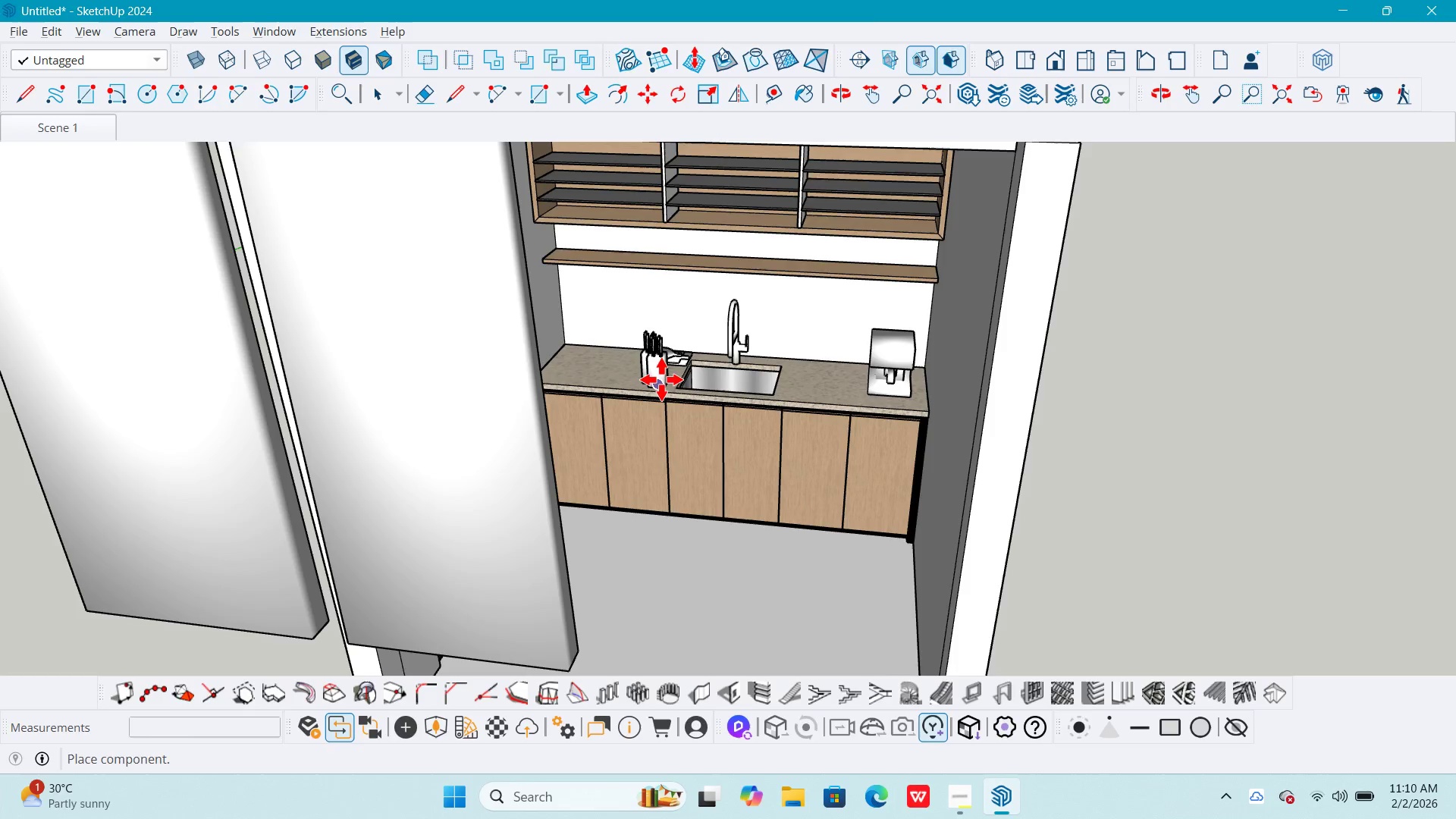 
key(Escape)
 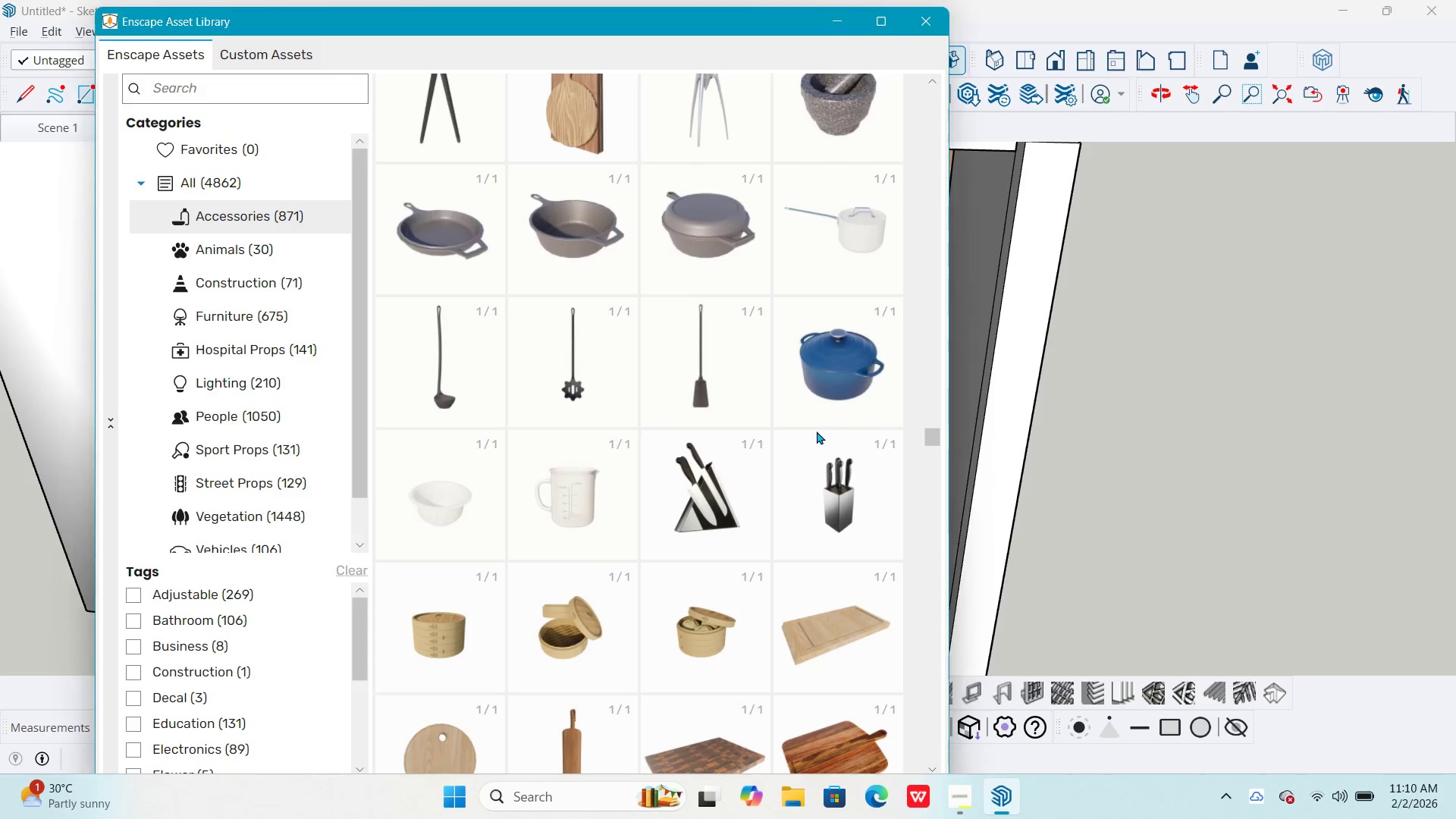 
scroll: coordinate [847, 596], scroll_direction: down, amount: 24.0
 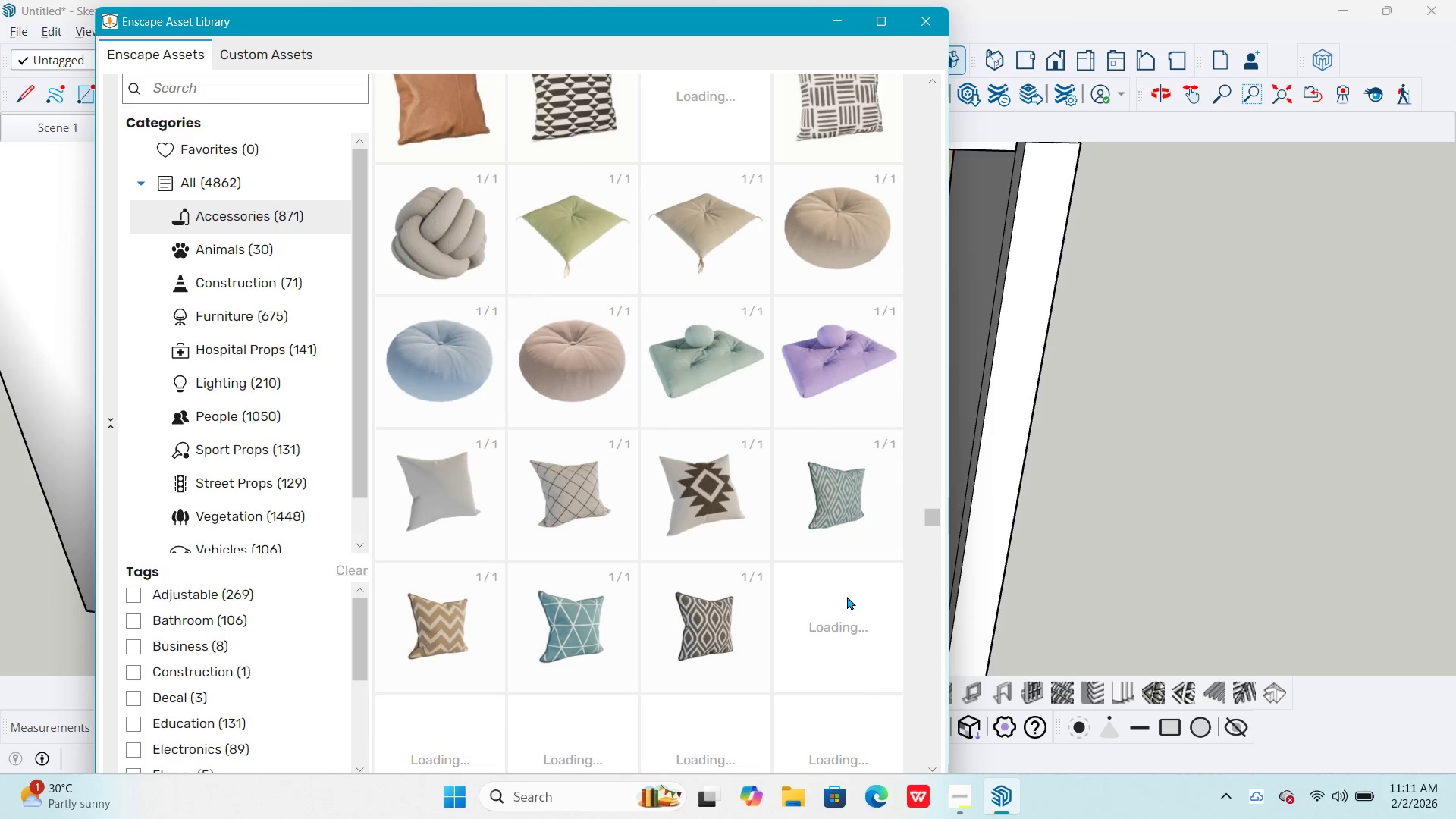 
scroll: coordinate [622, 559], scroll_direction: down, amount: 11.0
 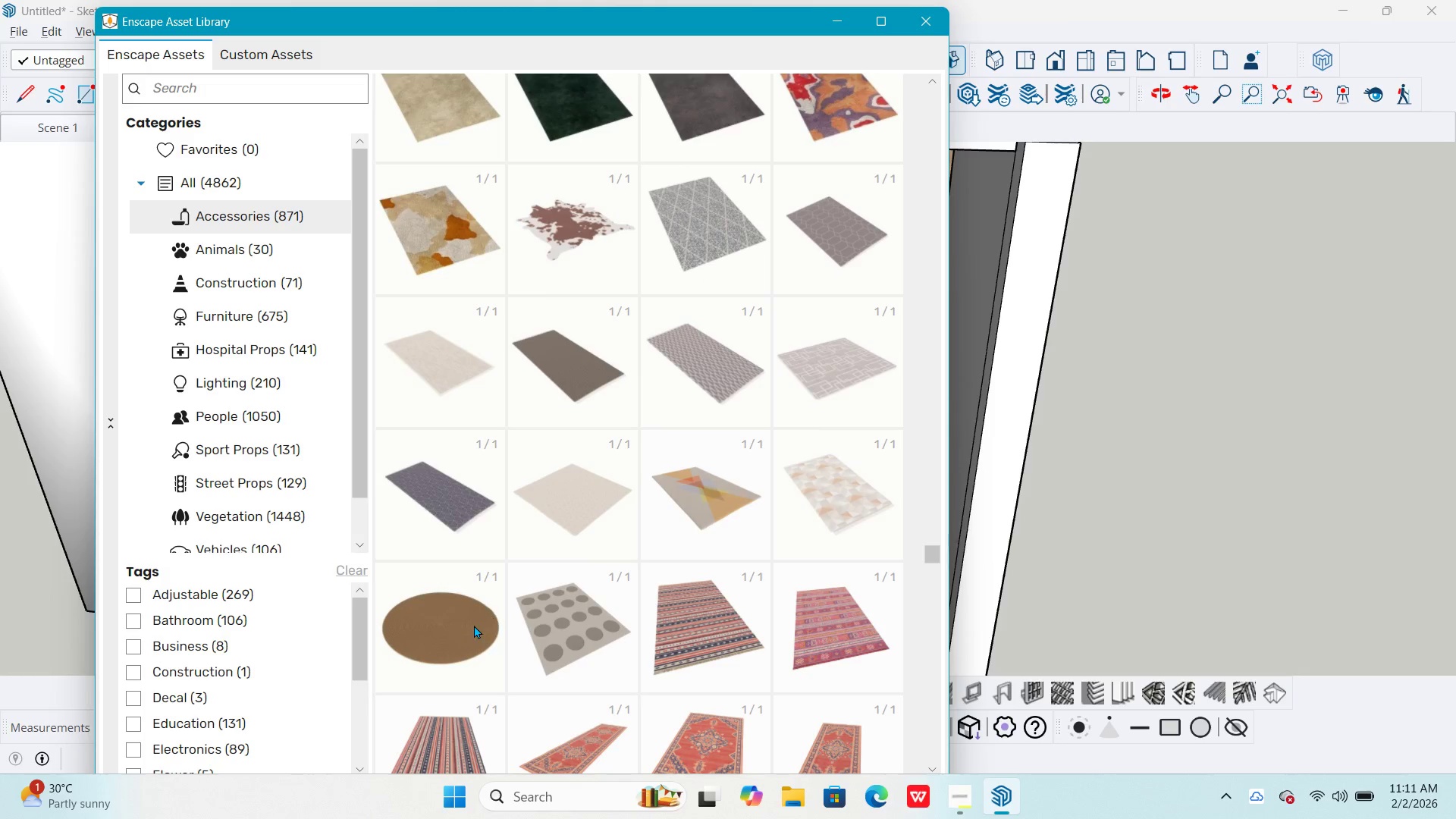 
double_click([474, 626])
 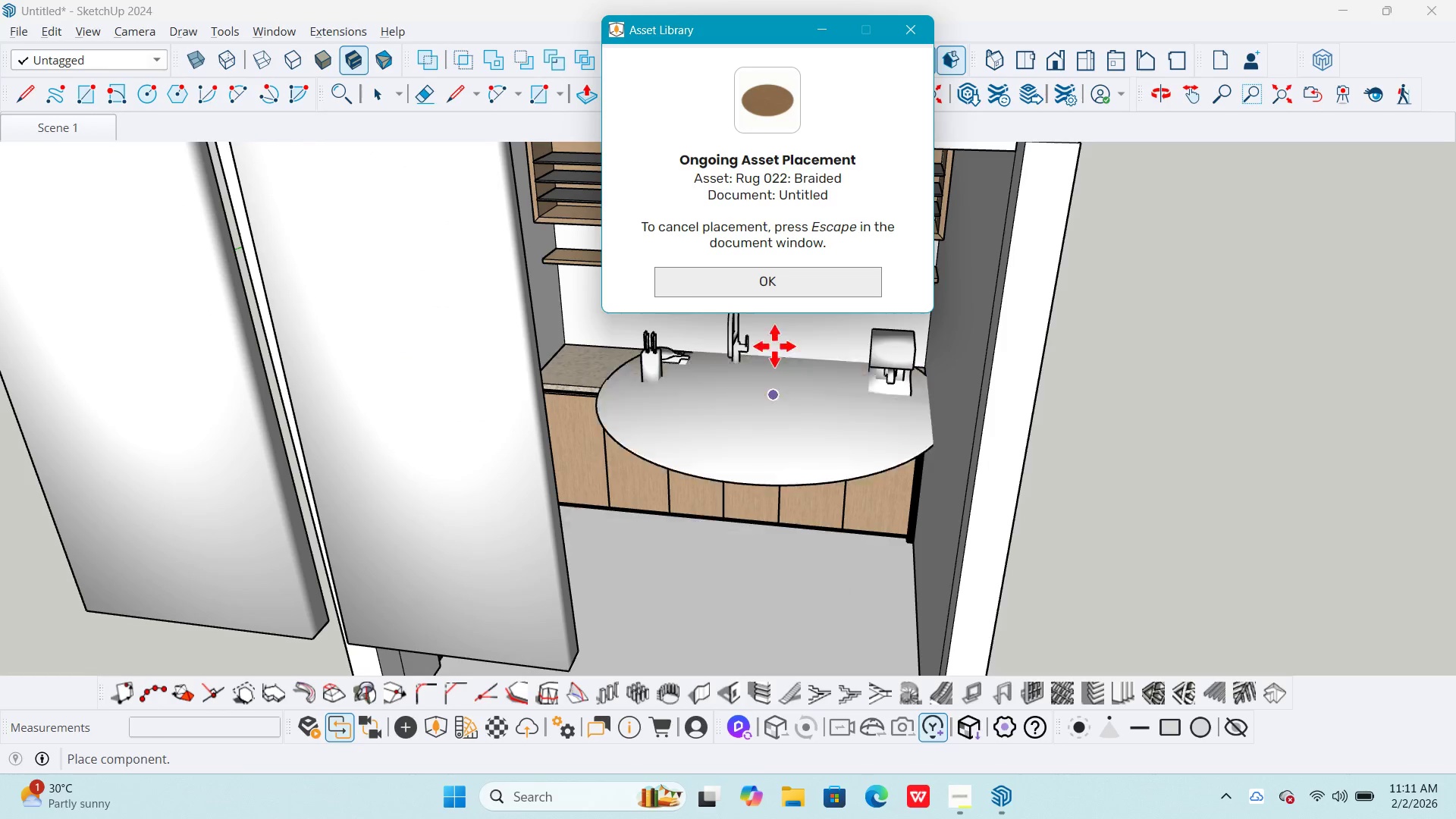 
left_click([792, 287])
 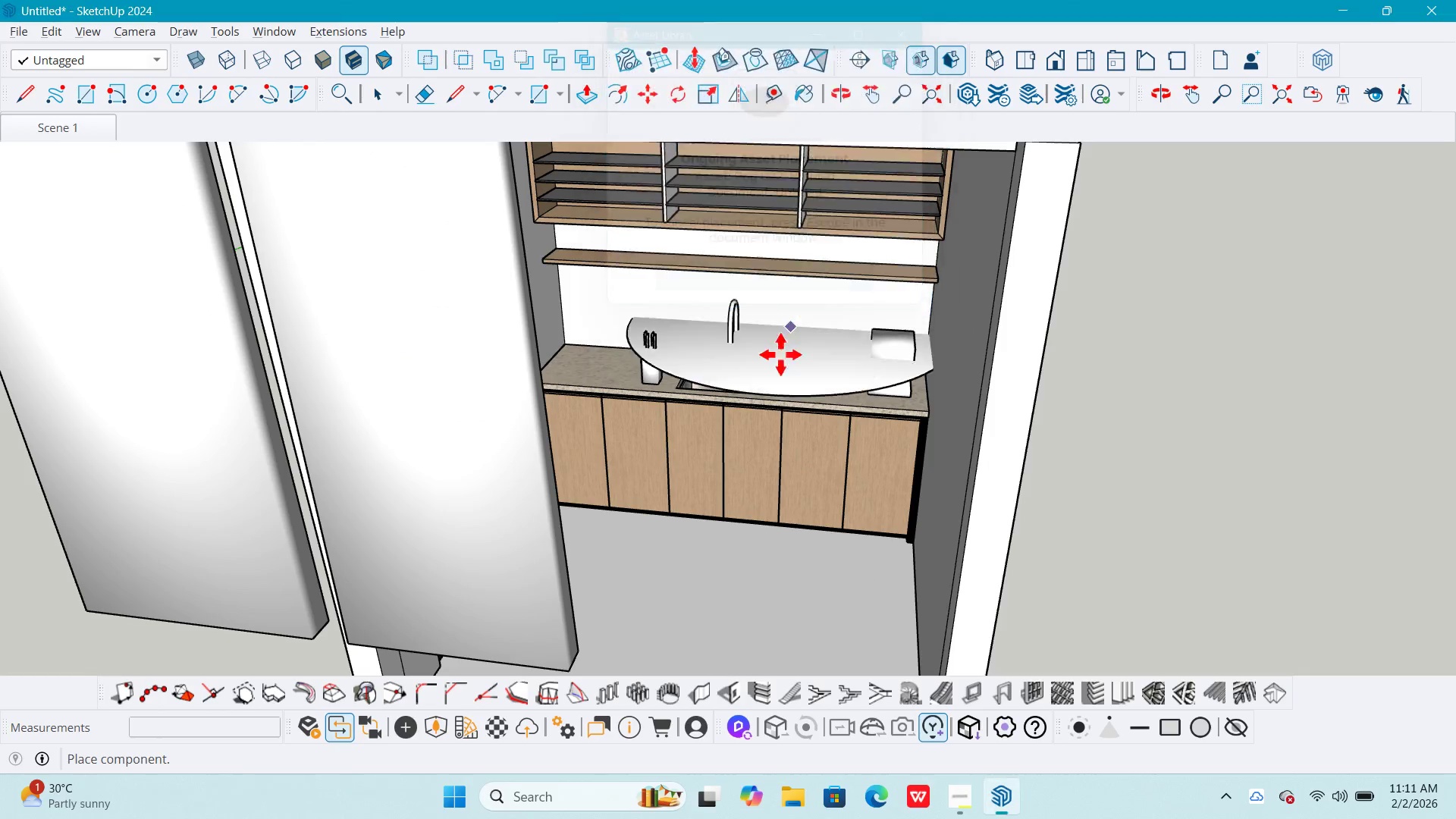 
scroll: coordinate [711, 491], scroll_direction: down, amount: 4.0
 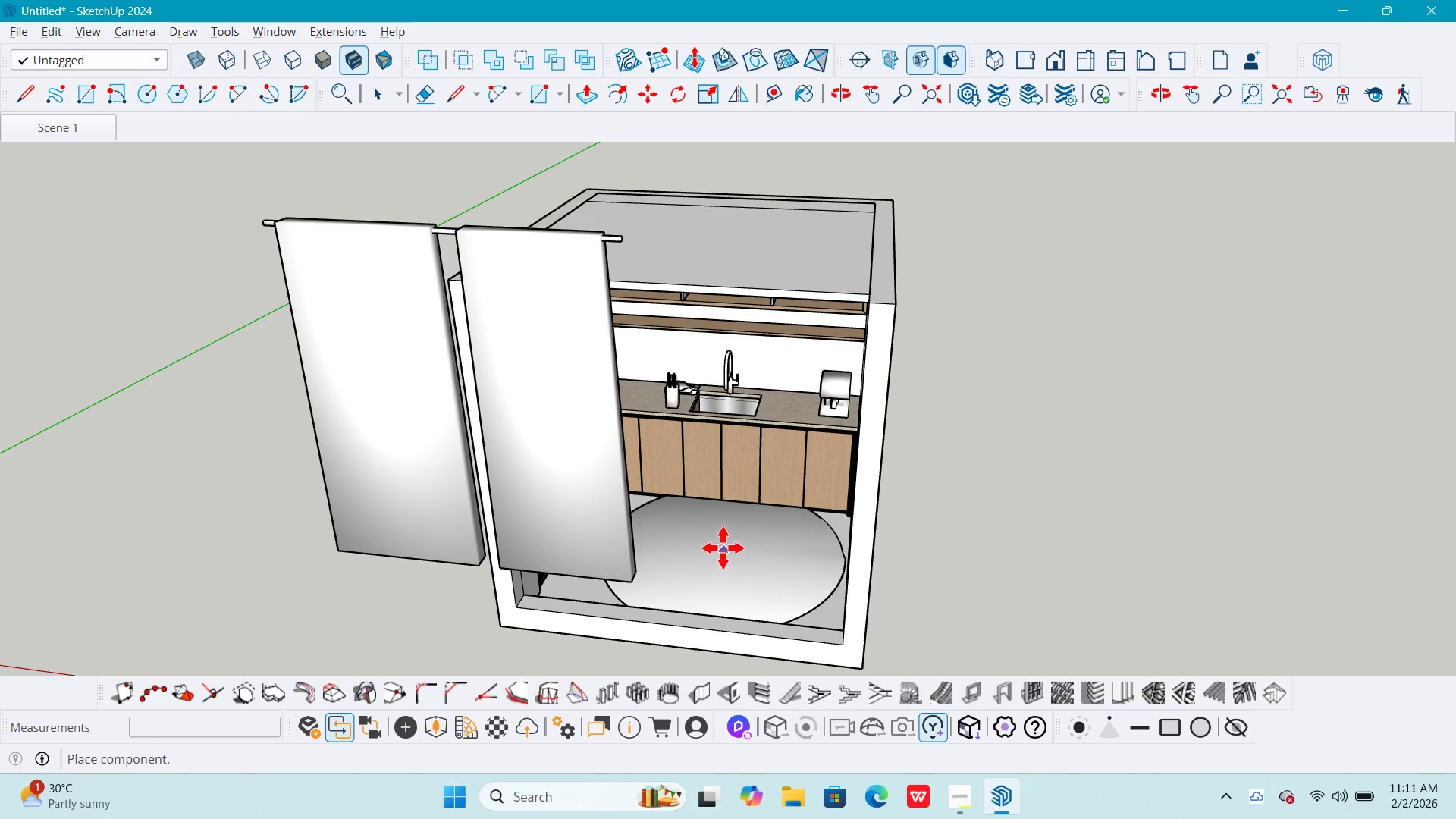 
left_click([717, 541])
 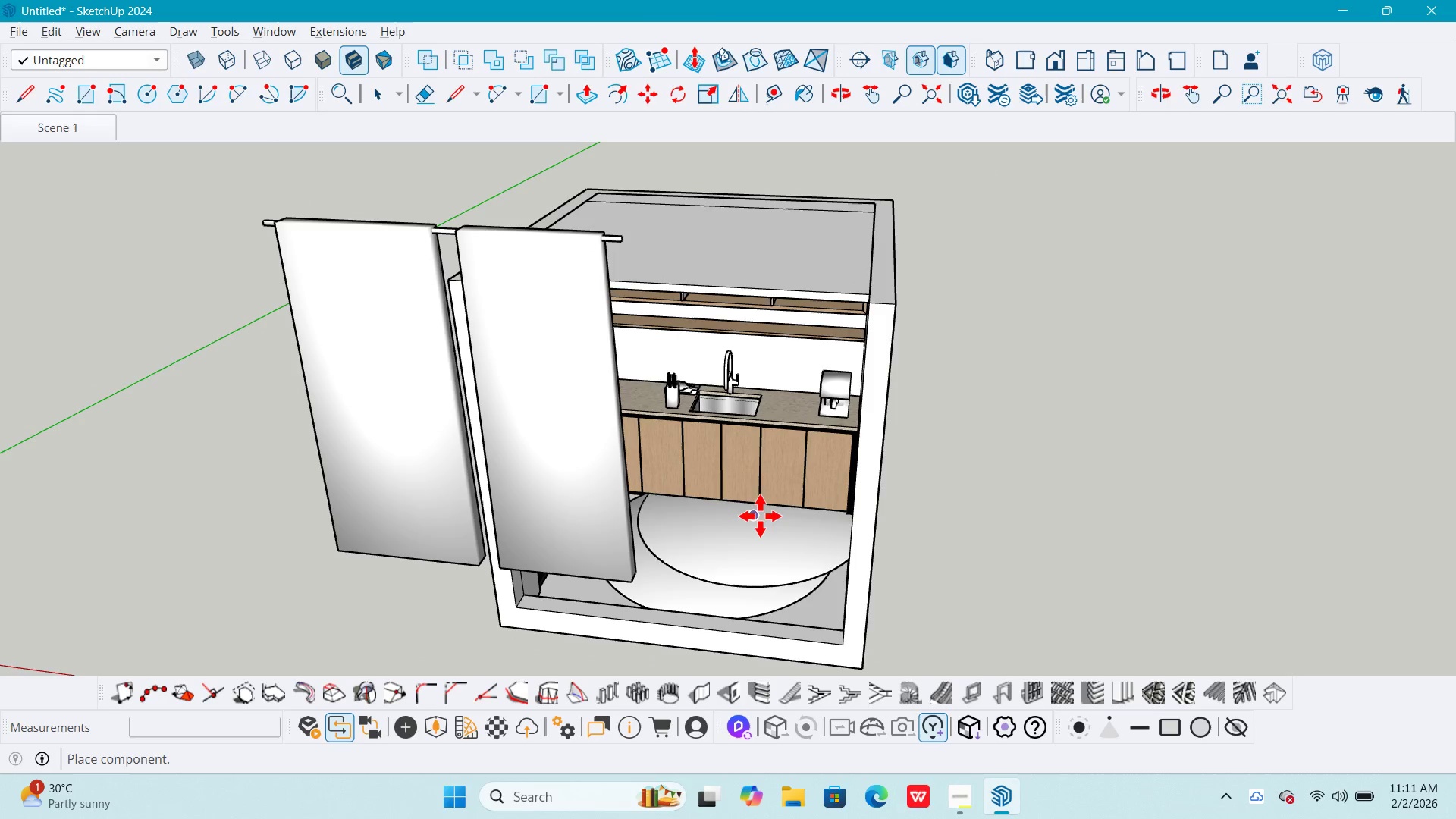 
key(Escape)
 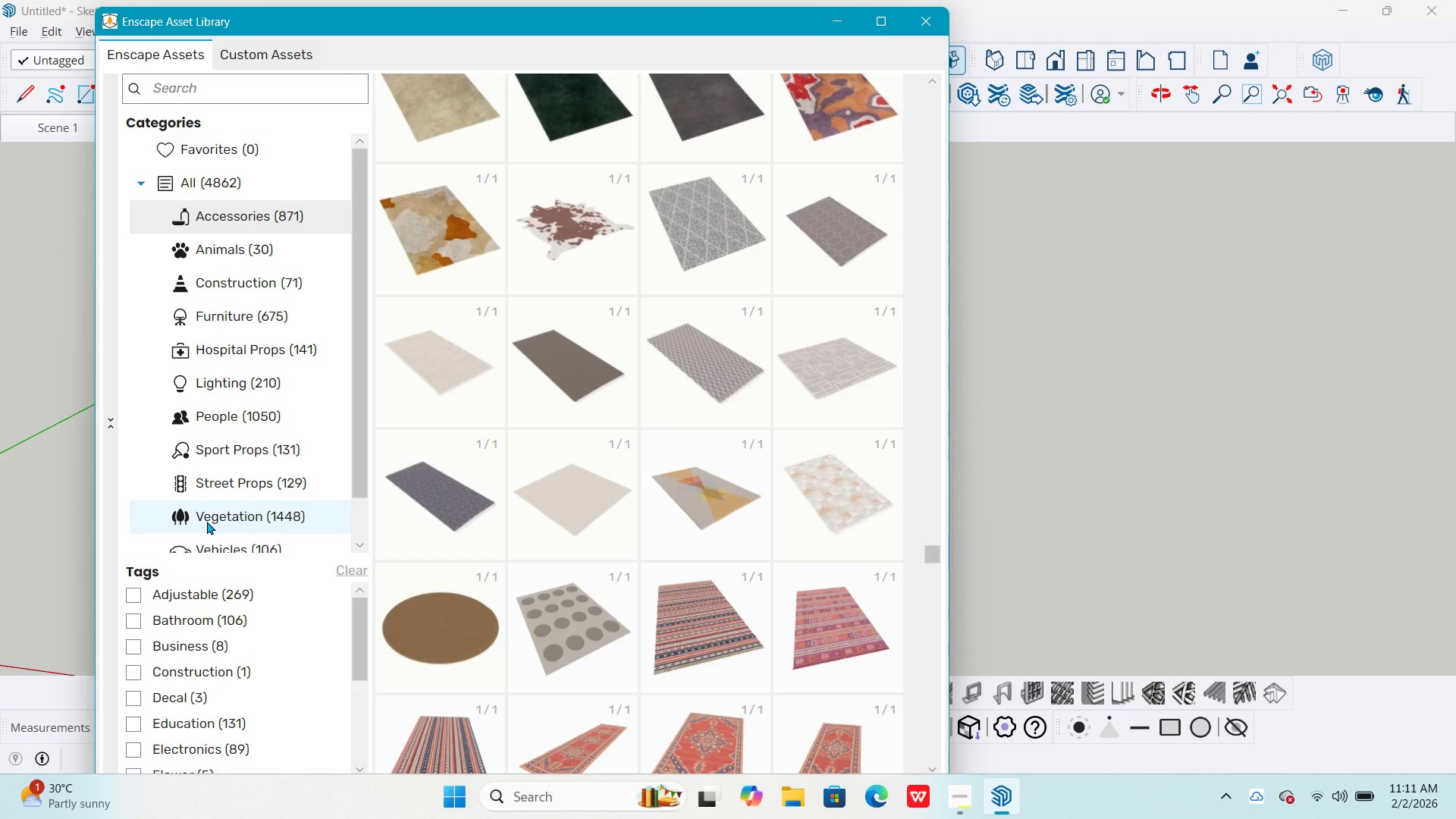 
left_click([207, 521])
 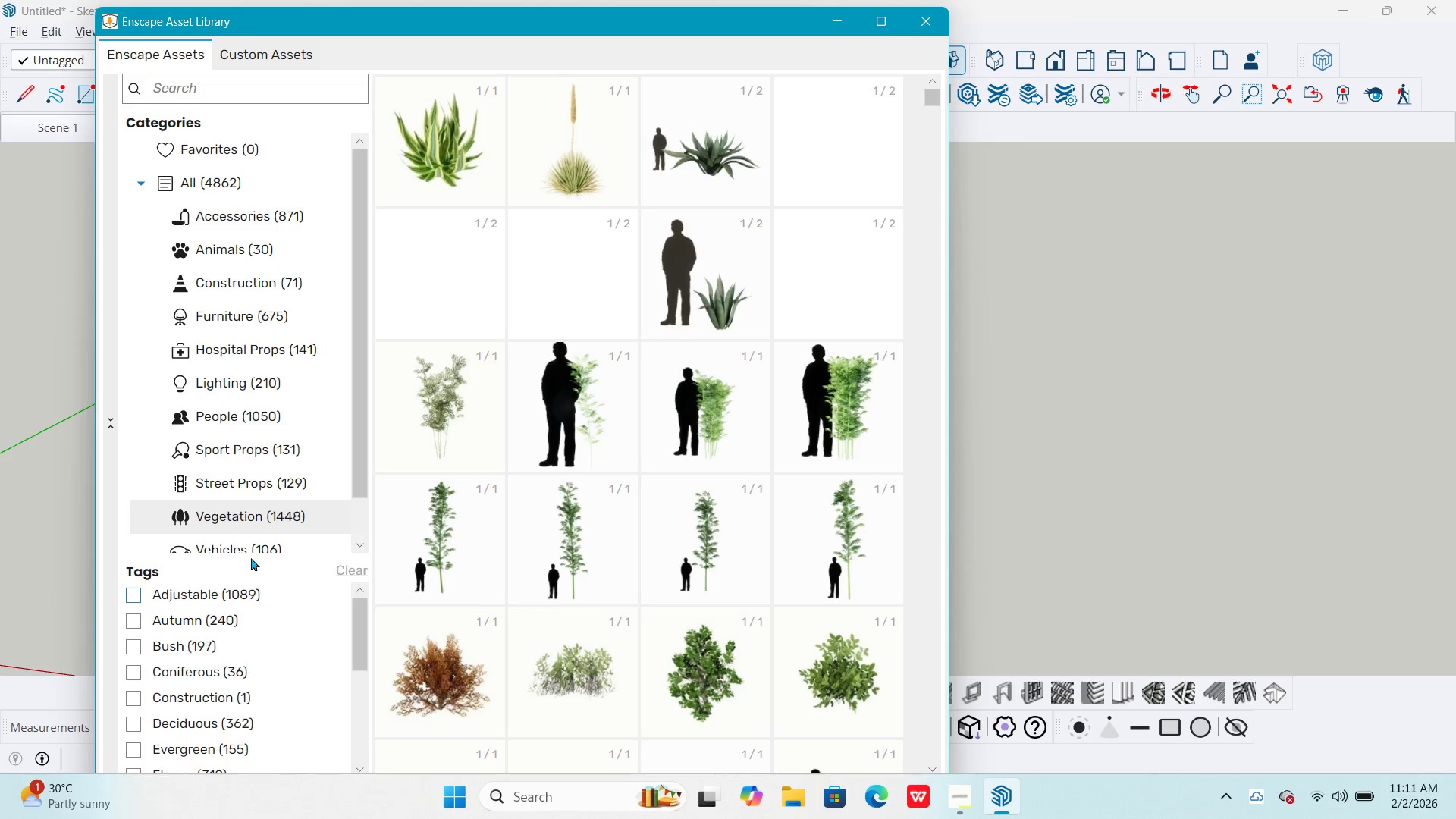 
left_click_drag(start_coordinate=[929, 97], to_coordinate=[918, 760])
 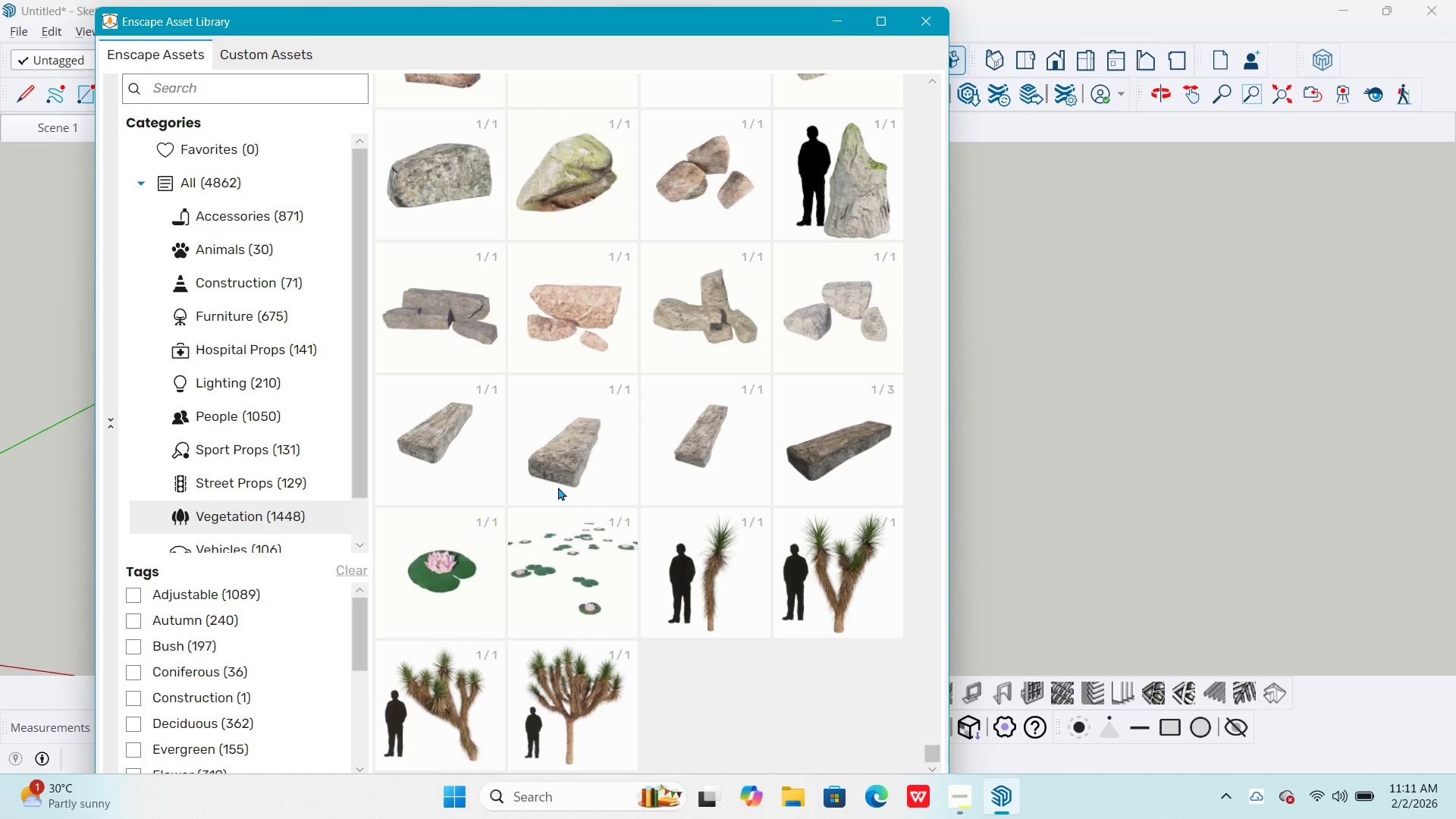 
wait(16.33)
 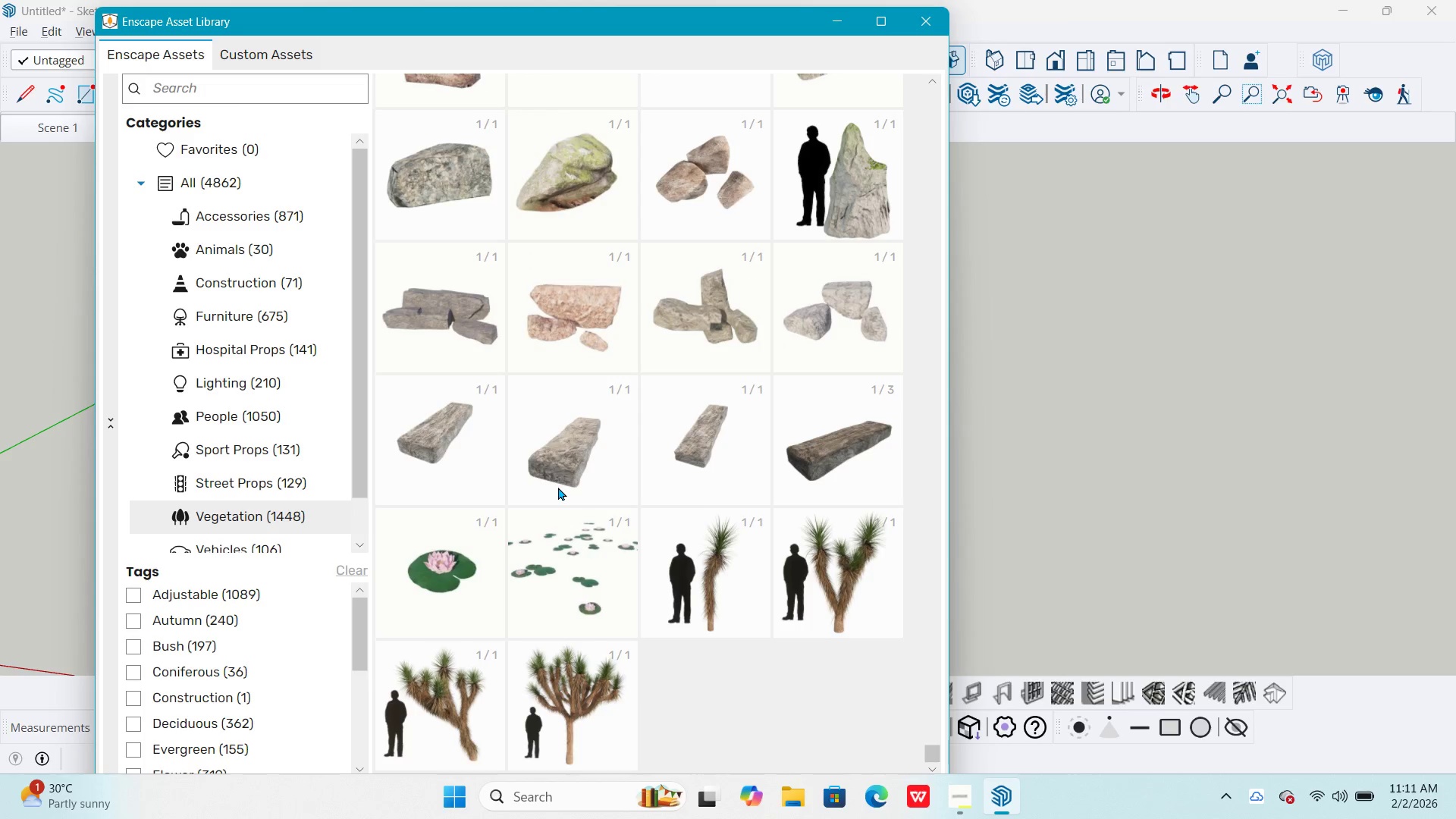 
scroll: coordinate [571, 482], scroll_direction: up, amount: 10.0
 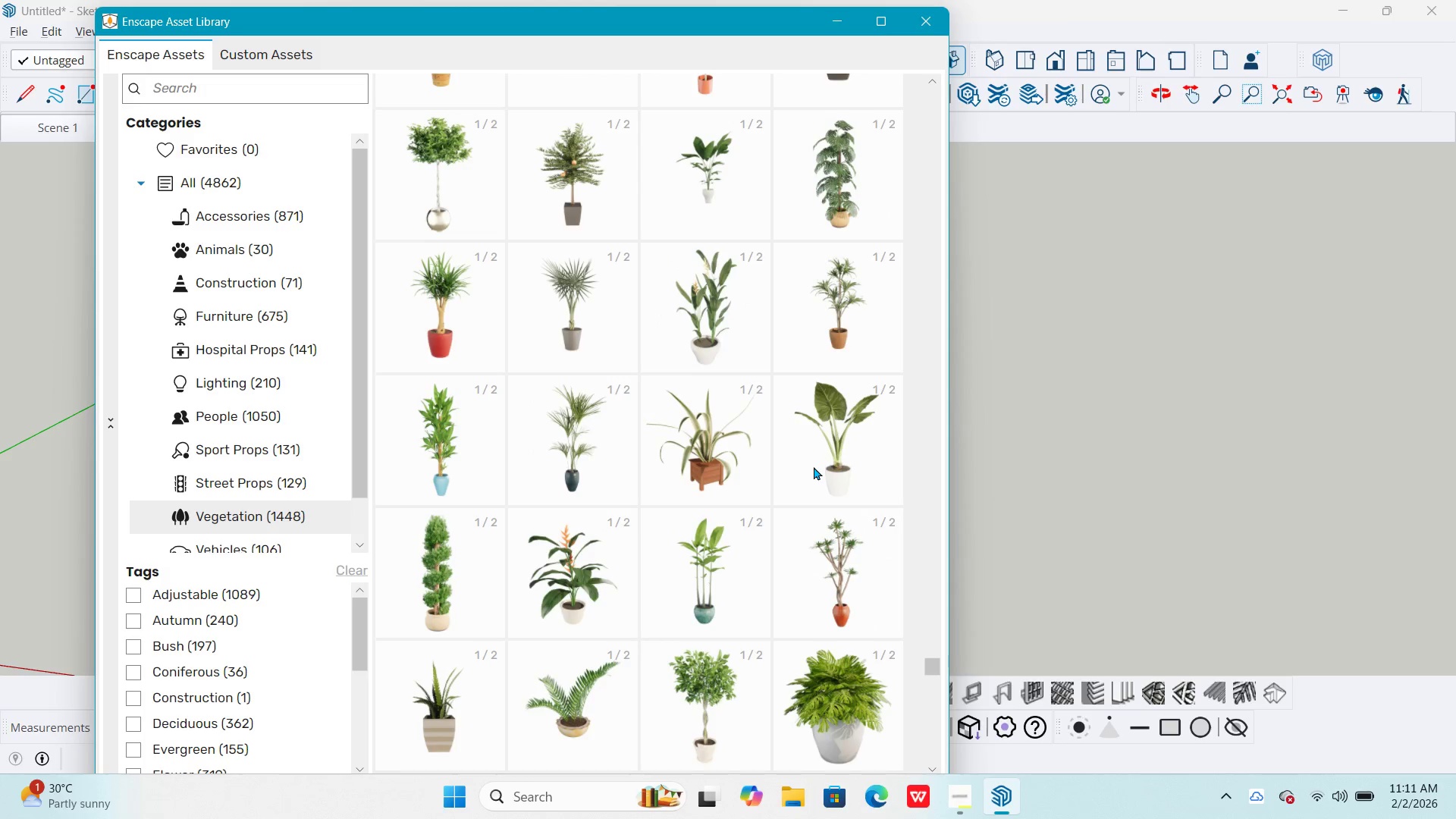 
wait(6.2)
 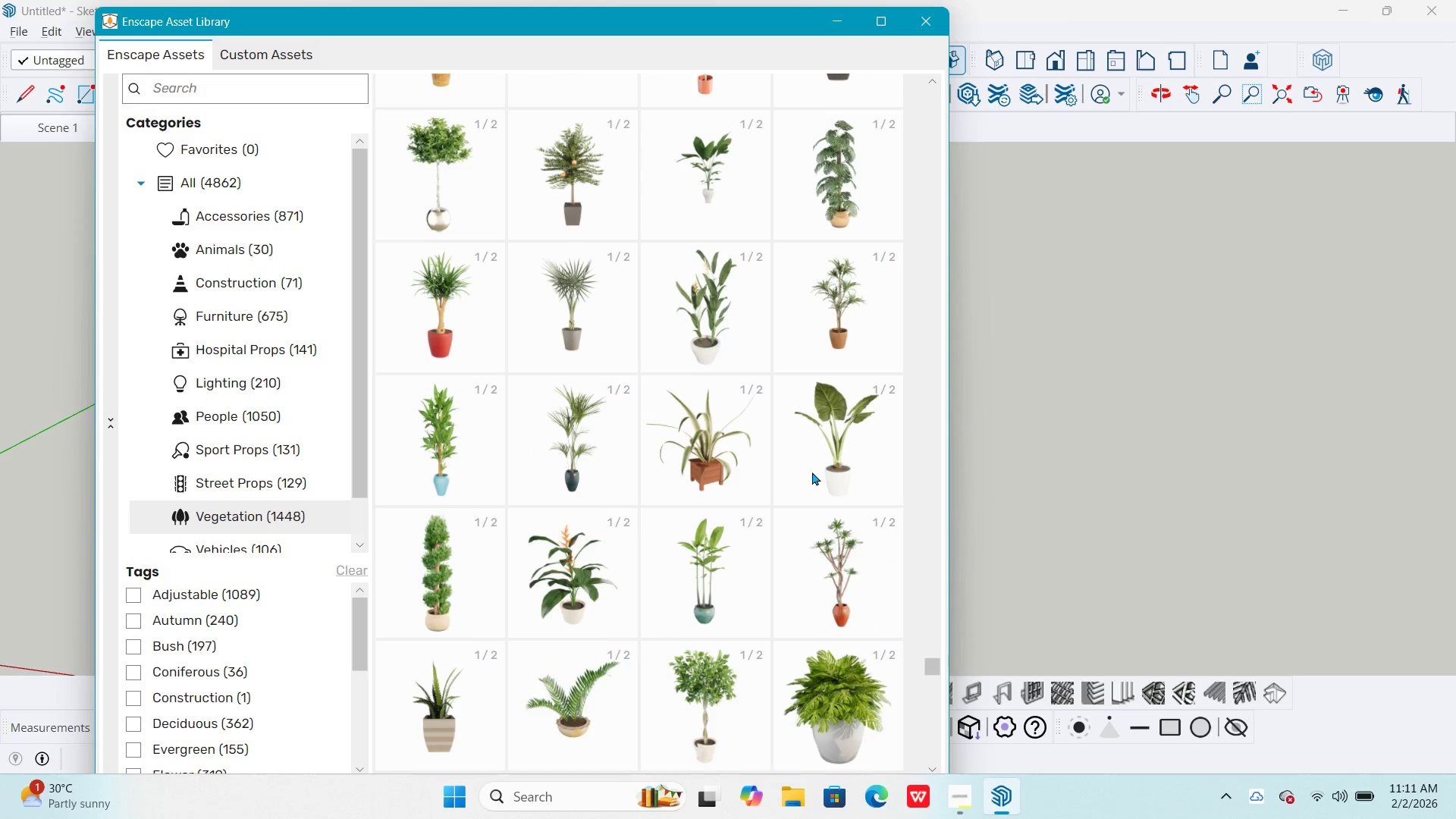 
scroll: coordinate [729, 453], scroll_direction: down, amount: 1.0
 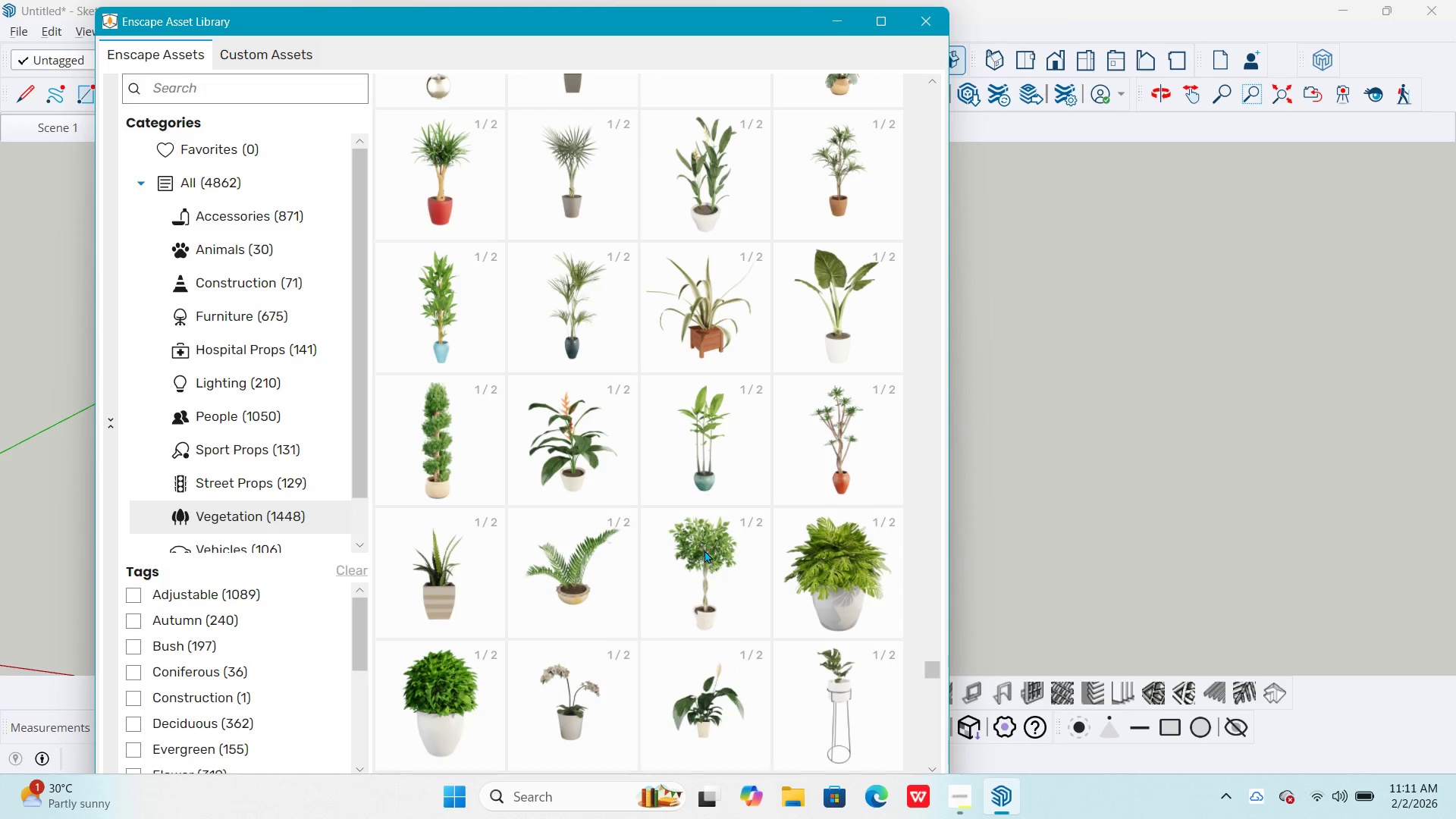 
double_click([704, 550])
 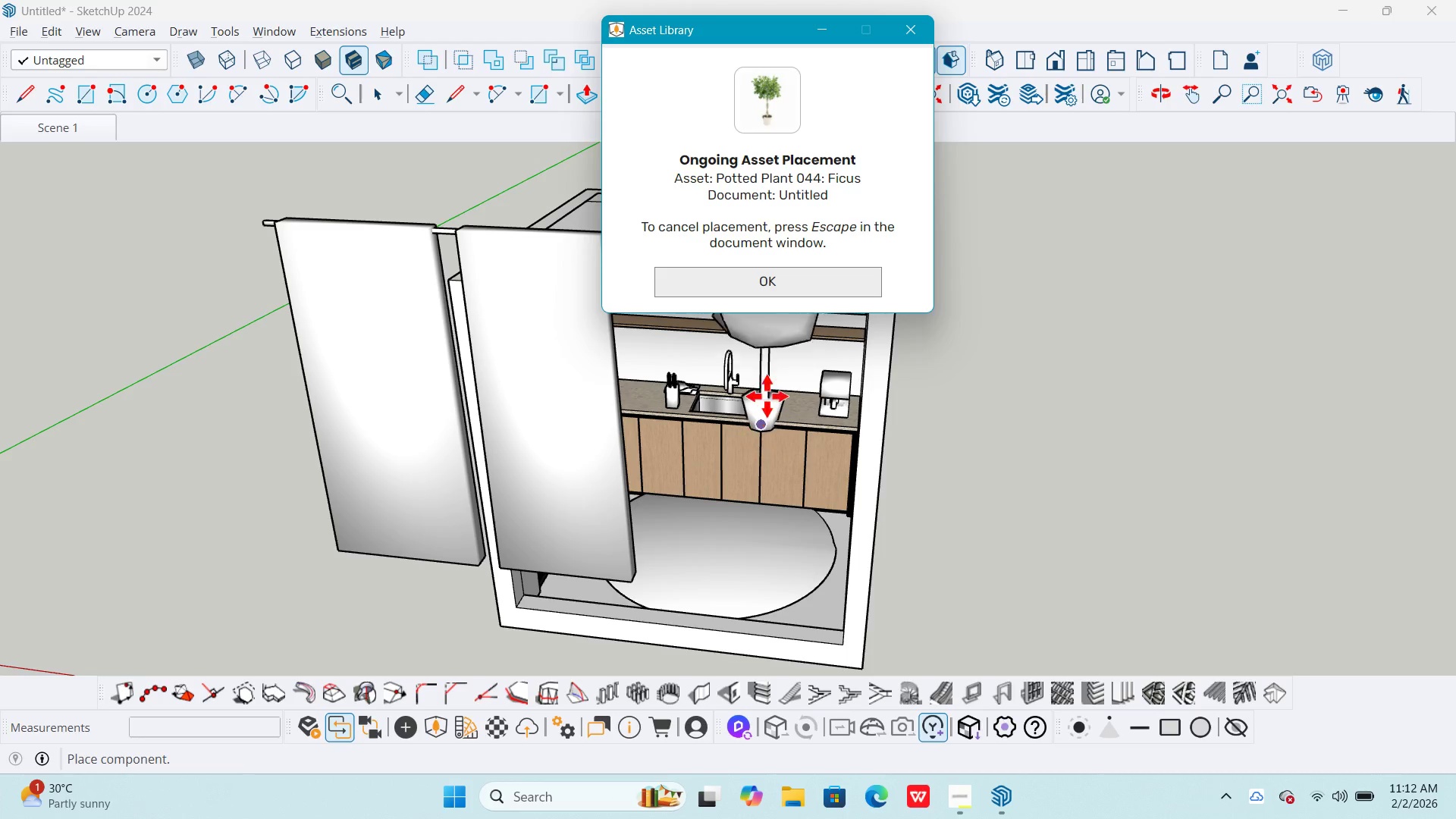 
left_click([777, 281])
 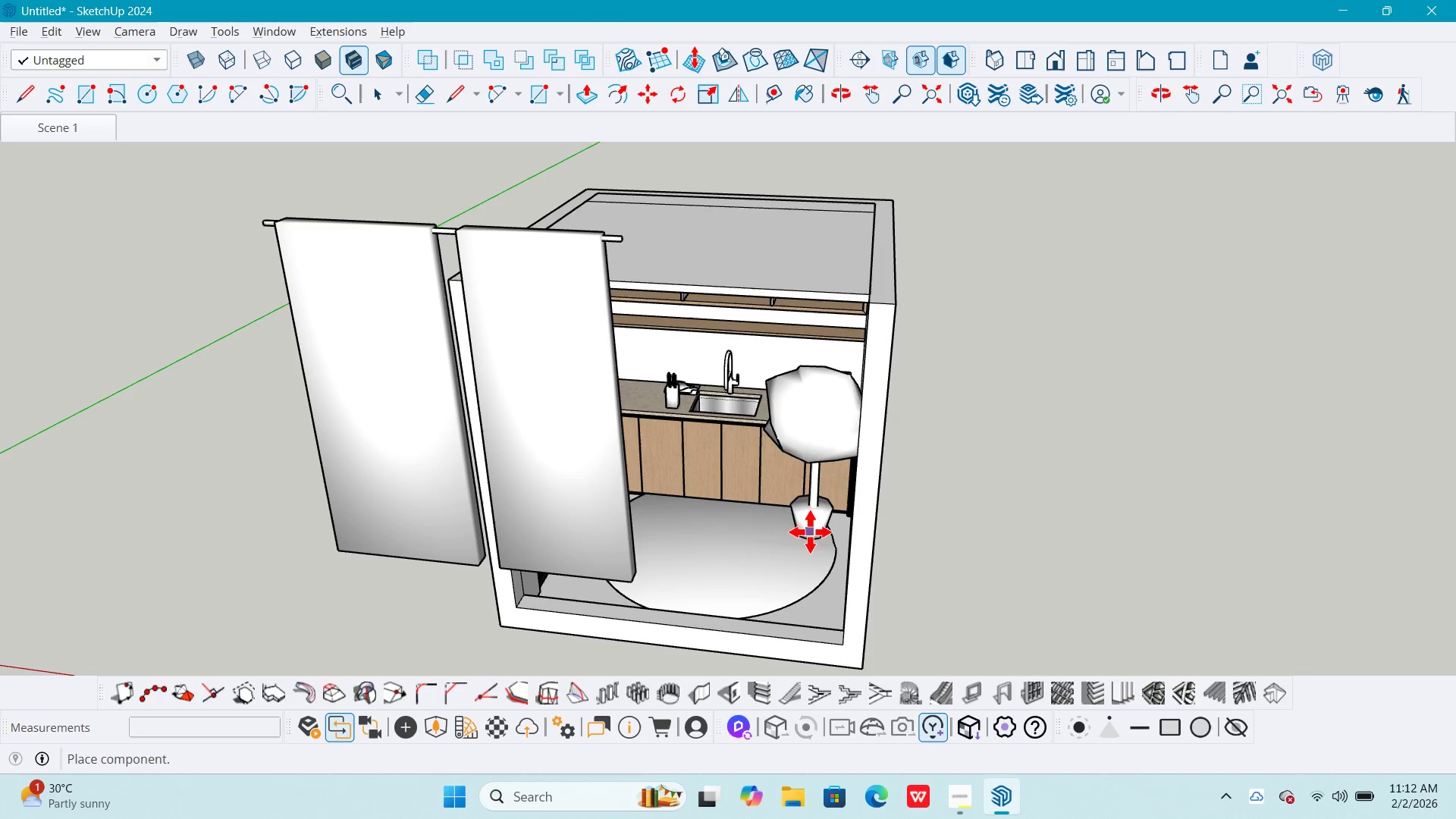 
left_click([814, 535])
 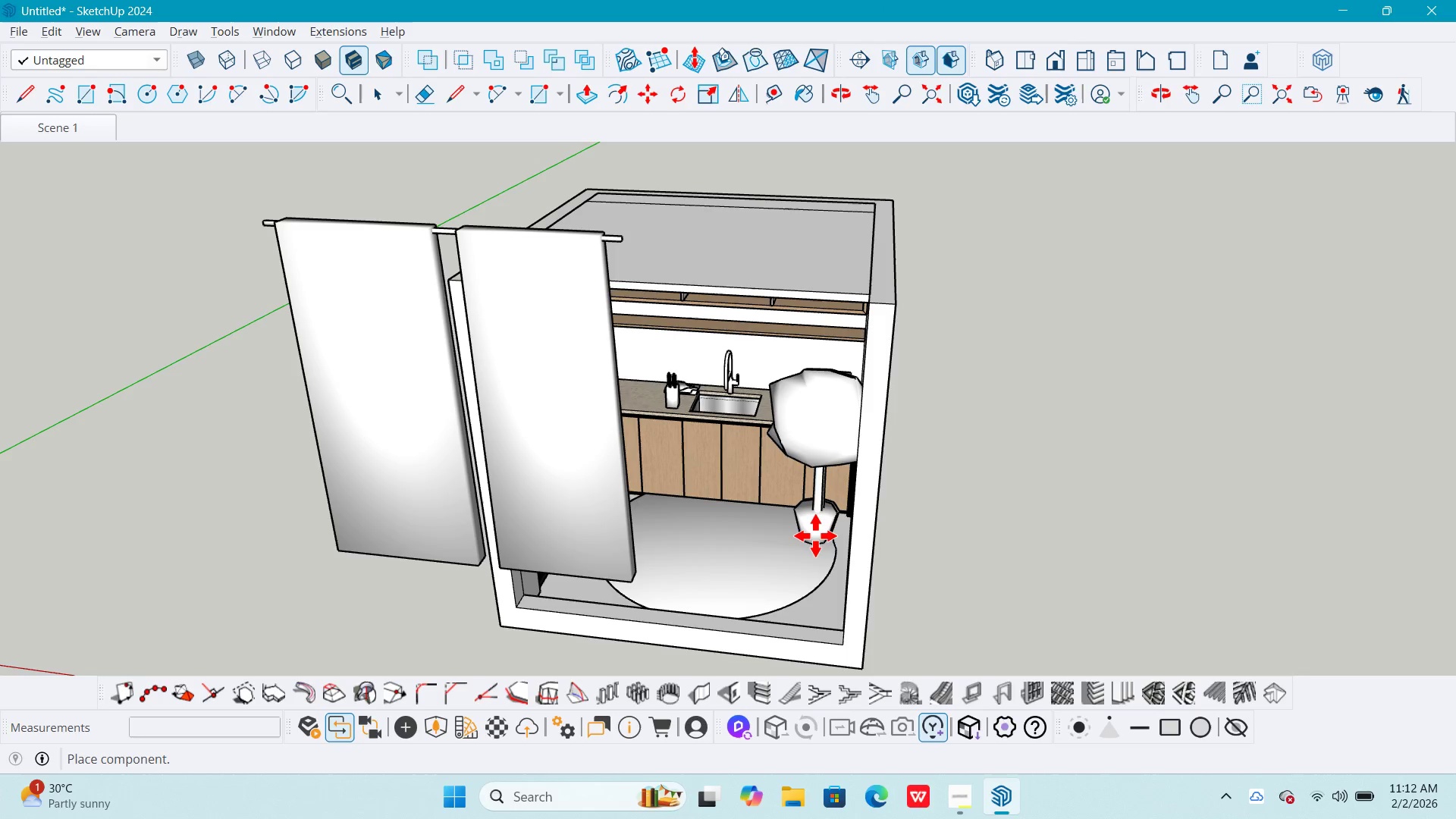 
key(Space)
 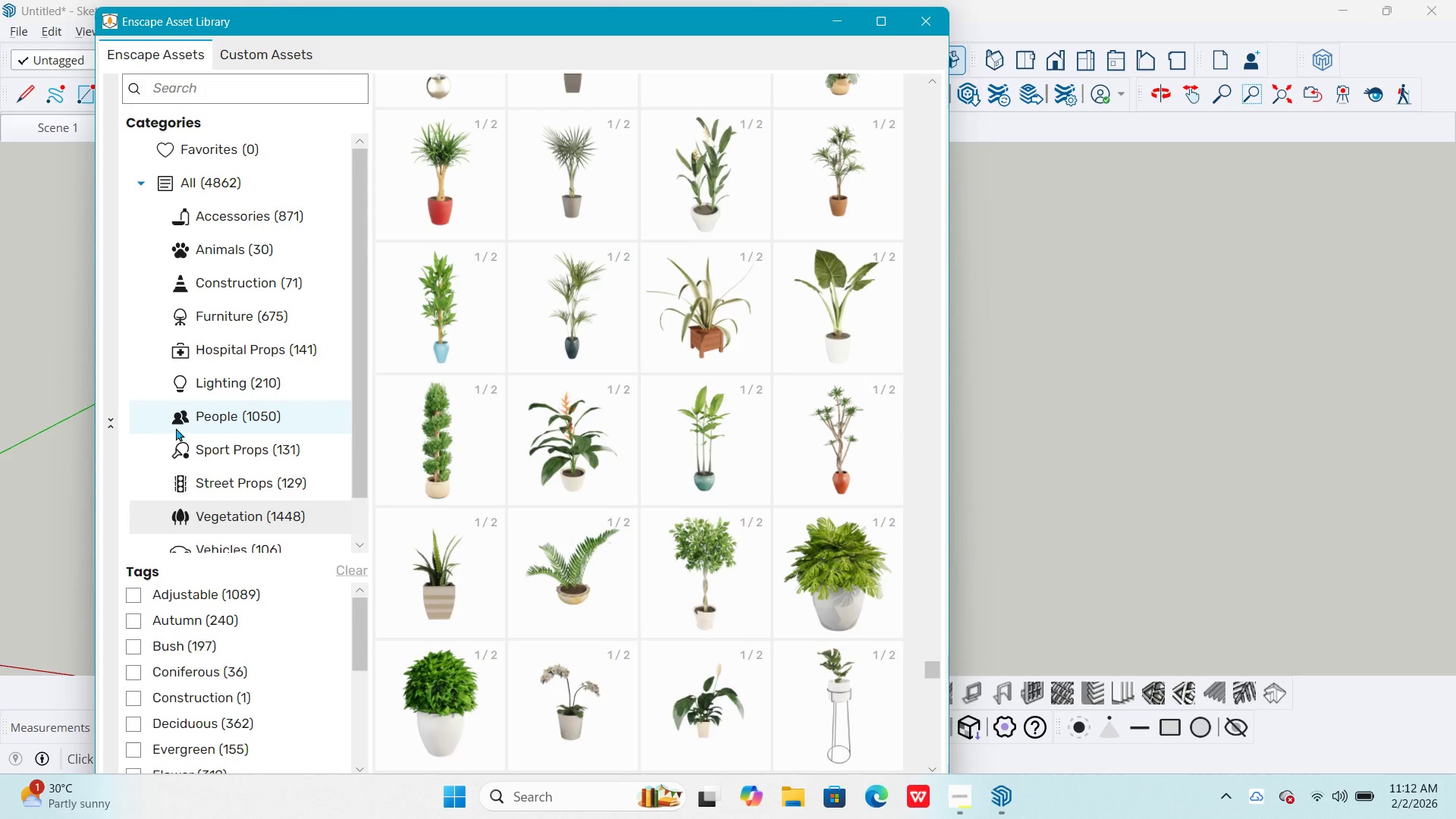 
wait(7.12)
 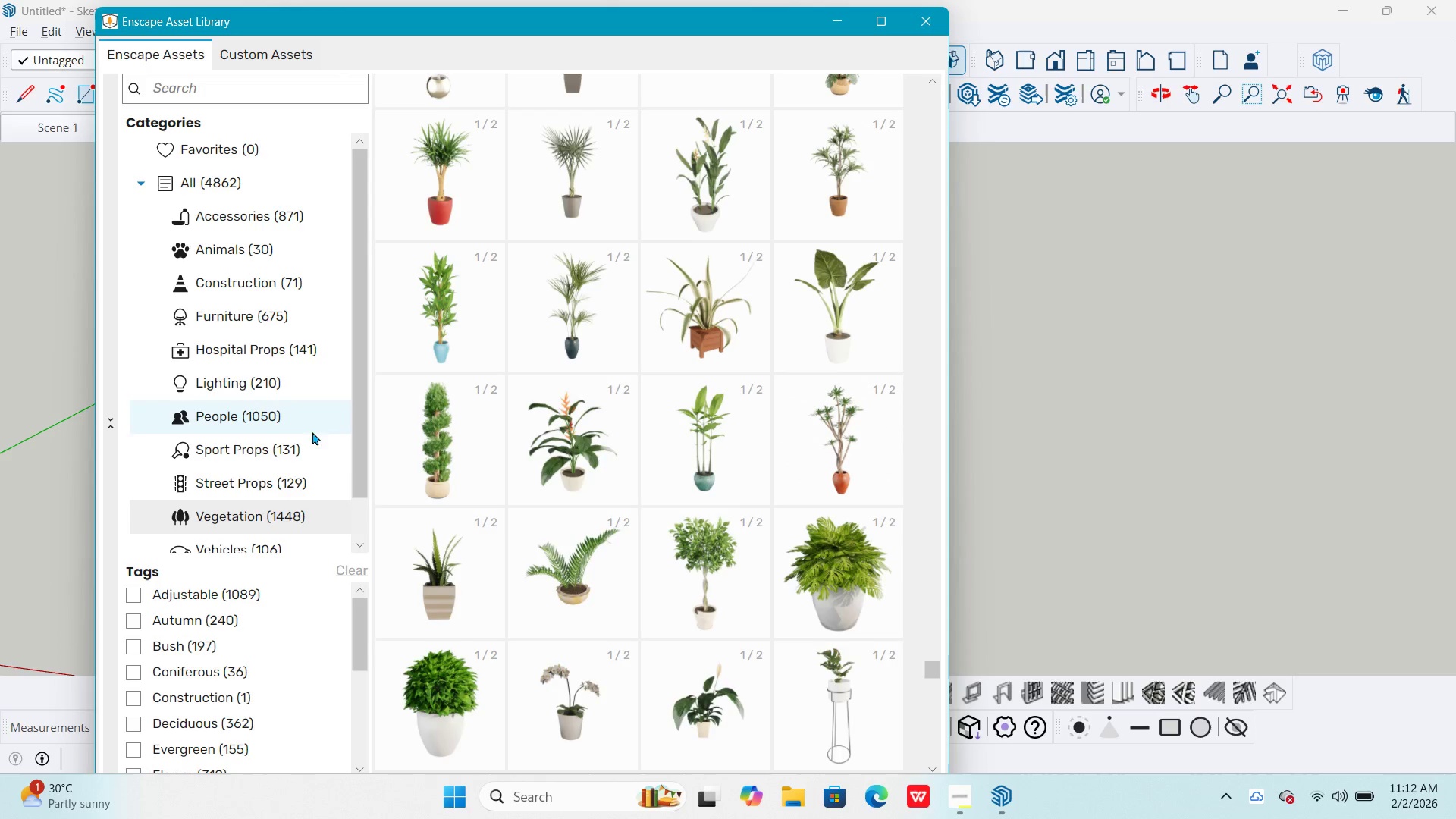 
left_click([243, 377])
 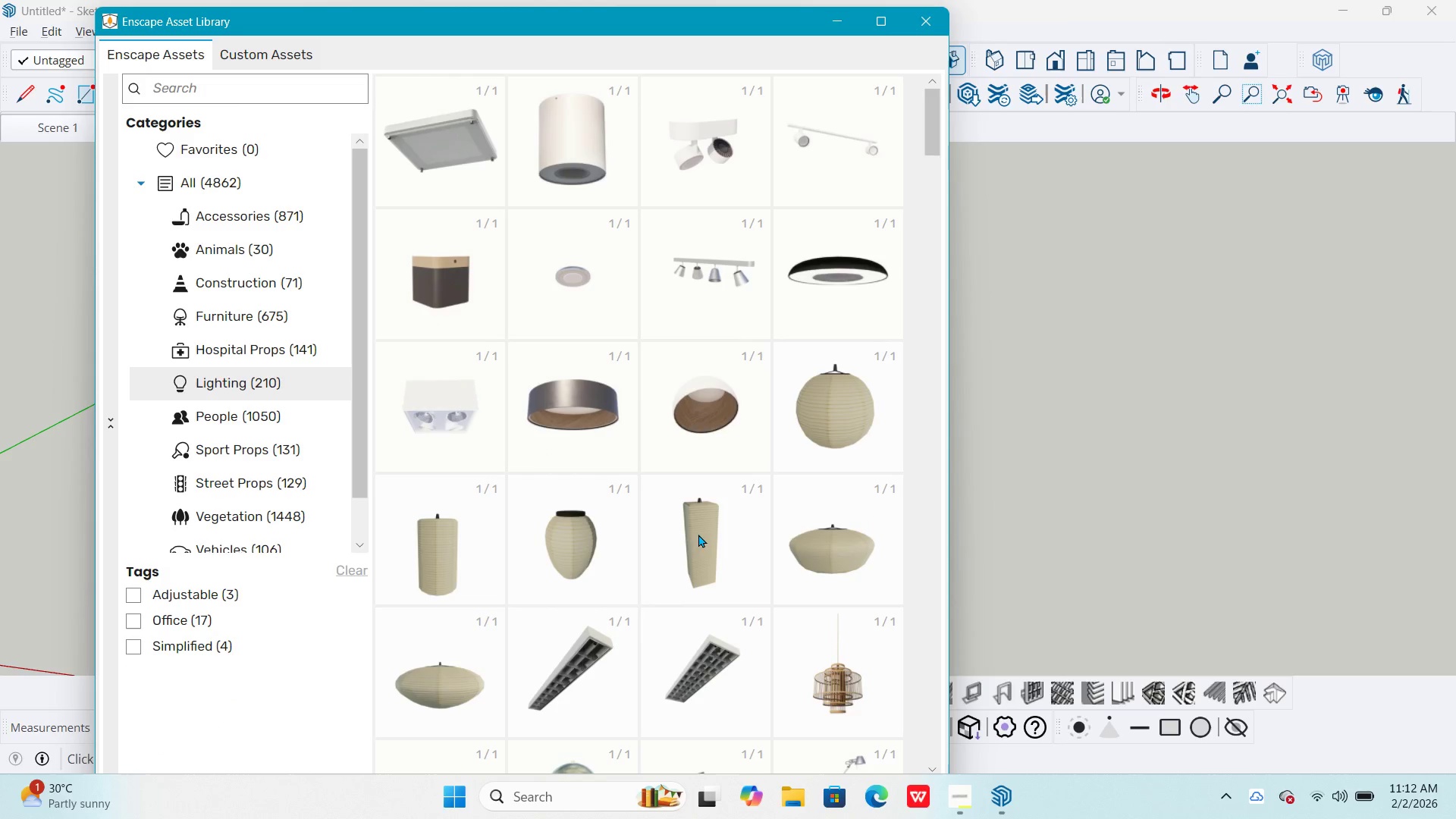 
wait(6.09)
 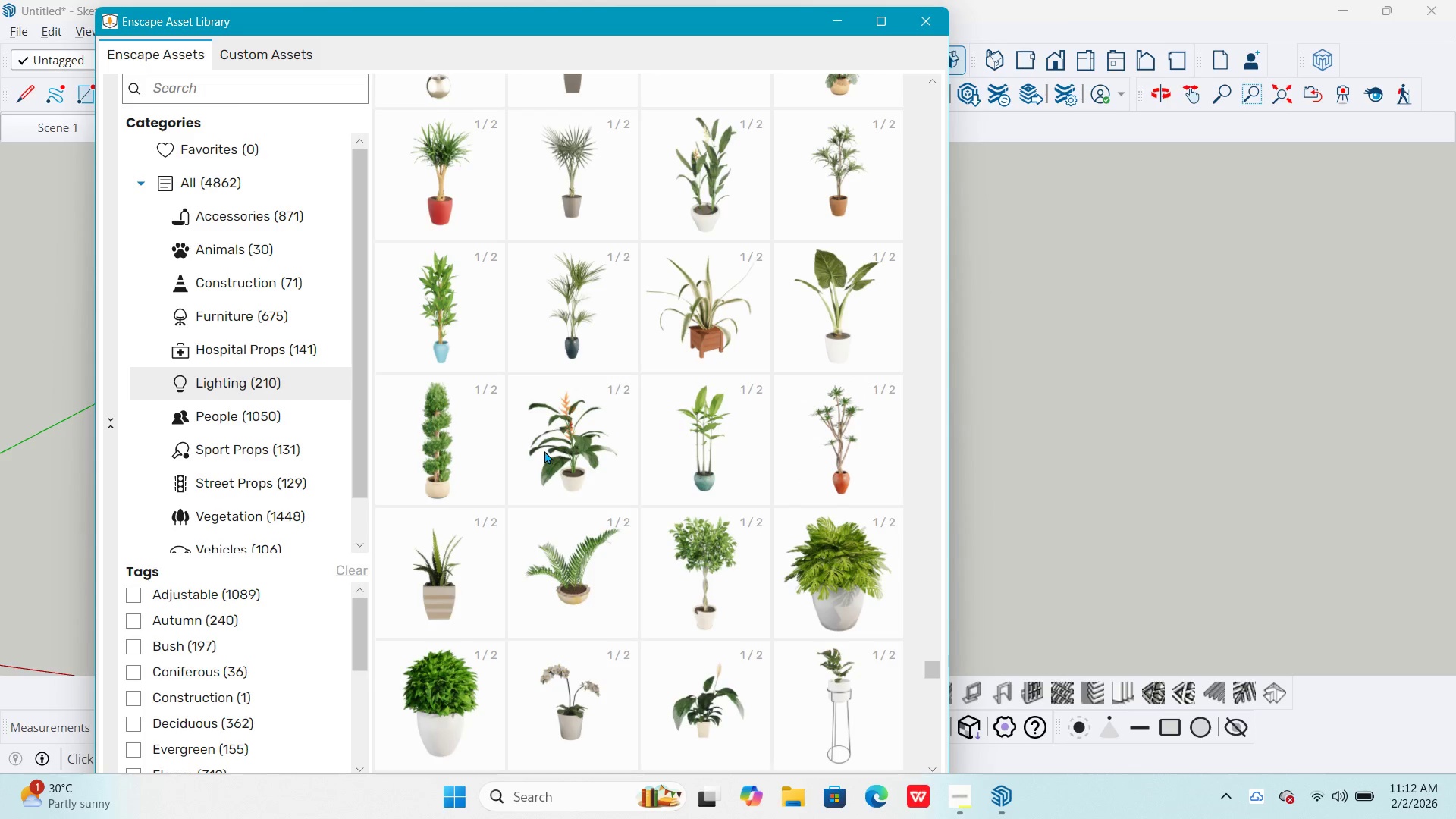 
scroll: coordinate [776, 394], scroll_direction: down, amount: 26.0
 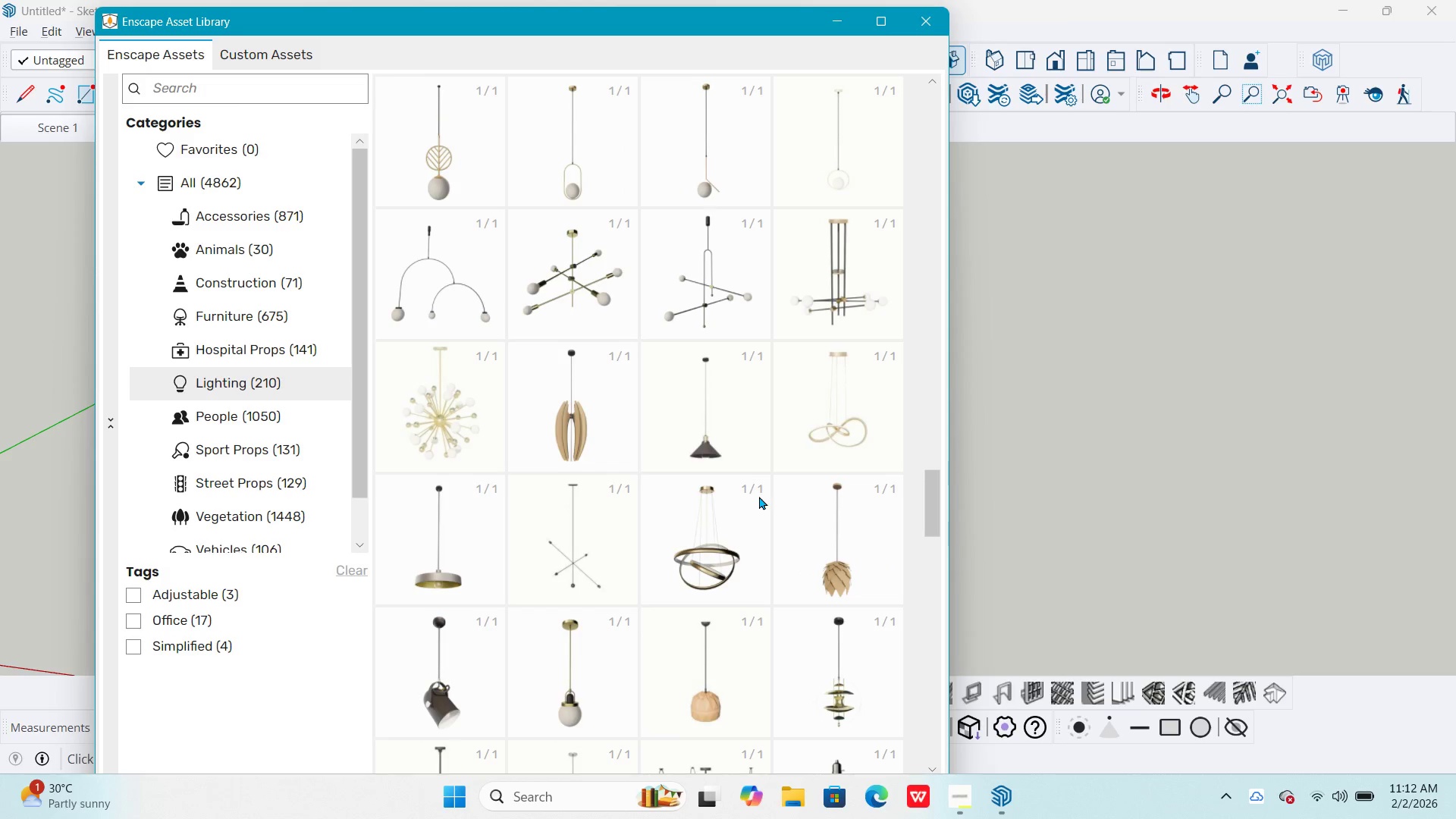 
wait(11.12)
 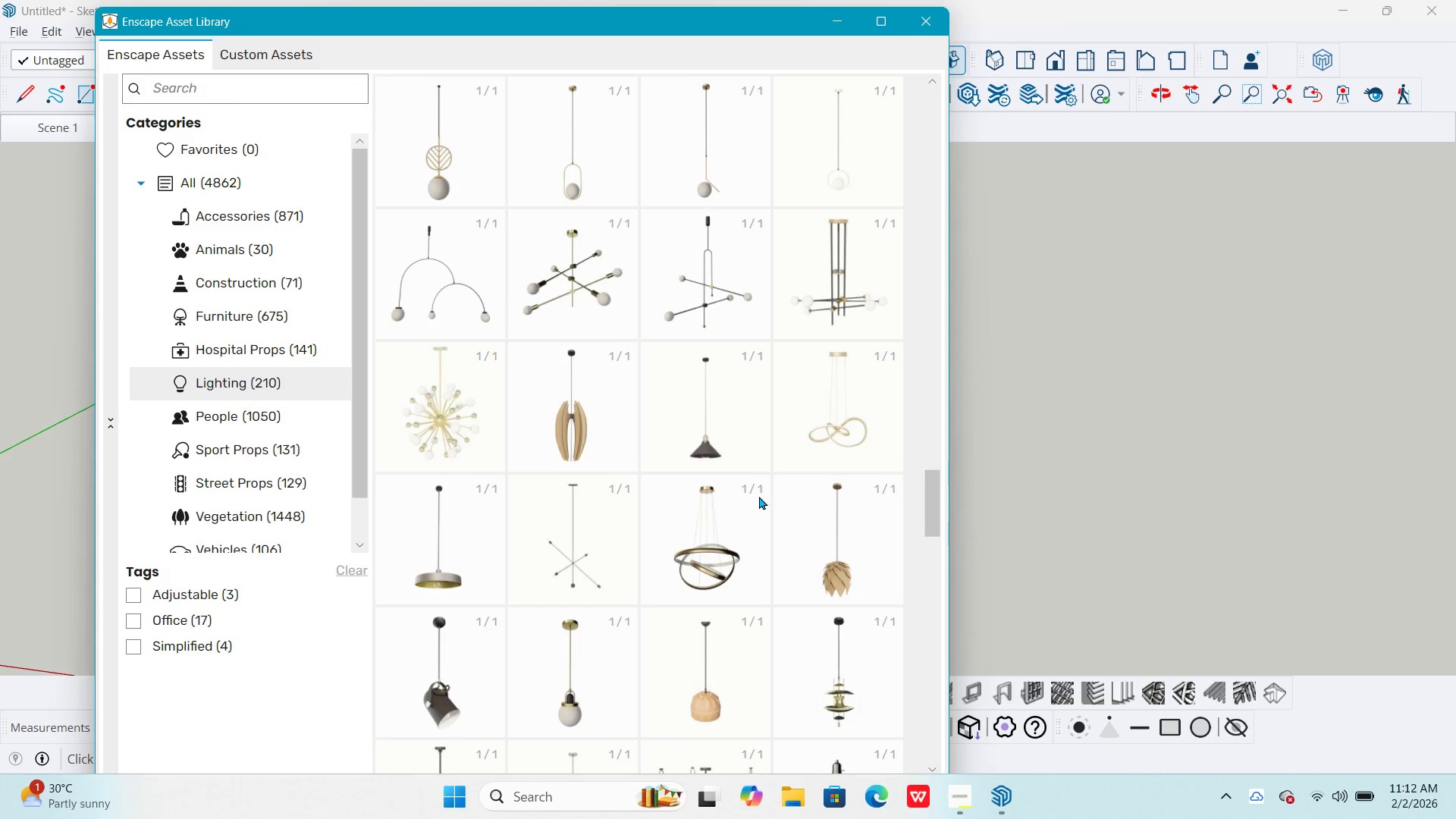 
scroll: coordinate [707, 271], scroll_direction: down, amount: 2.0
 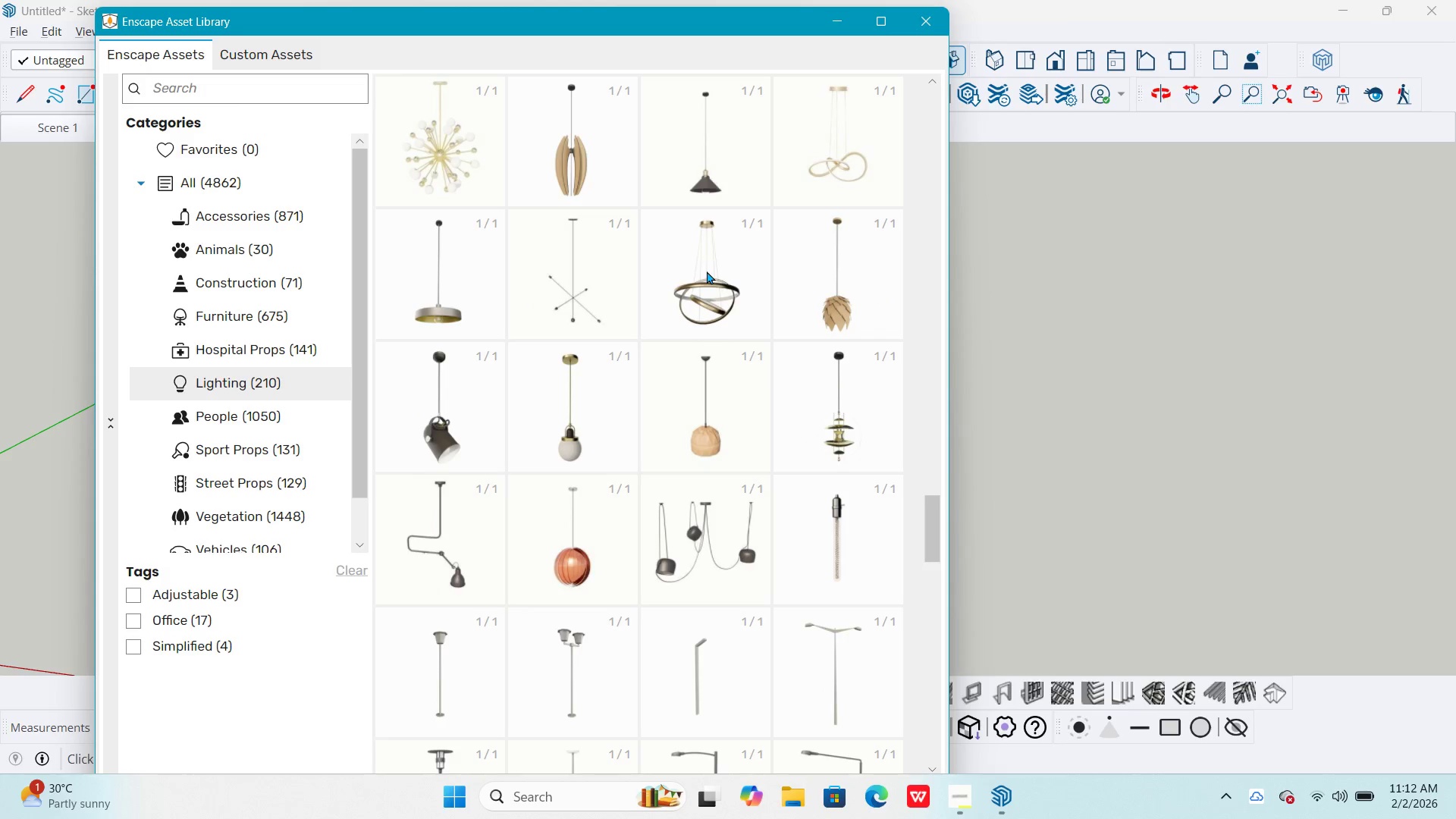 
scroll: coordinate [701, 265], scroll_direction: up, amount: 3.0
 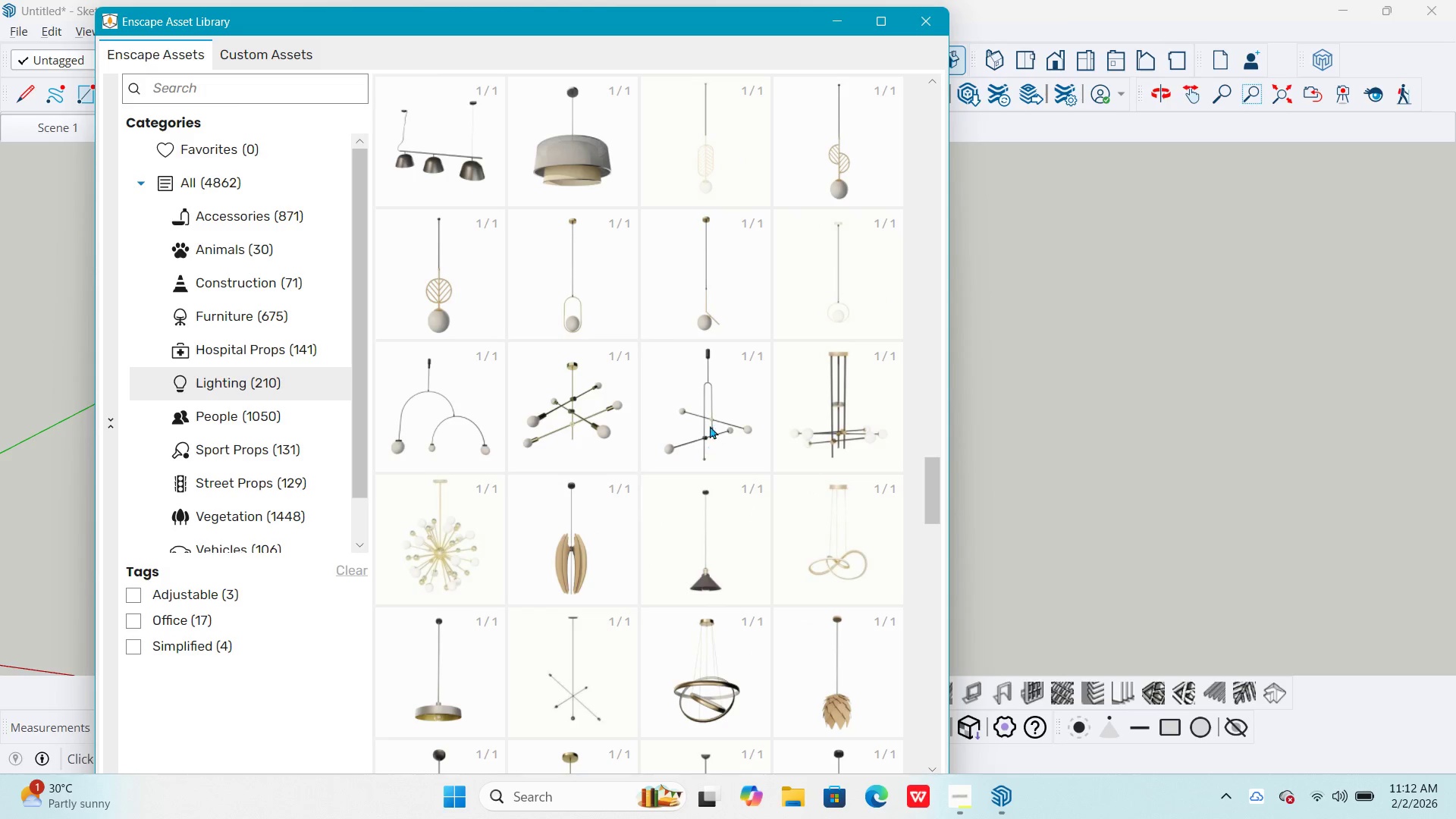 
double_click([707, 401])
 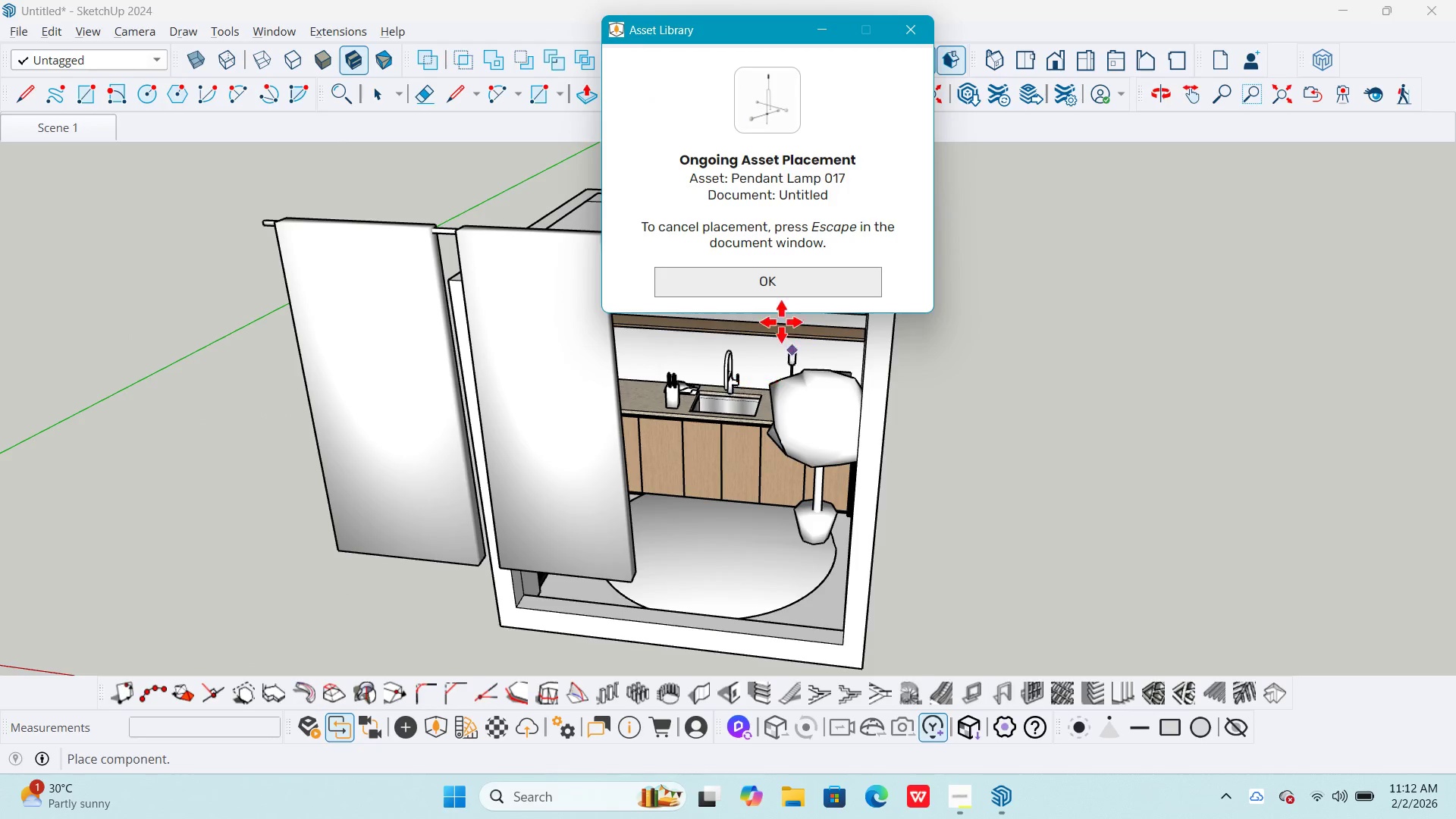 
left_click([780, 281])
 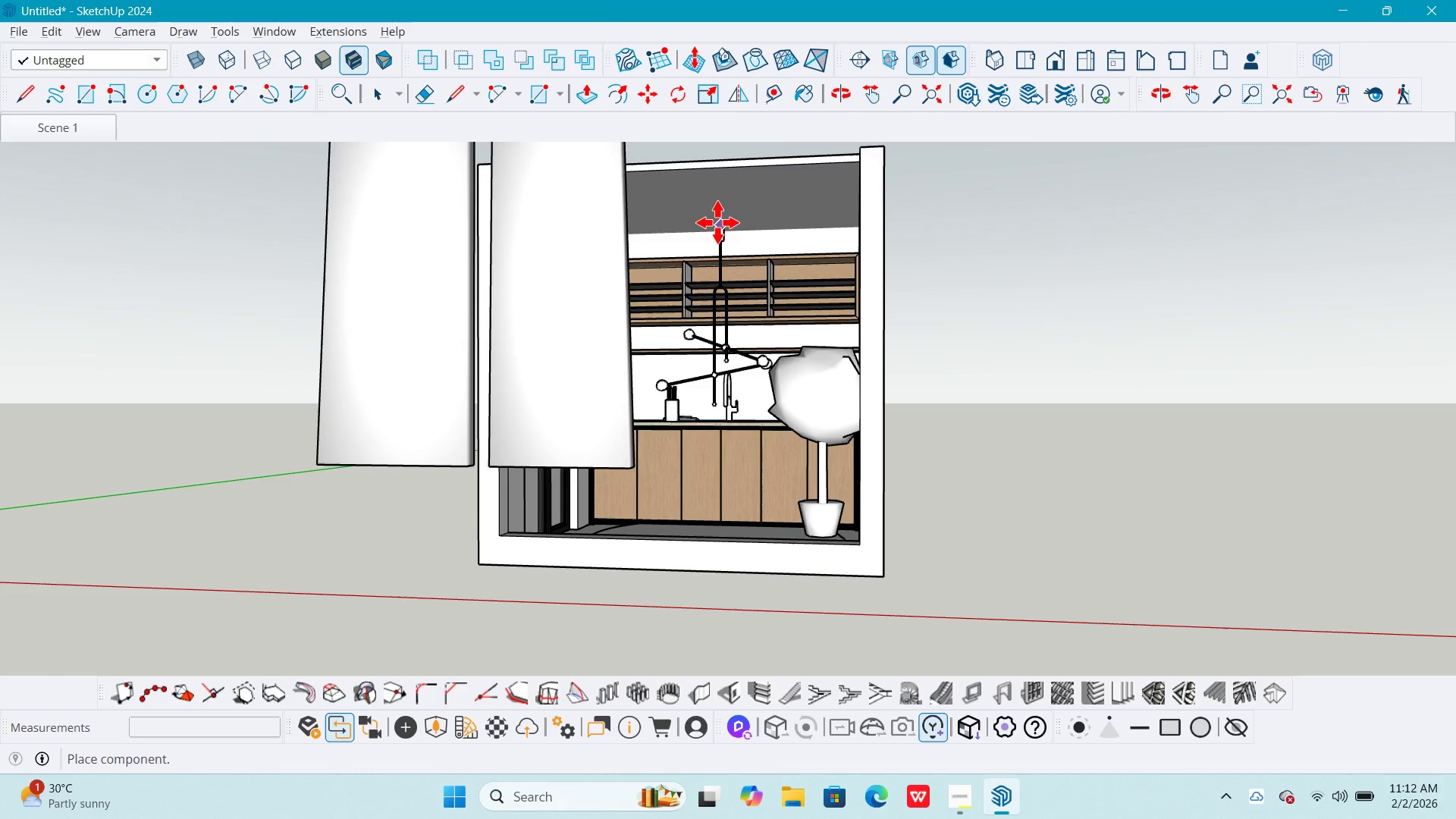 
left_click([706, 204])
 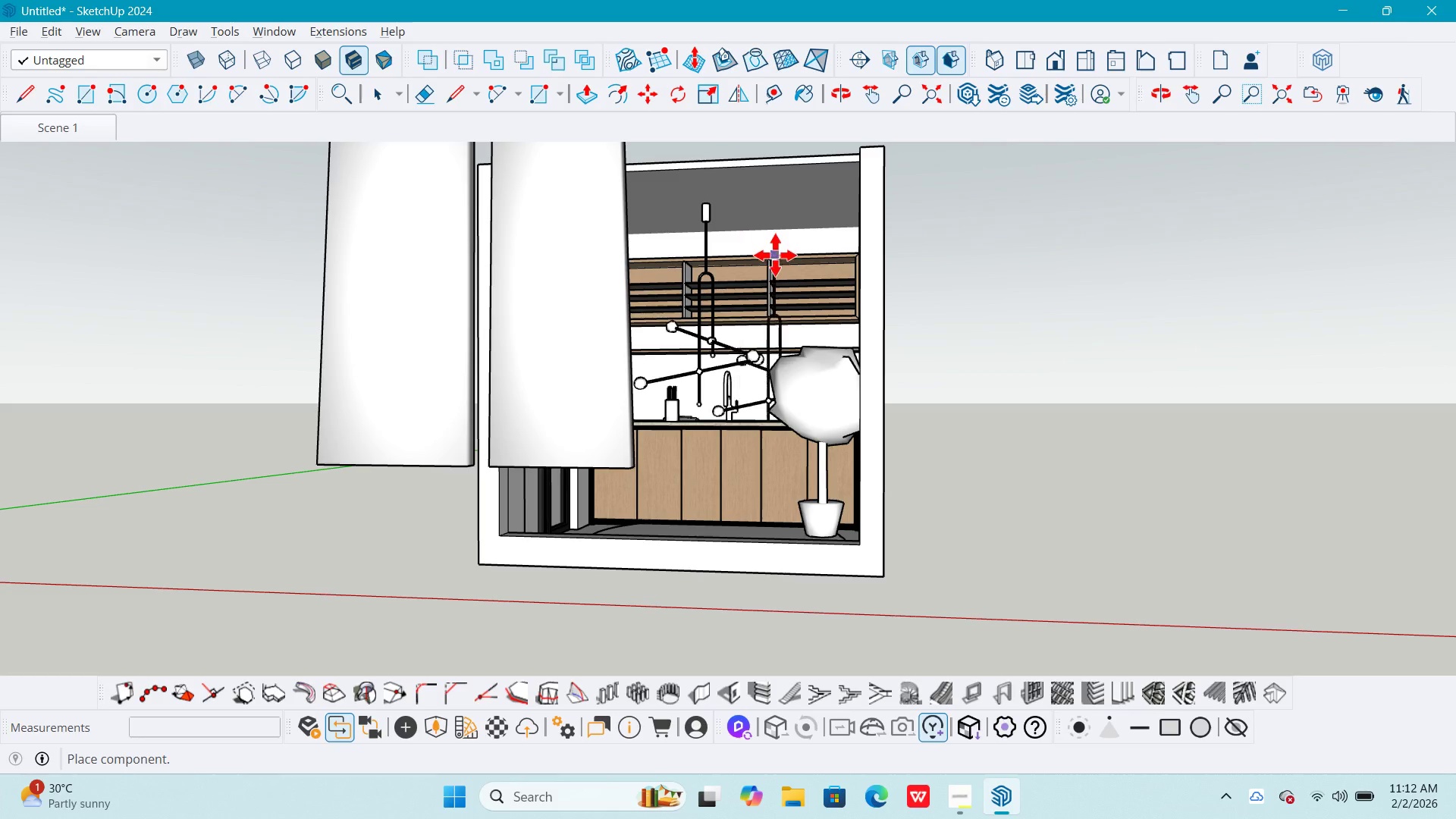 
key(Space)
 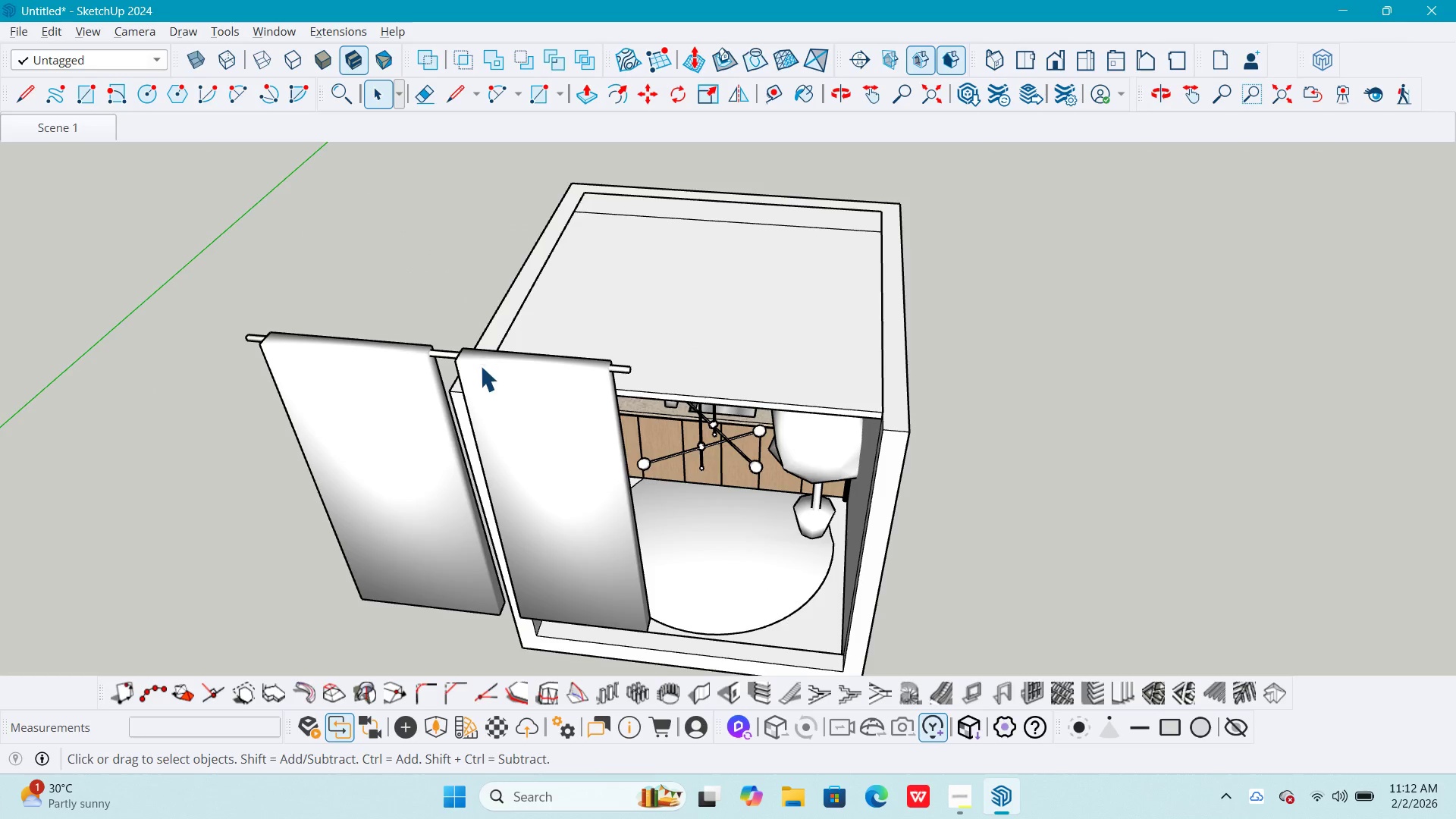 
left_click([537, 438])
 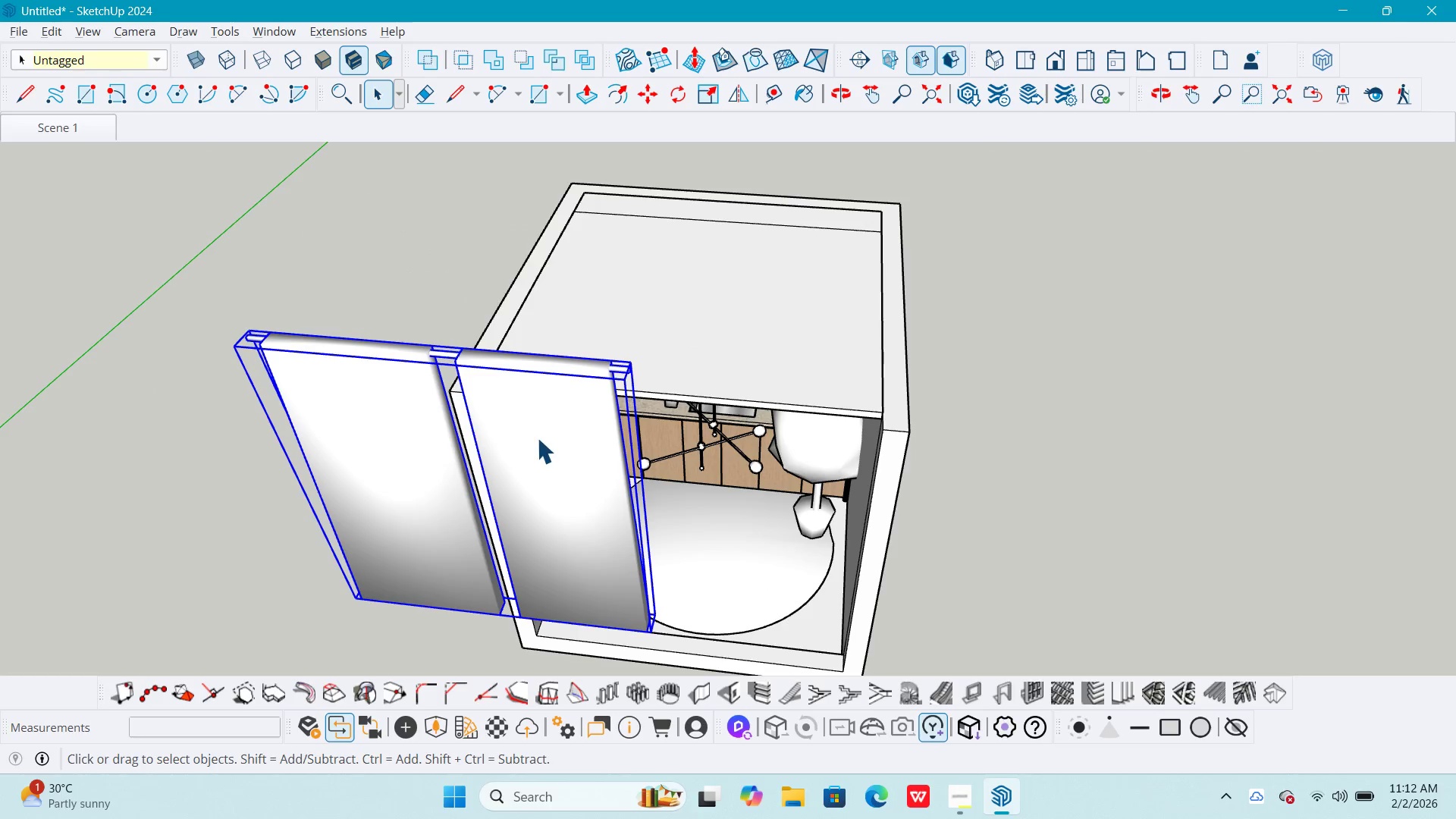 
key(Q)
 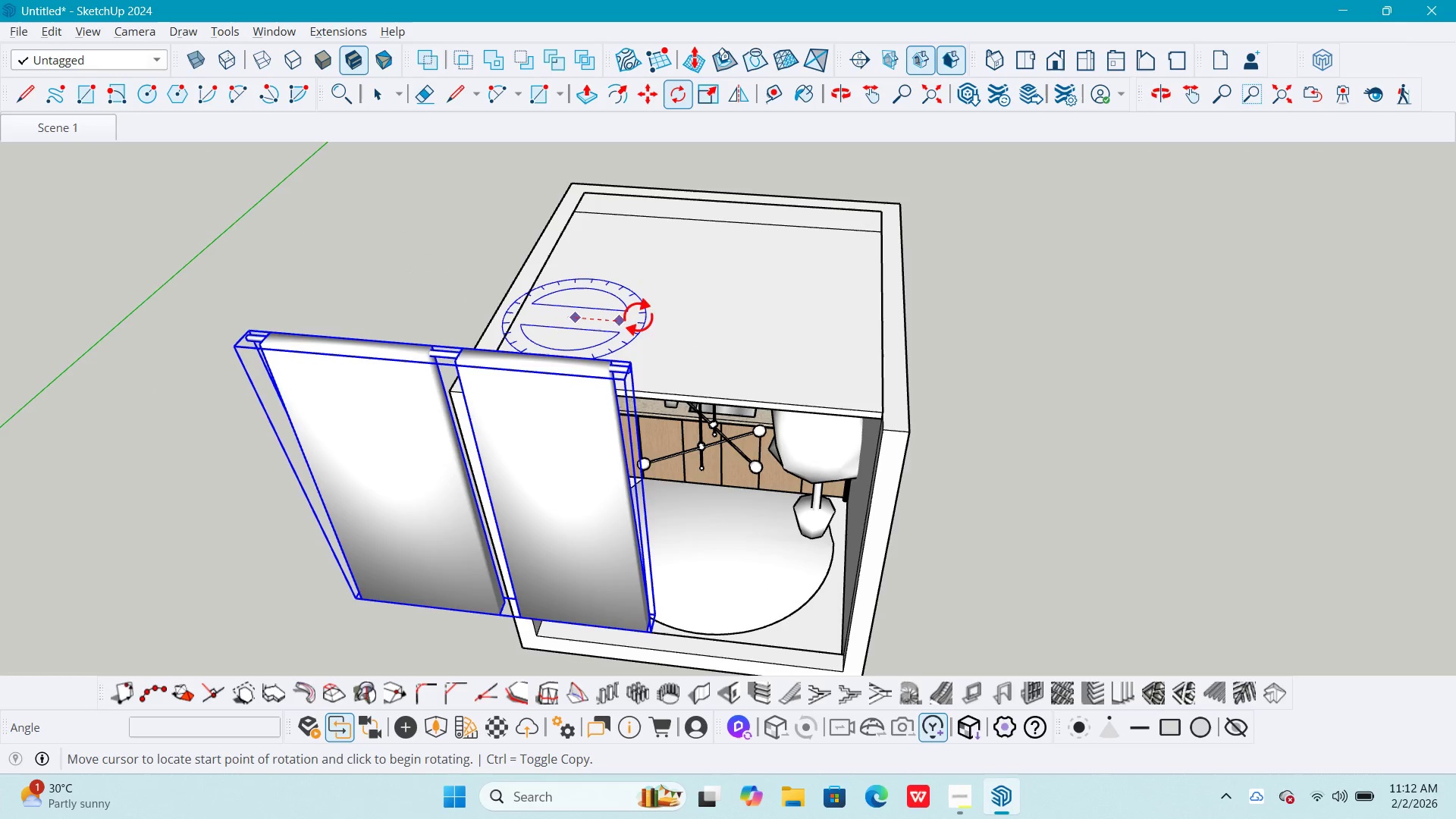 
double_click([642, 317])
 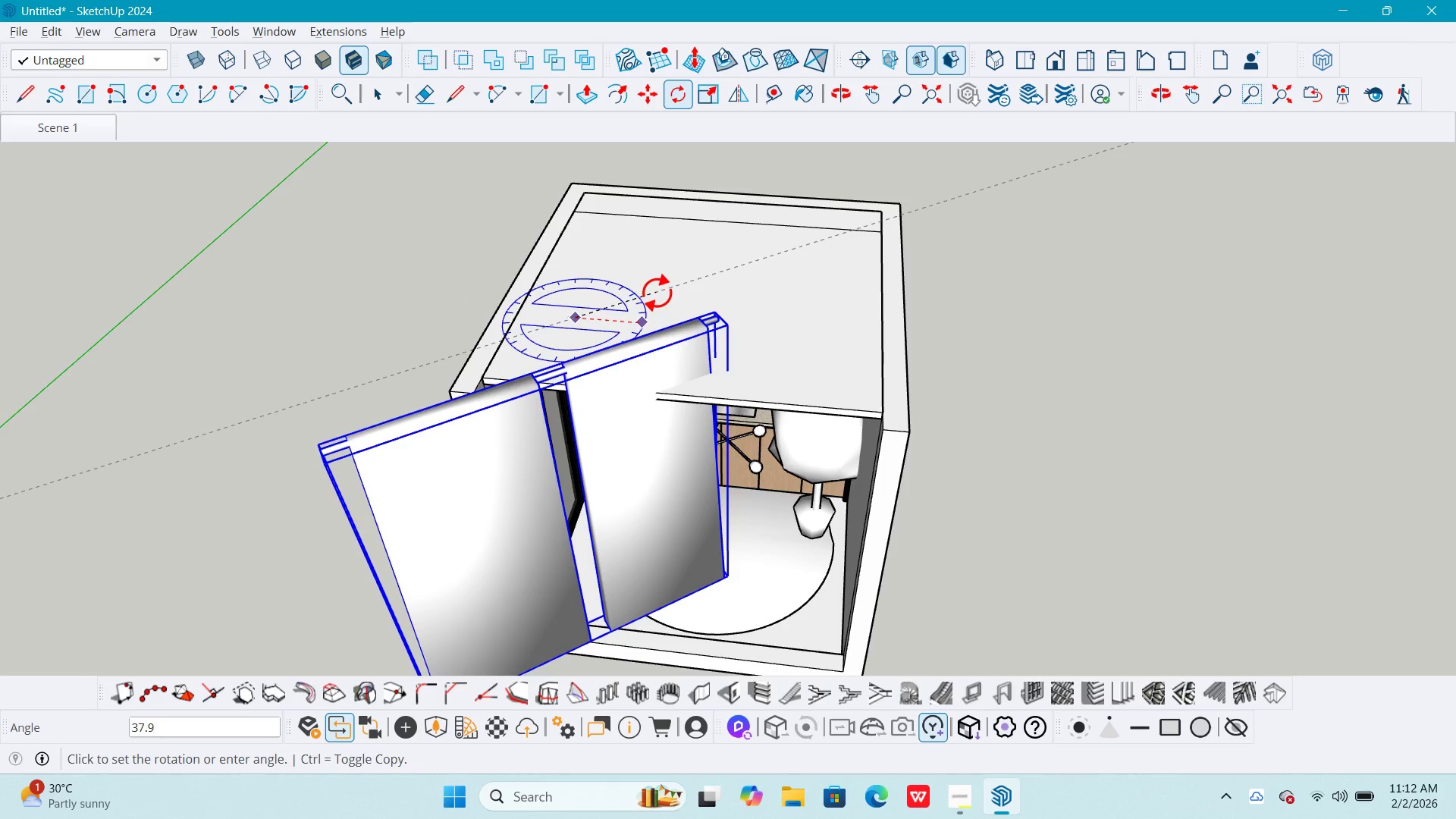 
key(Numpad9)
 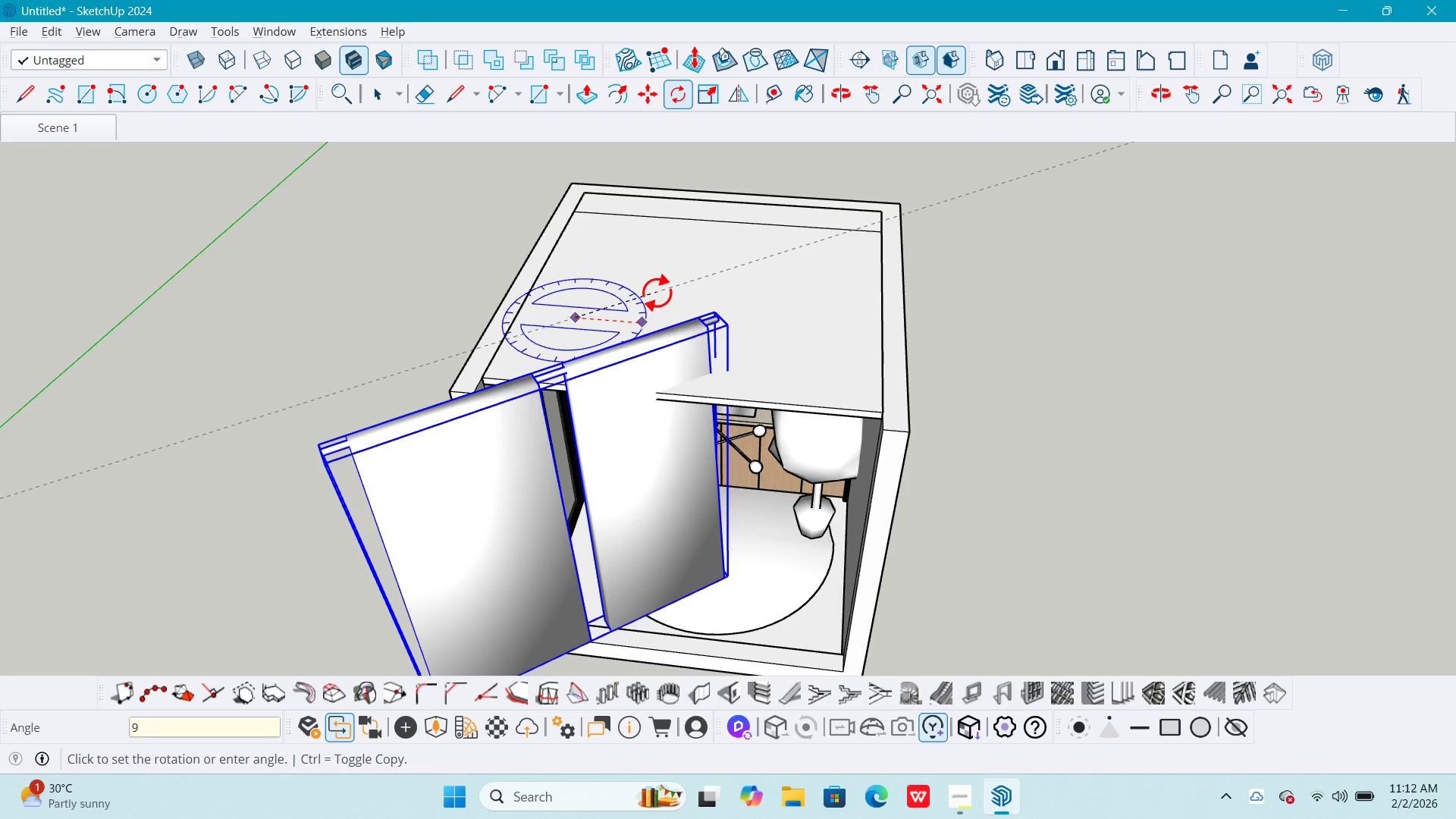 
key(Numpad0)
 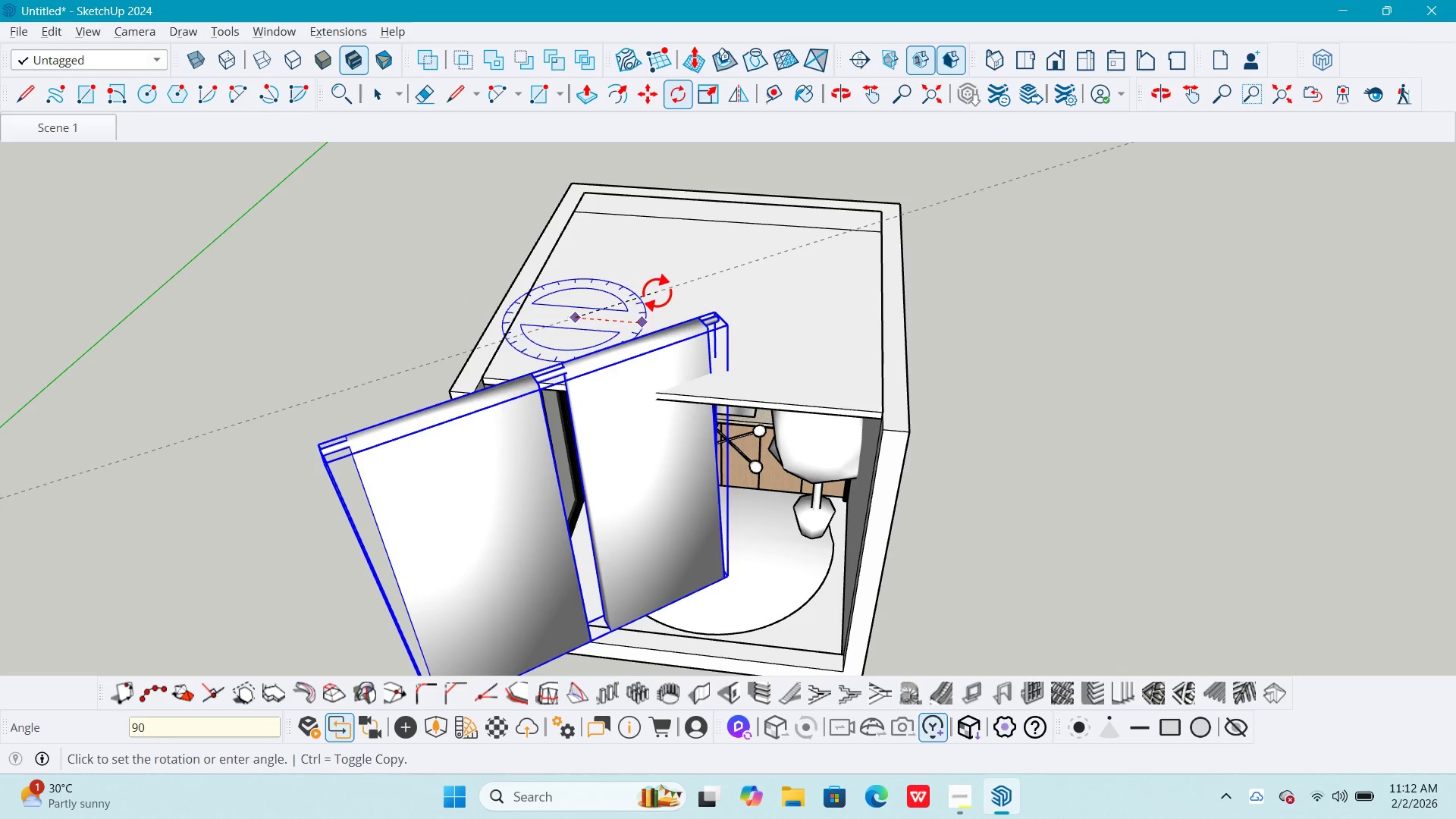 
key(NumpadEnter)
 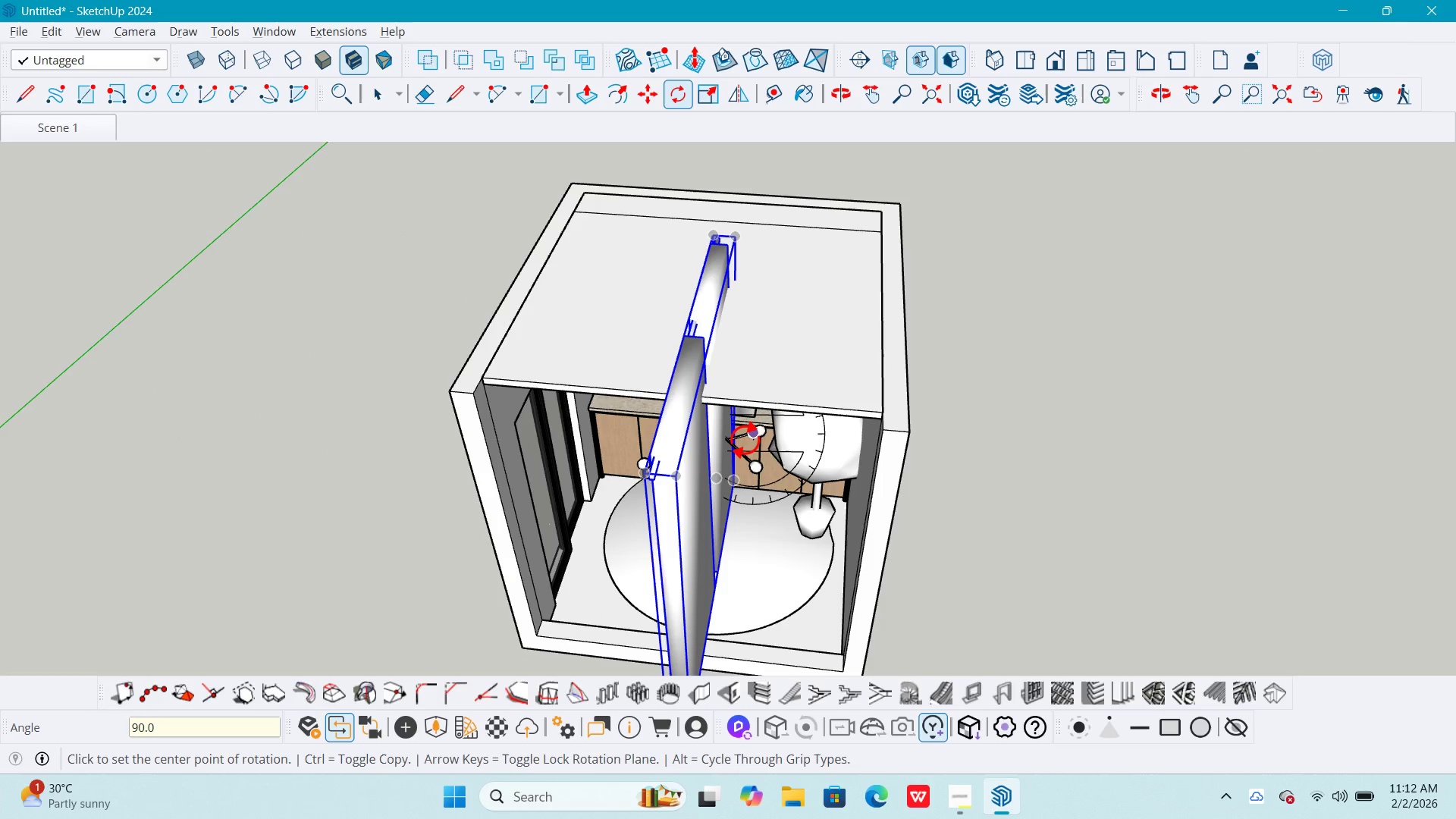 
key(M)
 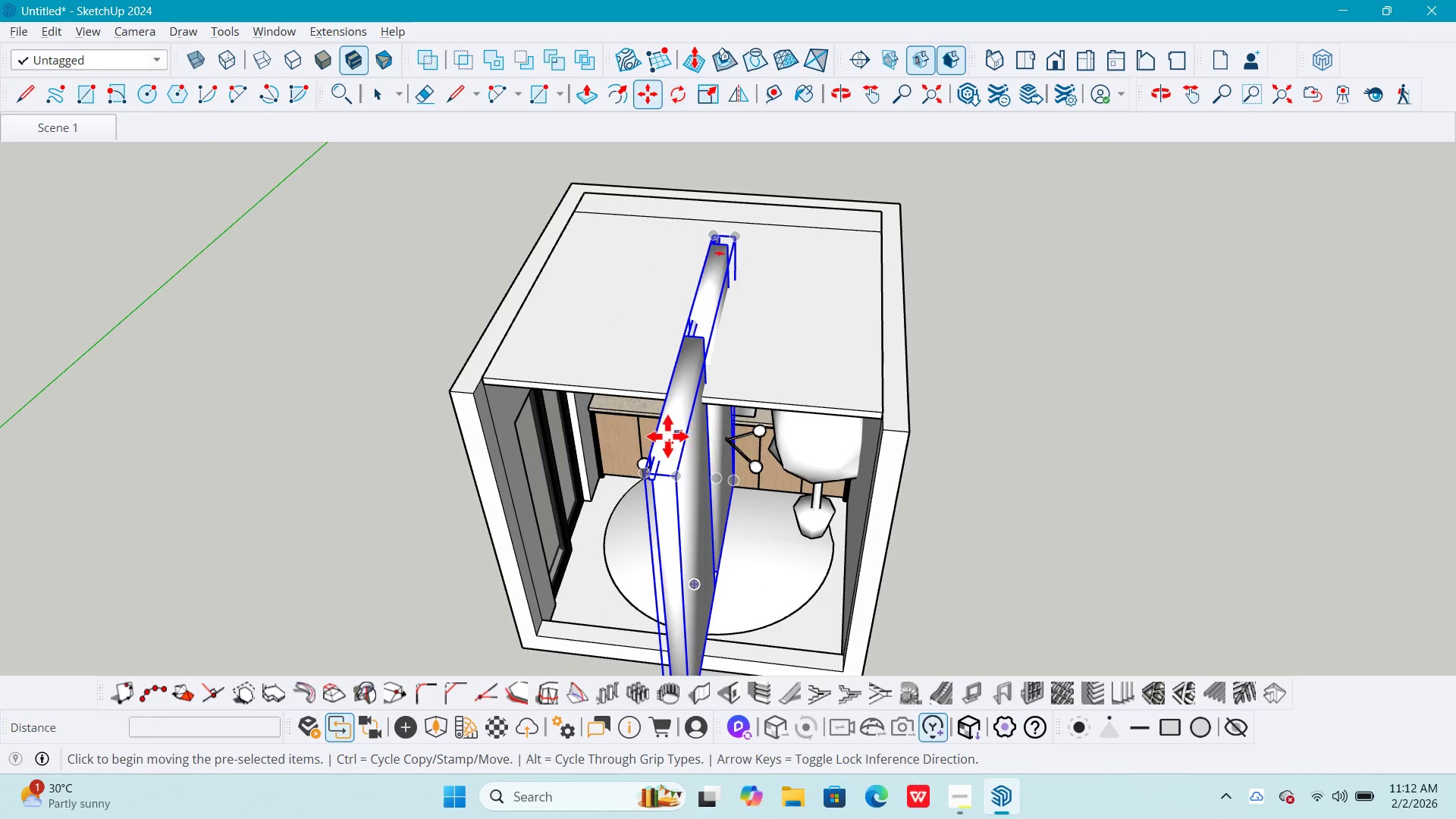 
scroll: coordinate [639, 485], scroll_direction: up, amount: 7.0
 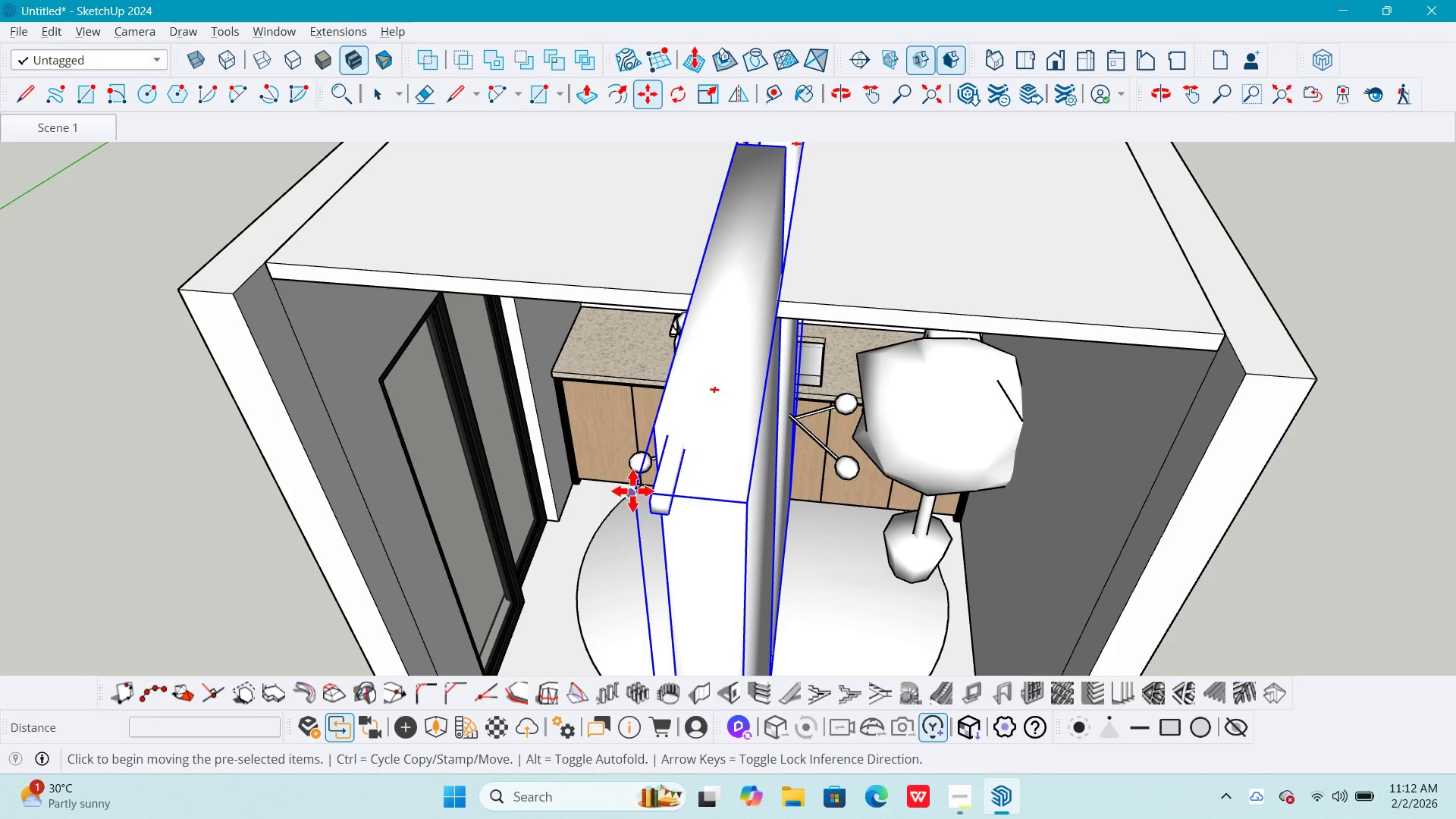 
left_click([633, 492])
 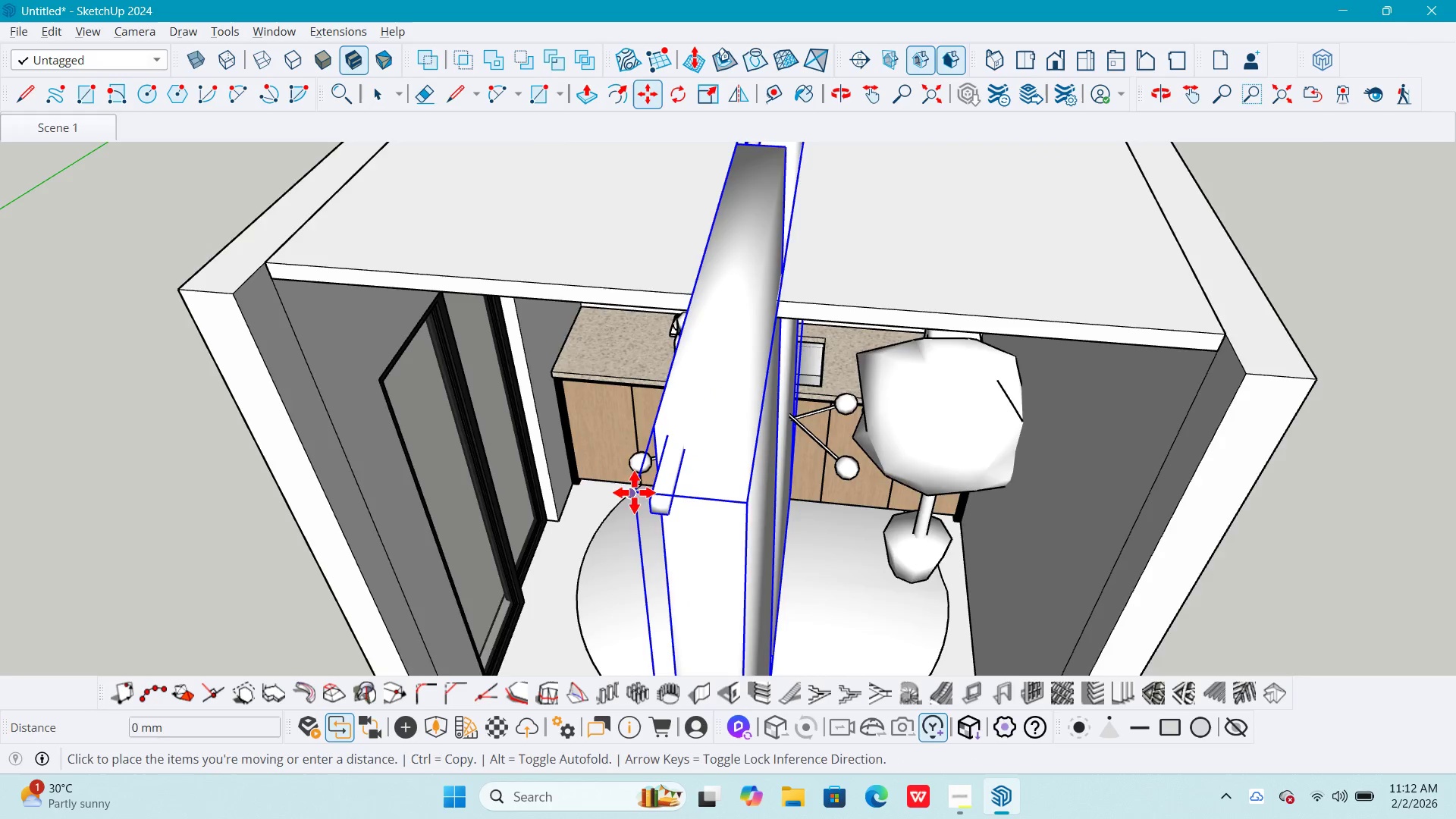 
scroll: coordinate [623, 479], scroll_direction: up, amount: 1.0
 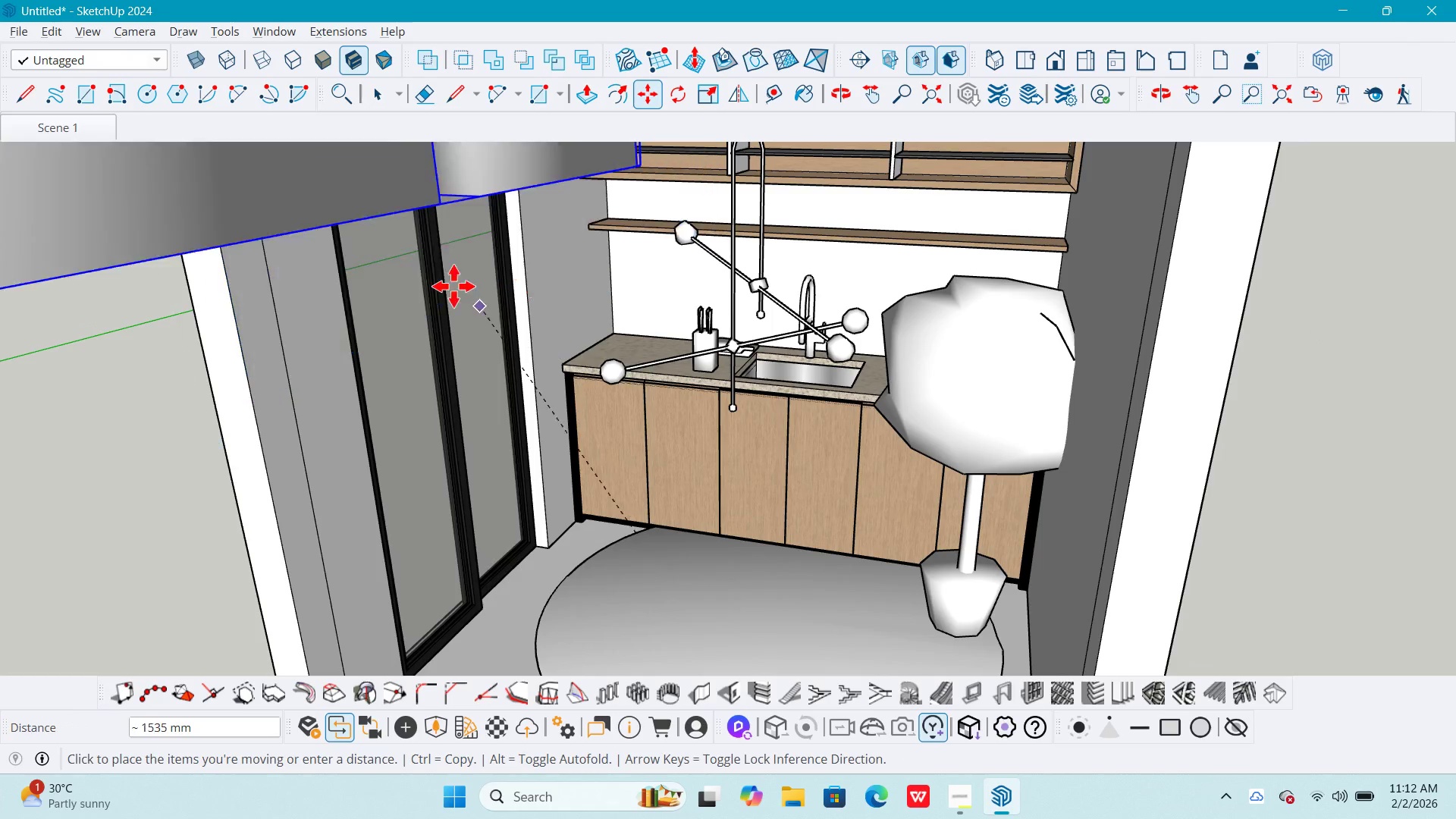 
hold_key(key=ShiftLeft, duration=0.73)
scroll: coordinate [738, 375], scroll_direction: up, amount: 1.0
 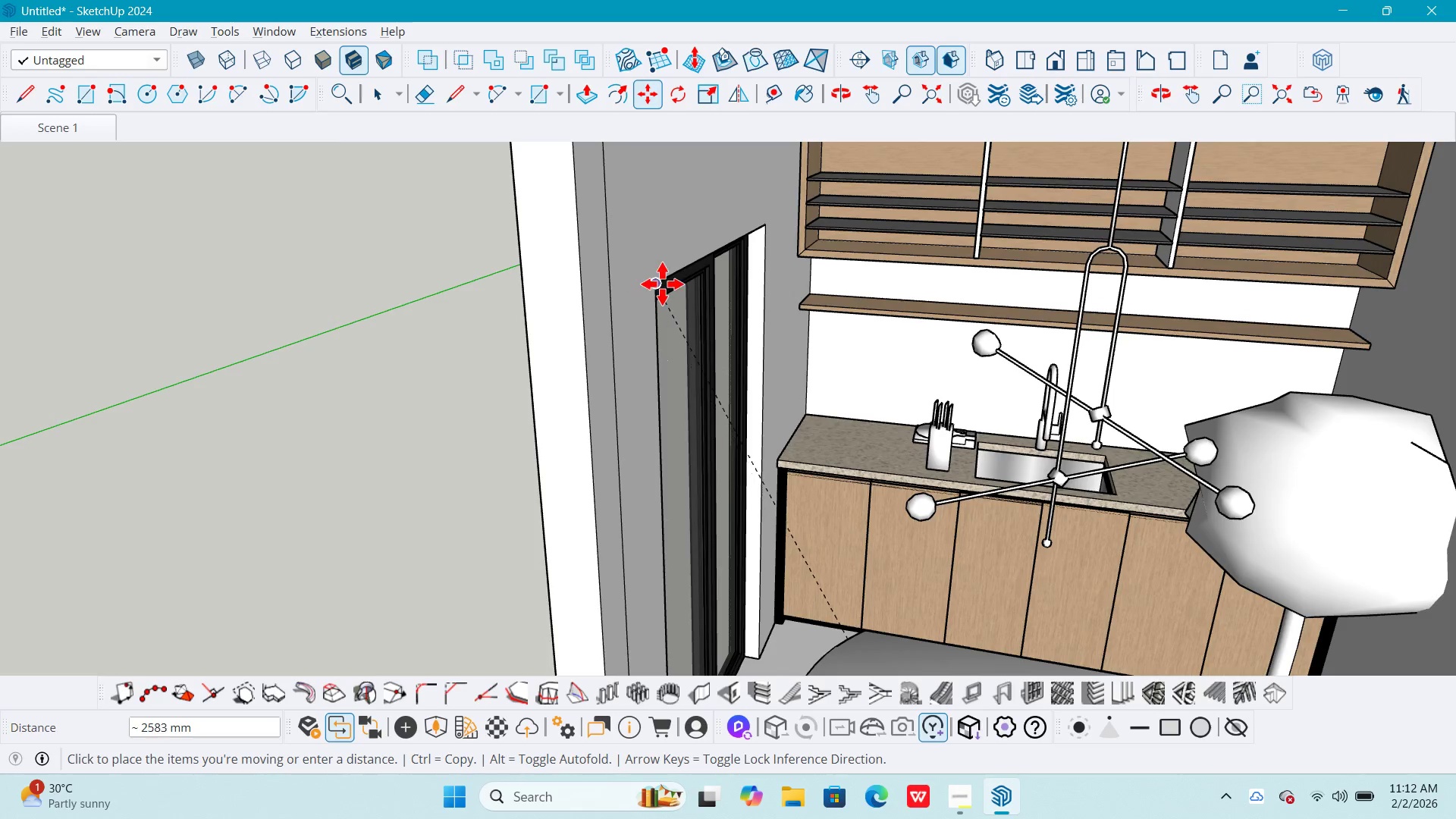 
left_click([656, 281])
 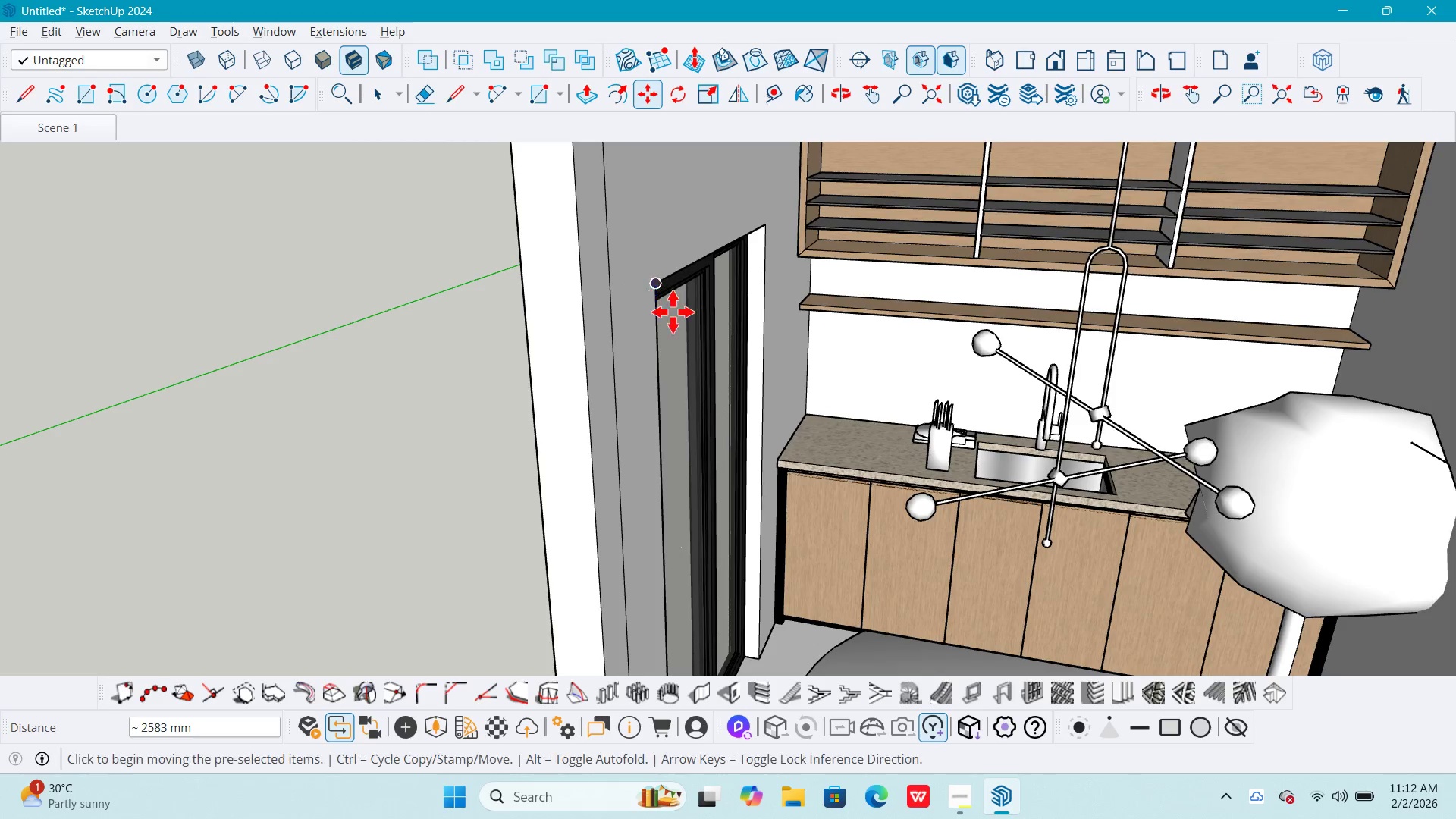 
scroll: coordinate [681, 324], scroll_direction: down, amount: 10.0
 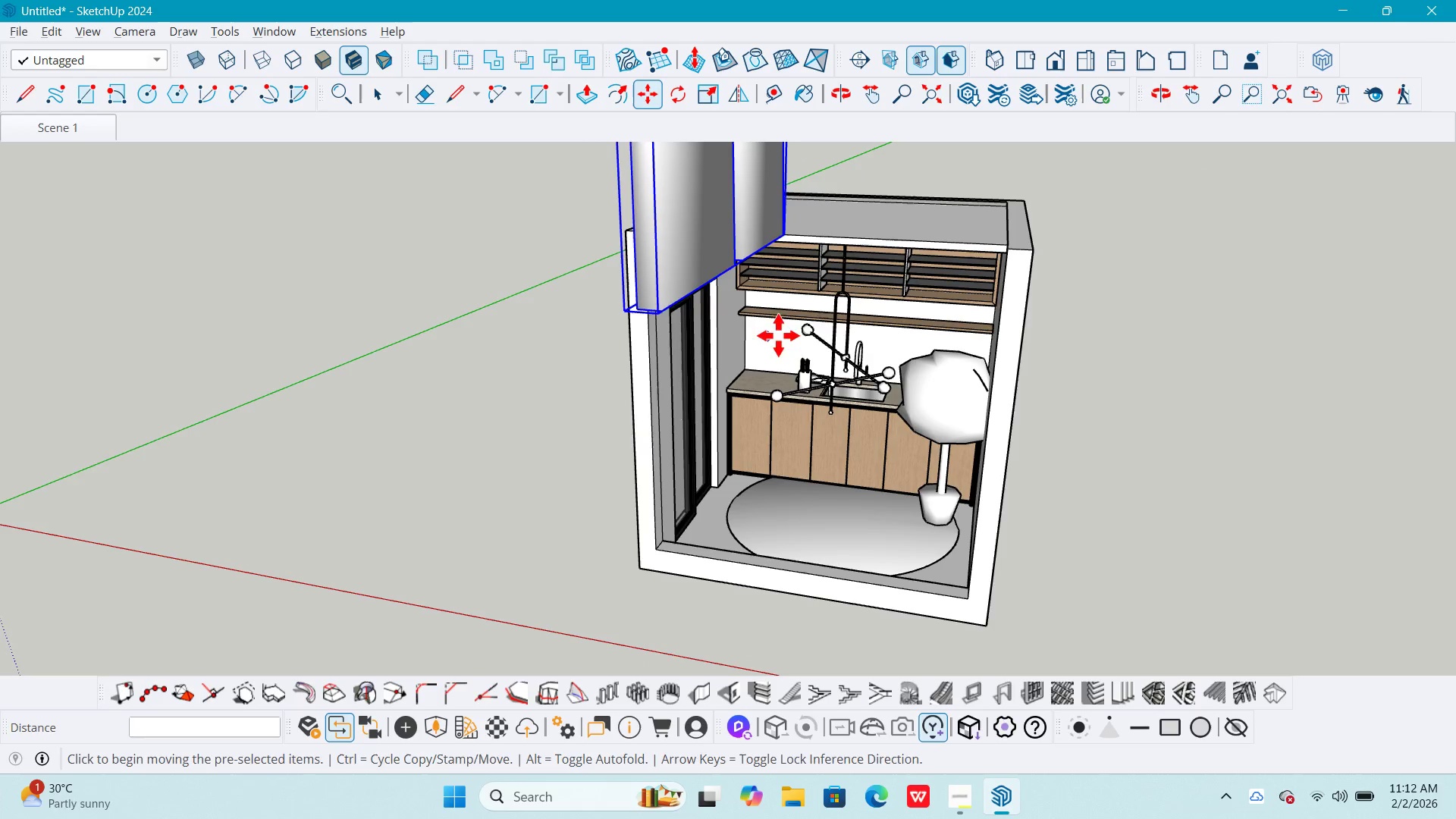 
key(Shift+ShiftLeft)
 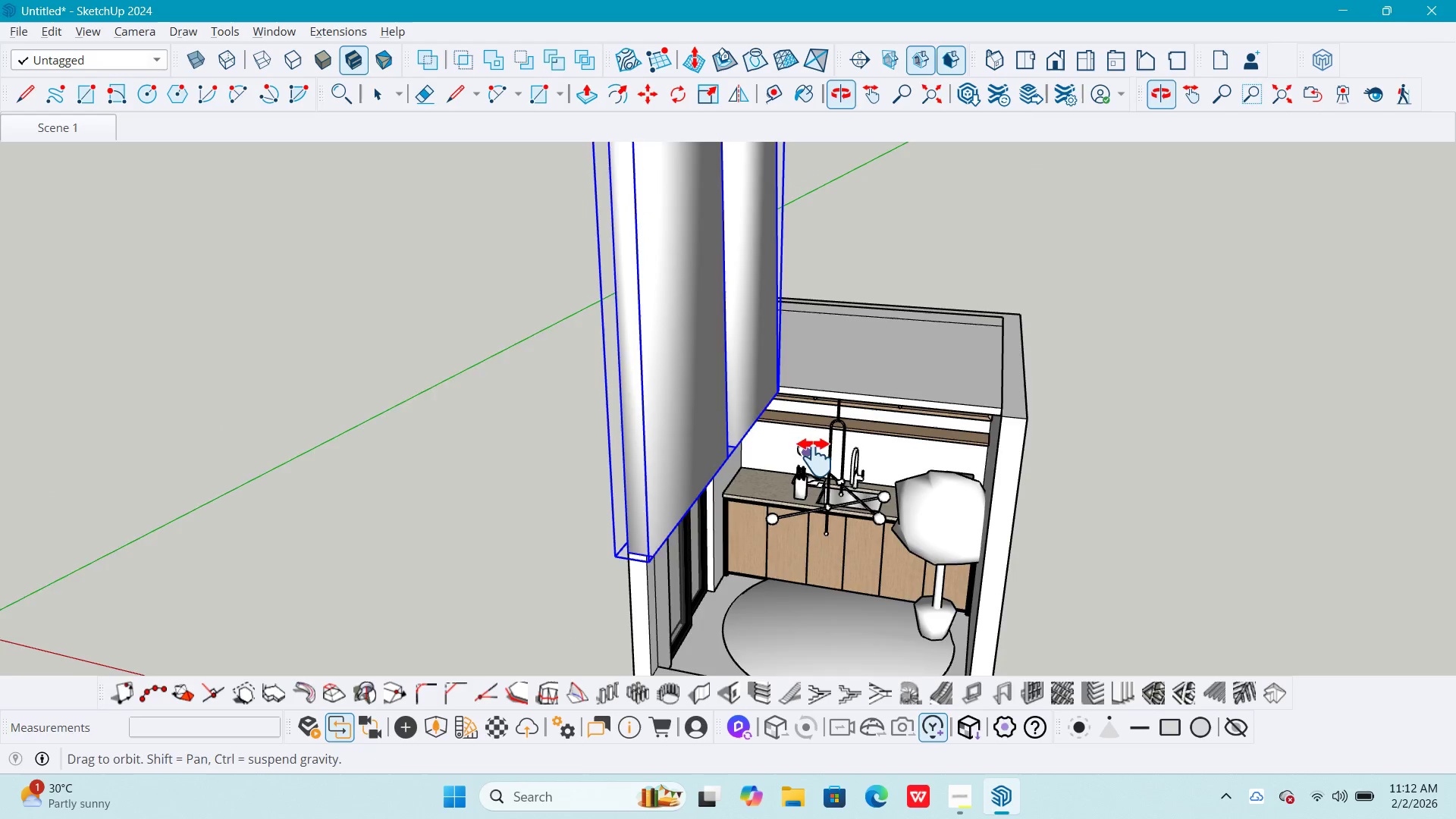 
key(Space)
 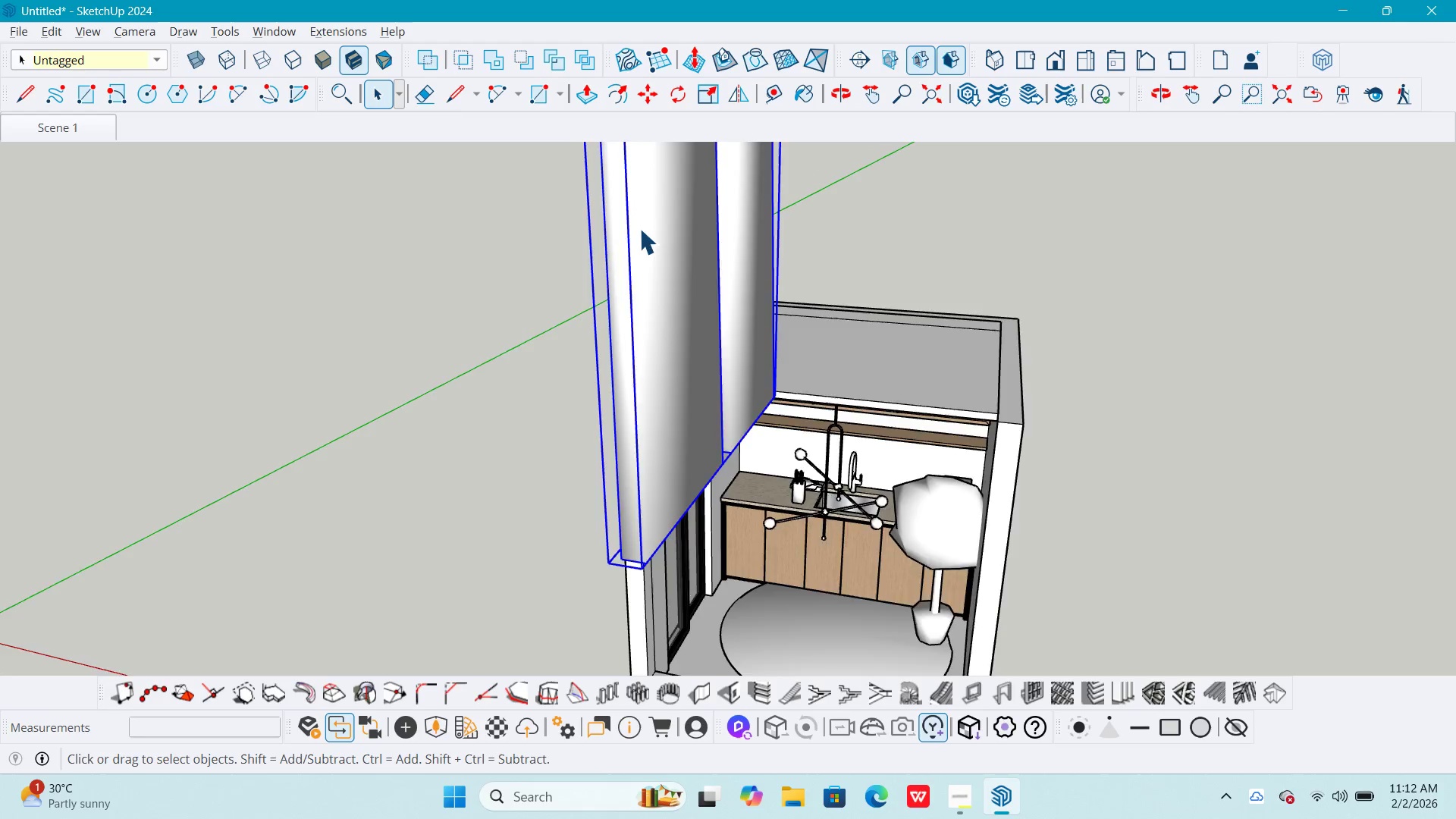 
hold_key(key=ShiftLeft, duration=0.45)
 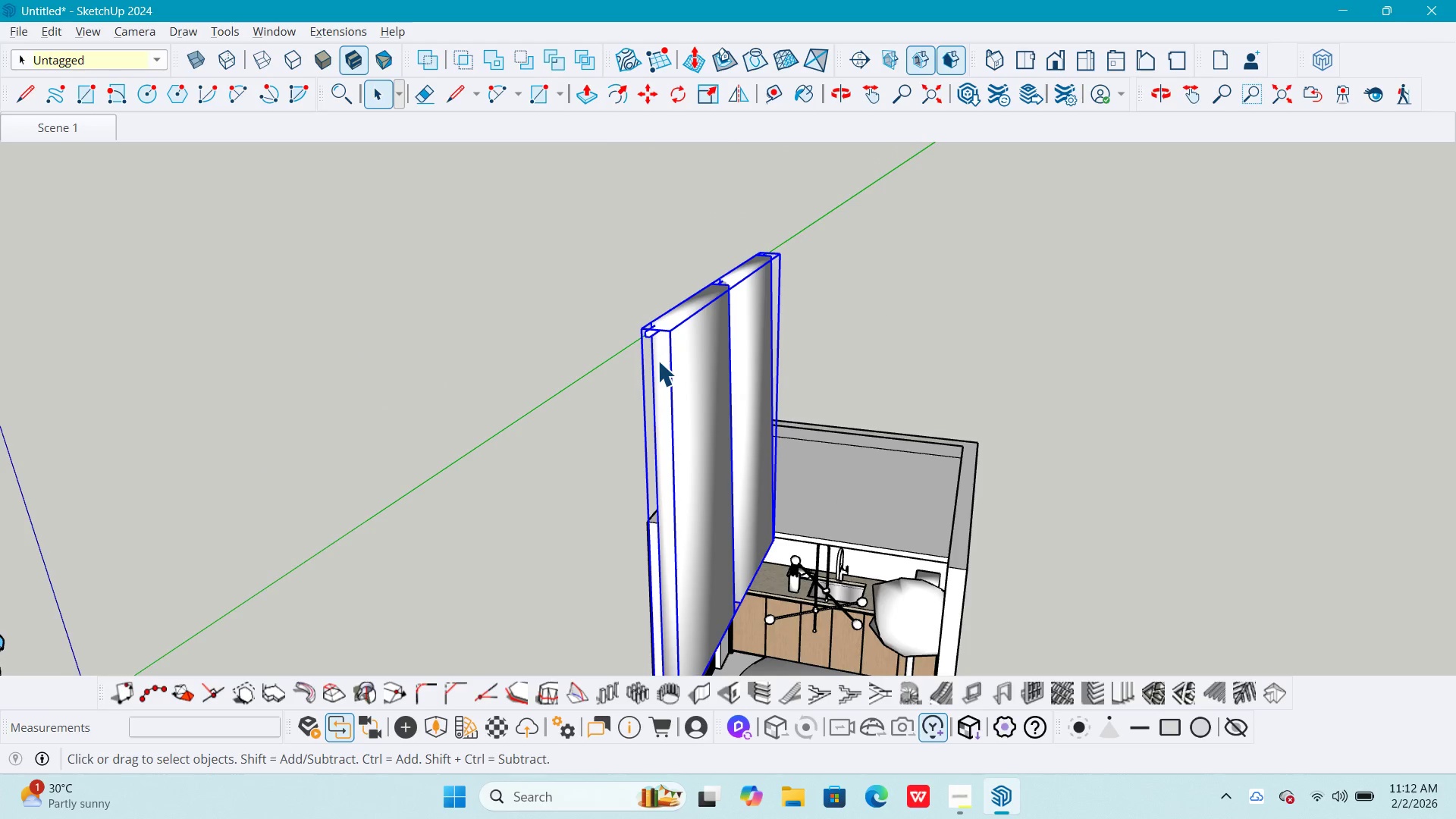 
scroll: coordinate [645, 247], scroll_direction: down, amount: 4.0
 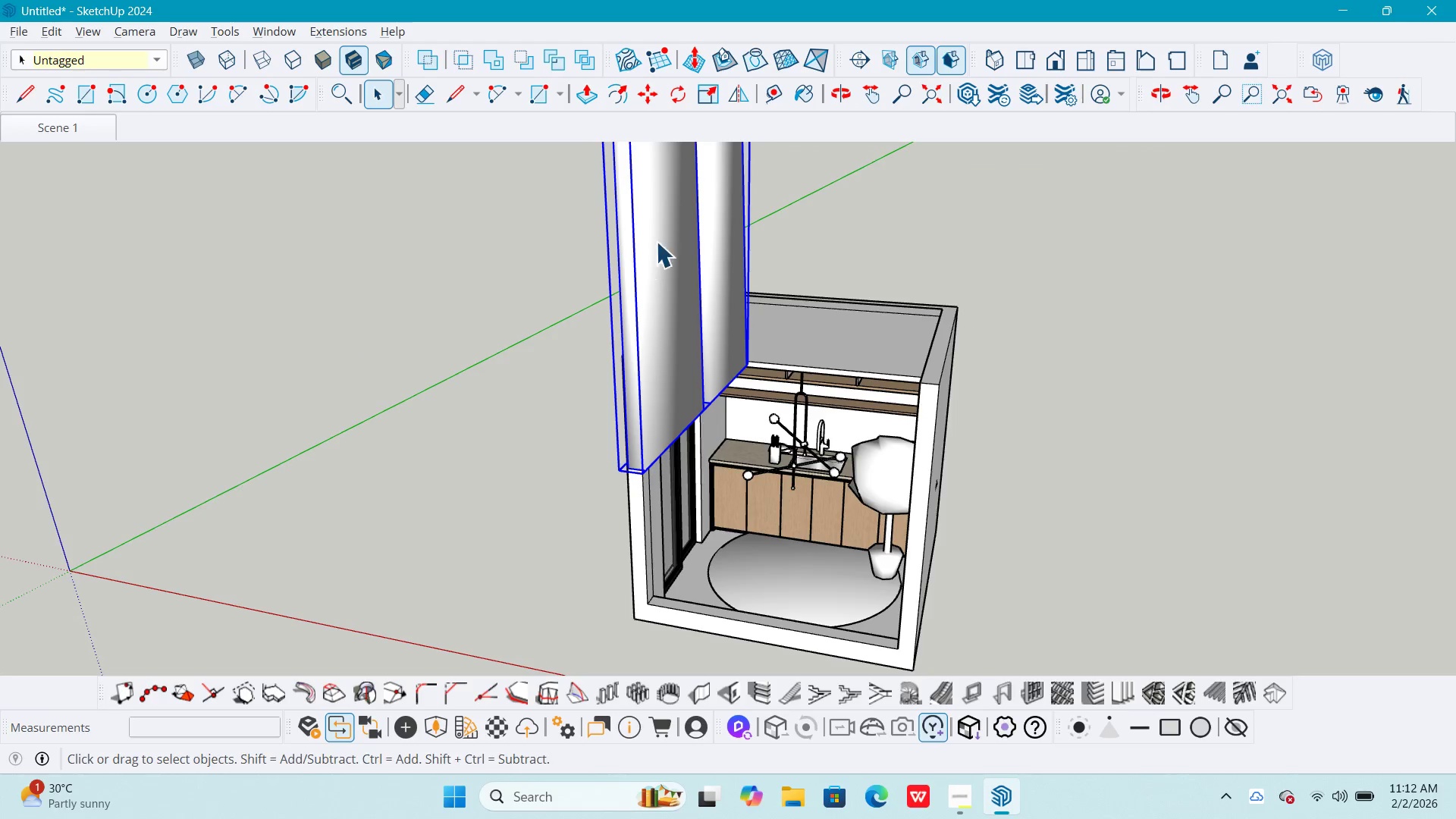 
scroll: coordinate [645, 344], scroll_direction: up, amount: 4.0
 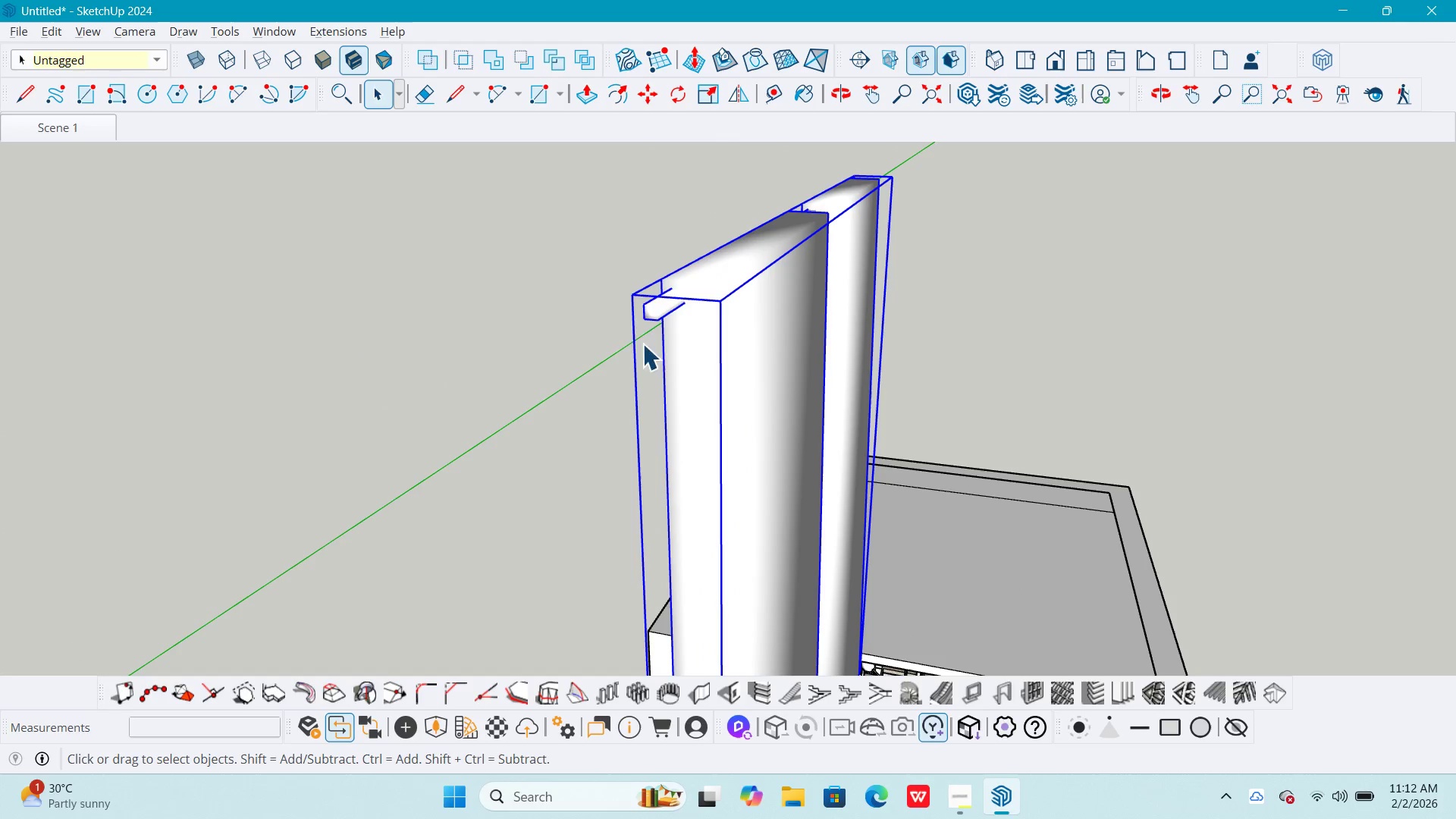 
key(M)
 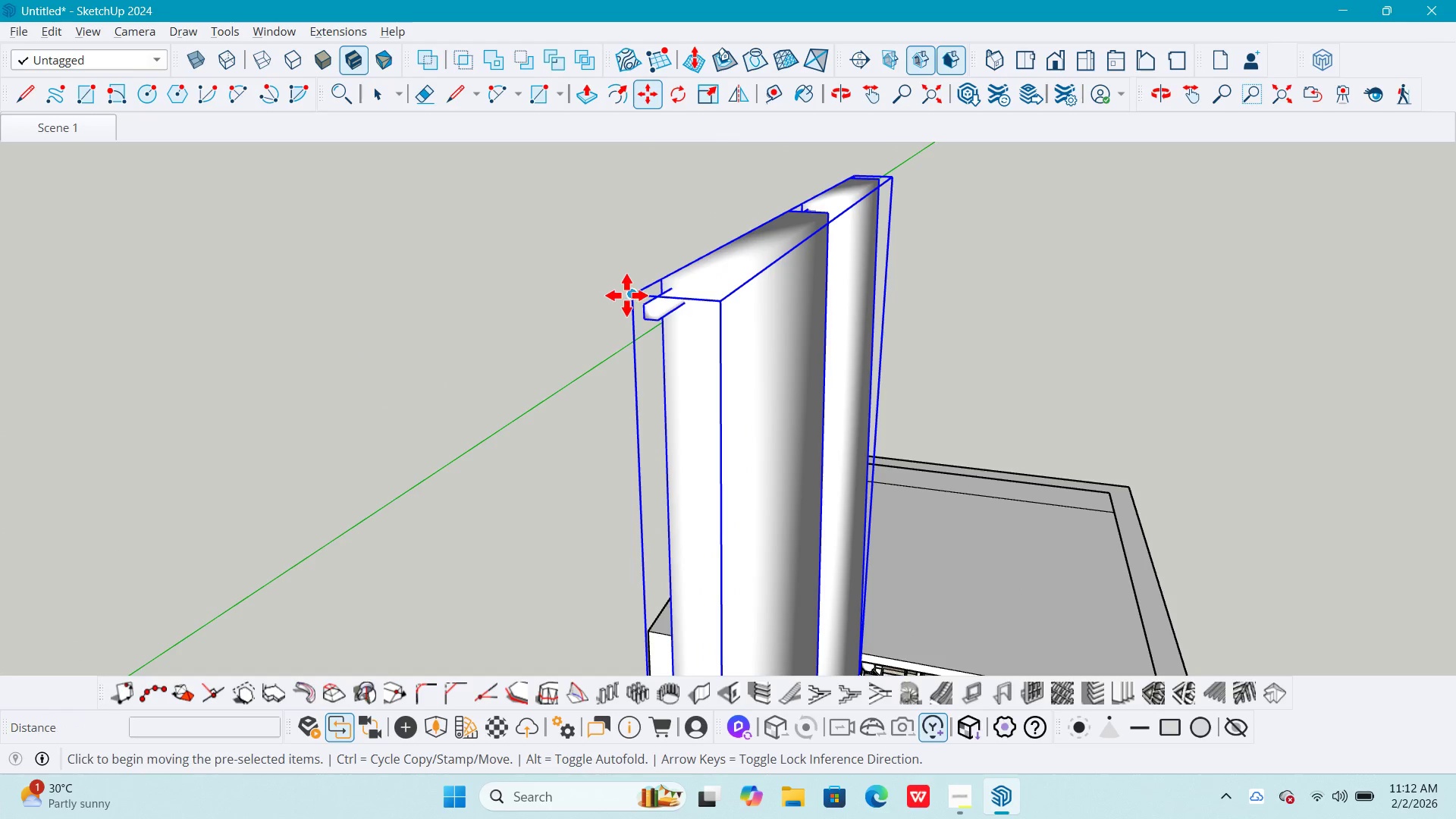 
left_click([626, 295])
 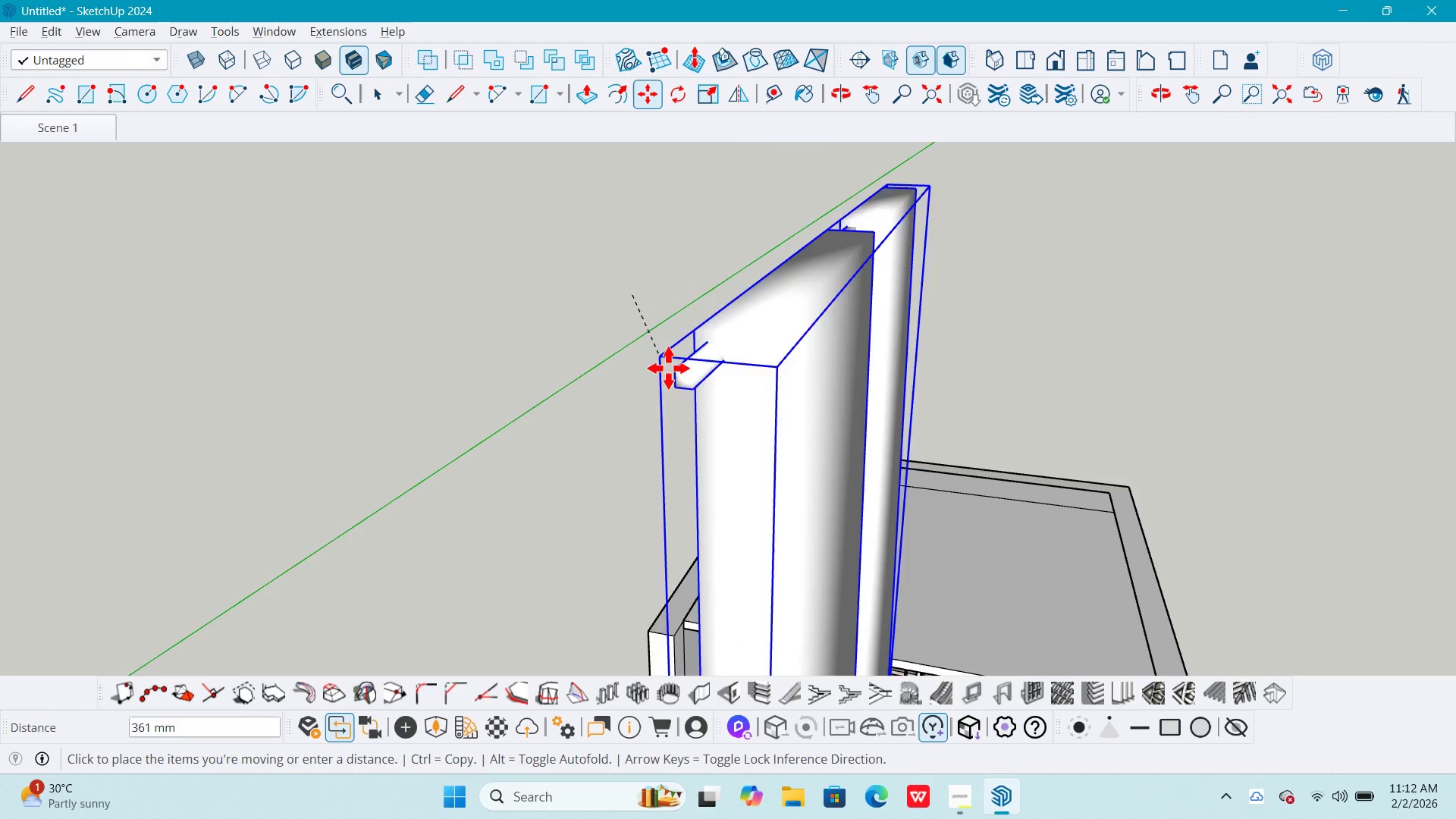 
hold_key(key=ShiftLeft, duration=0.39)
scroll: coordinate [788, 485], scroll_direction: down, amount: 5.0
 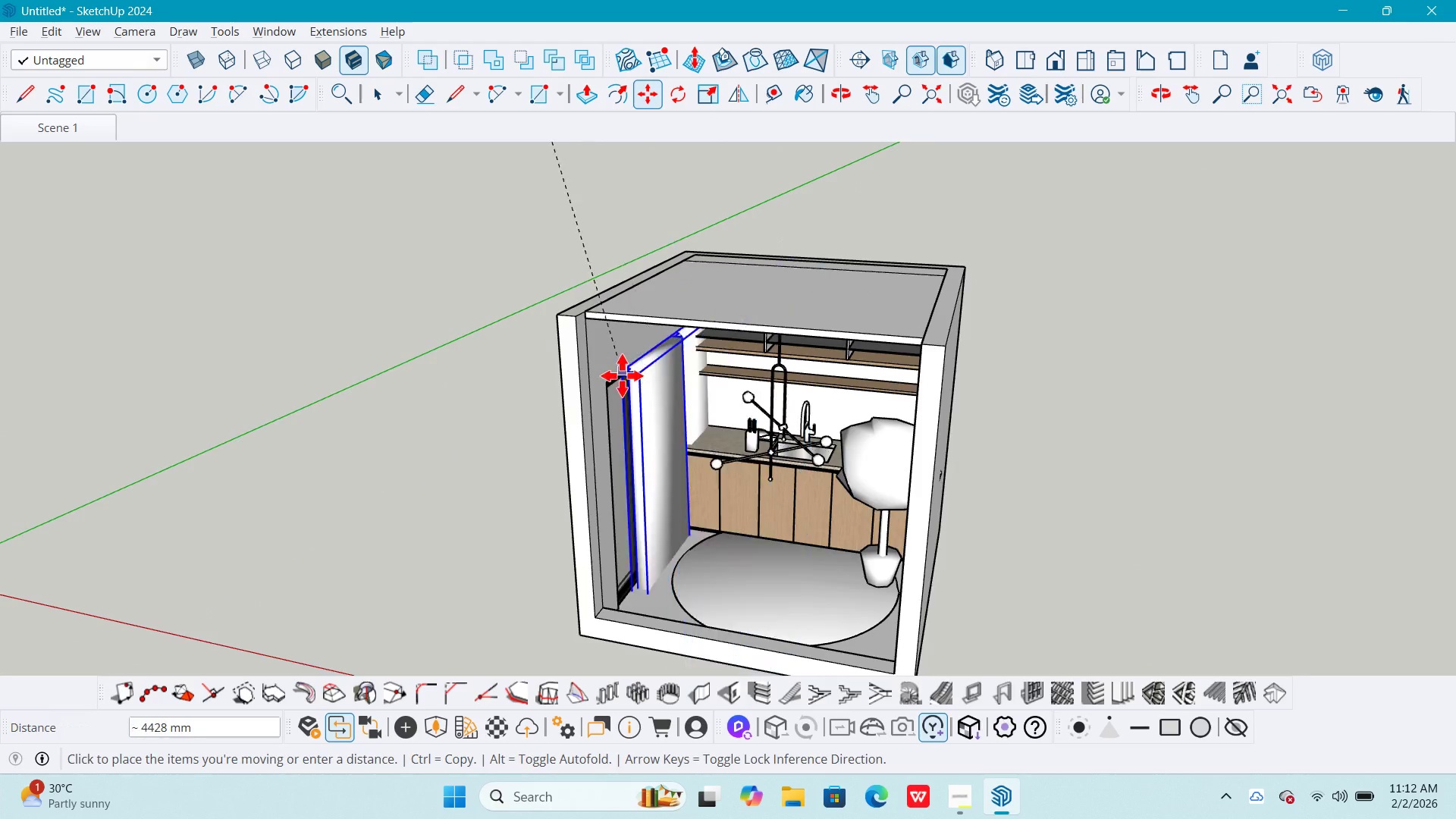 
left_click([607, 379])
 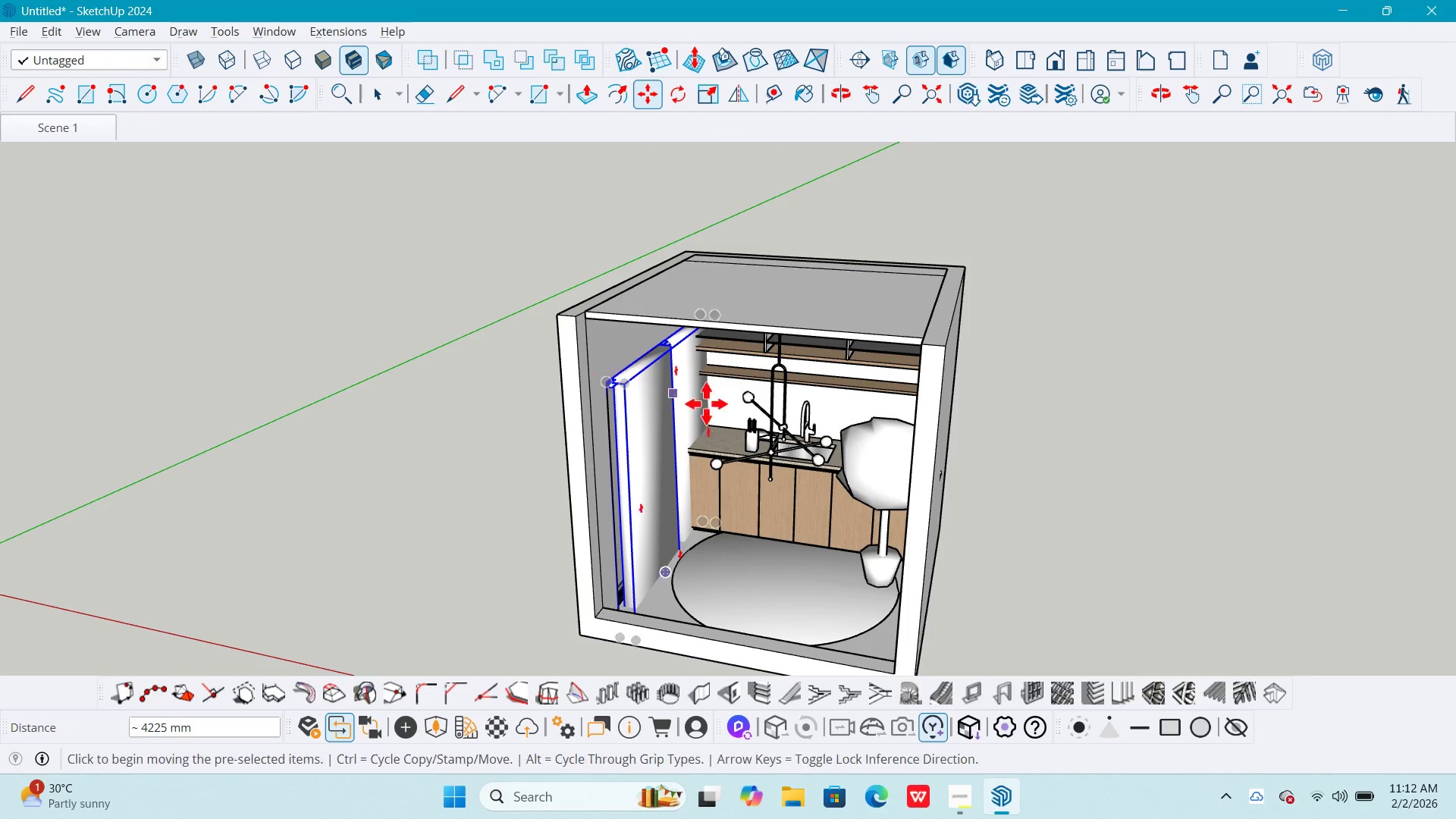 
scroll: coordinate [732, 409], scroll_direction: up, amount: 1.0
 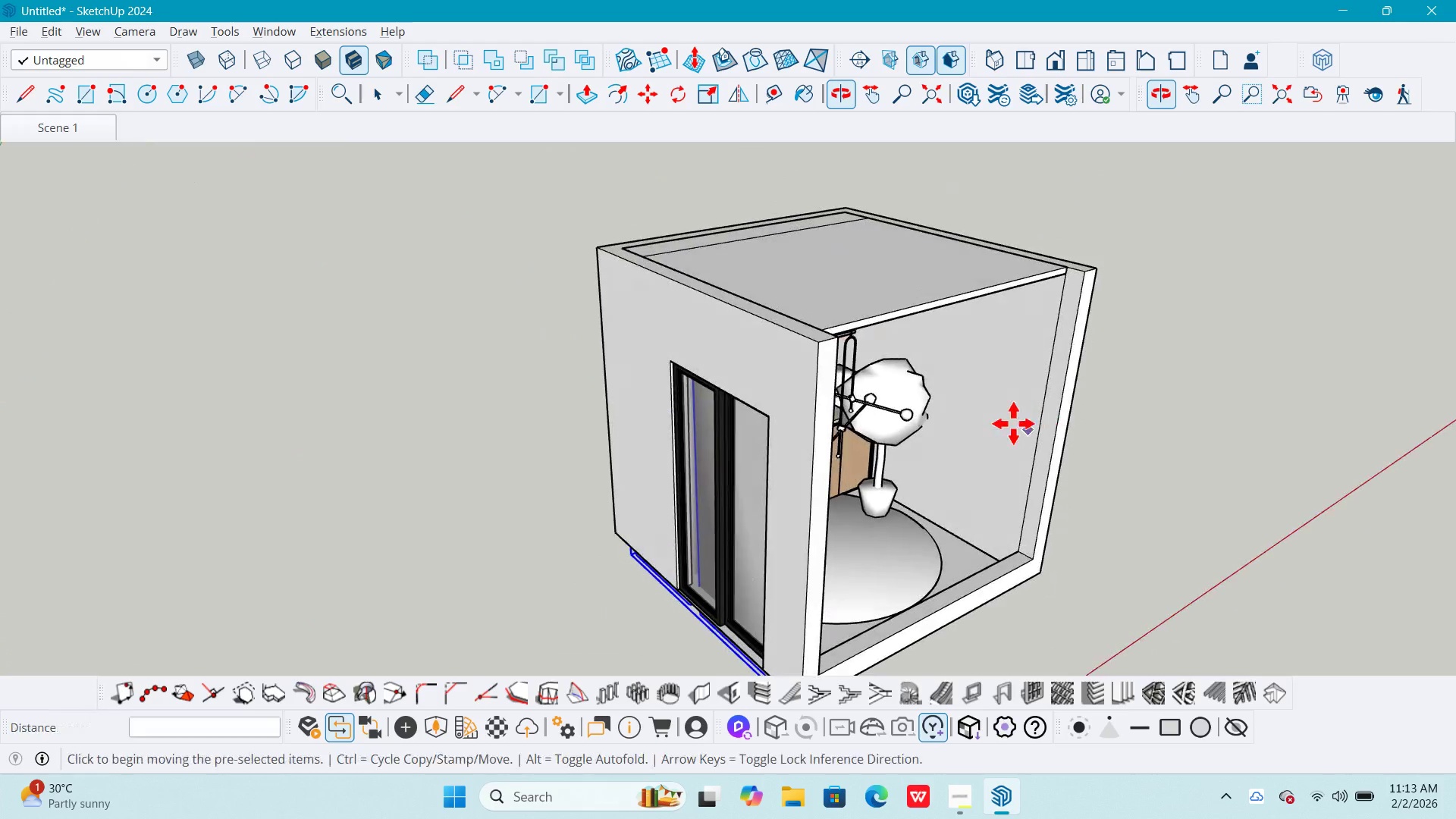 
left_click([862, 270])
 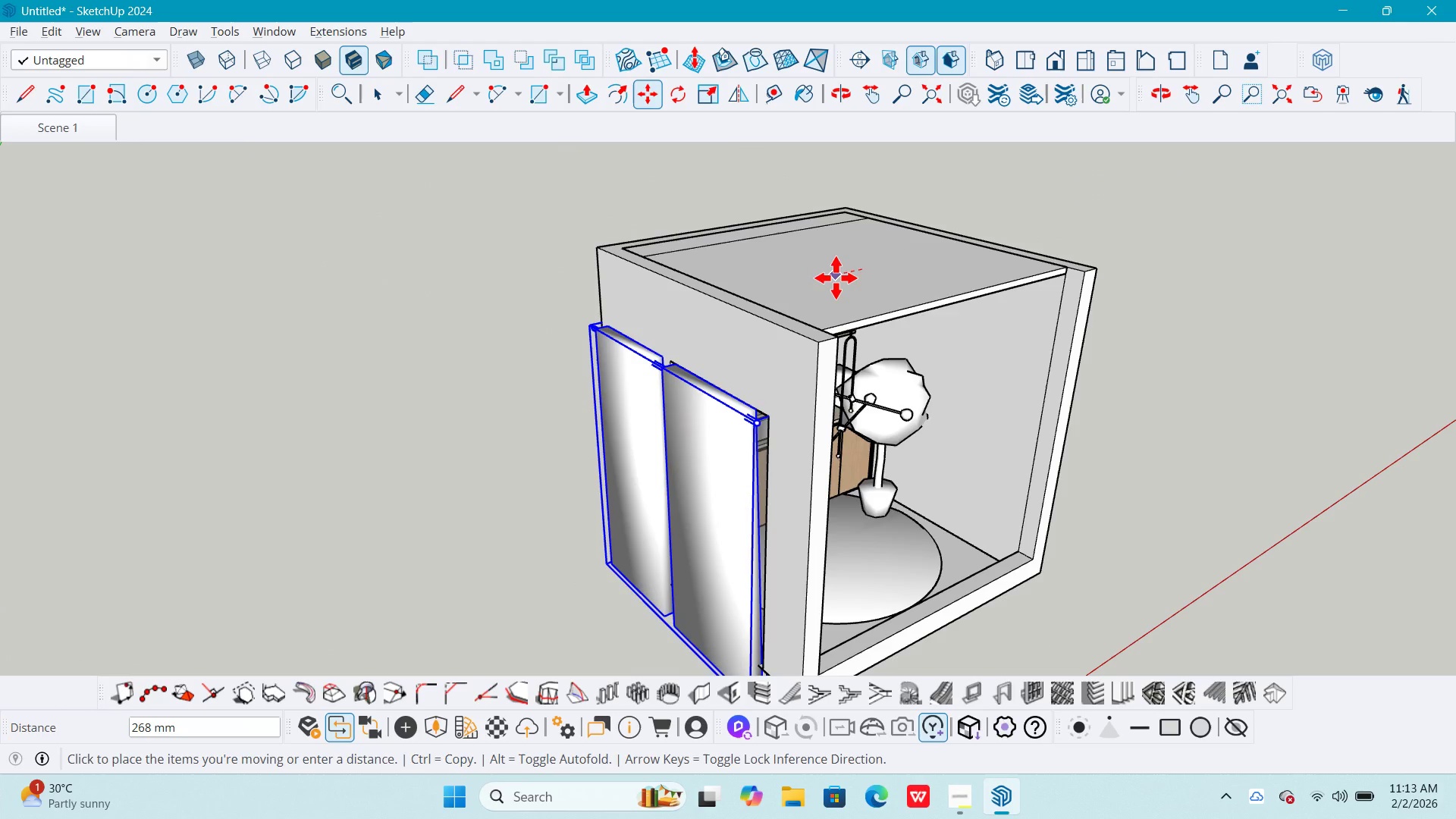 
left_click([836, 278])
 